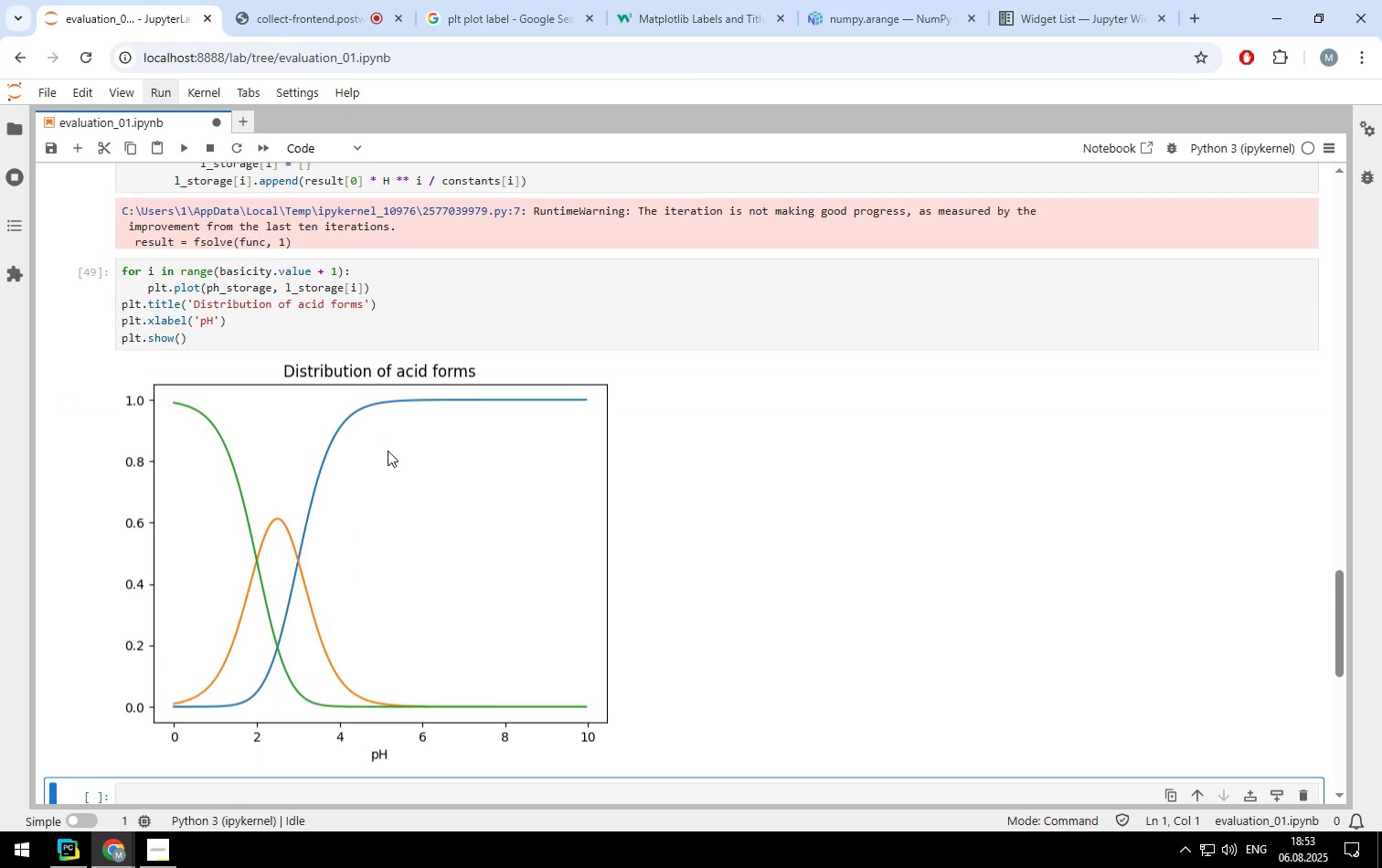 
scroll: coordinate [345, 412], scroll_direction: up, amount: 1.0
 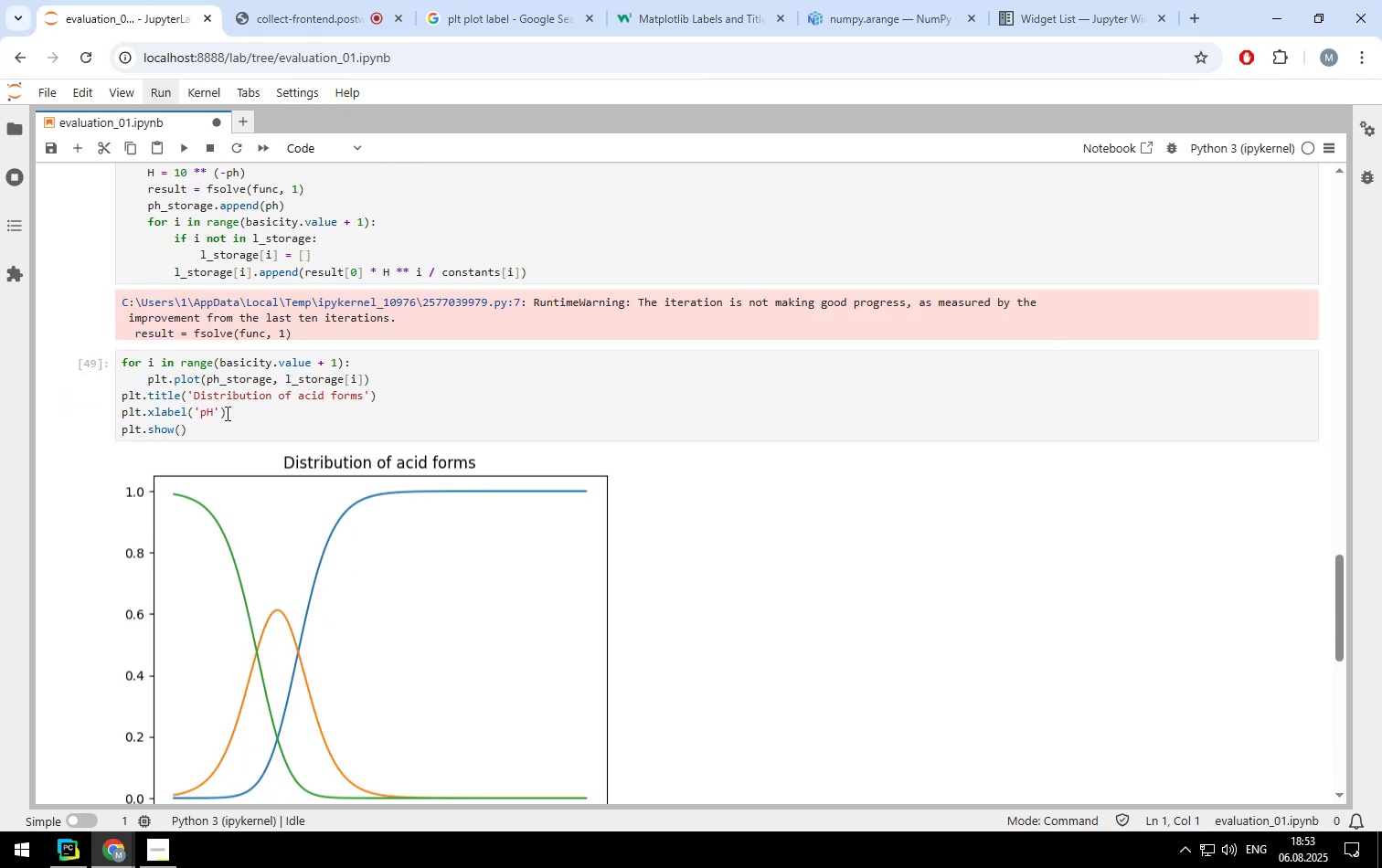 
left_click([228, 414])
 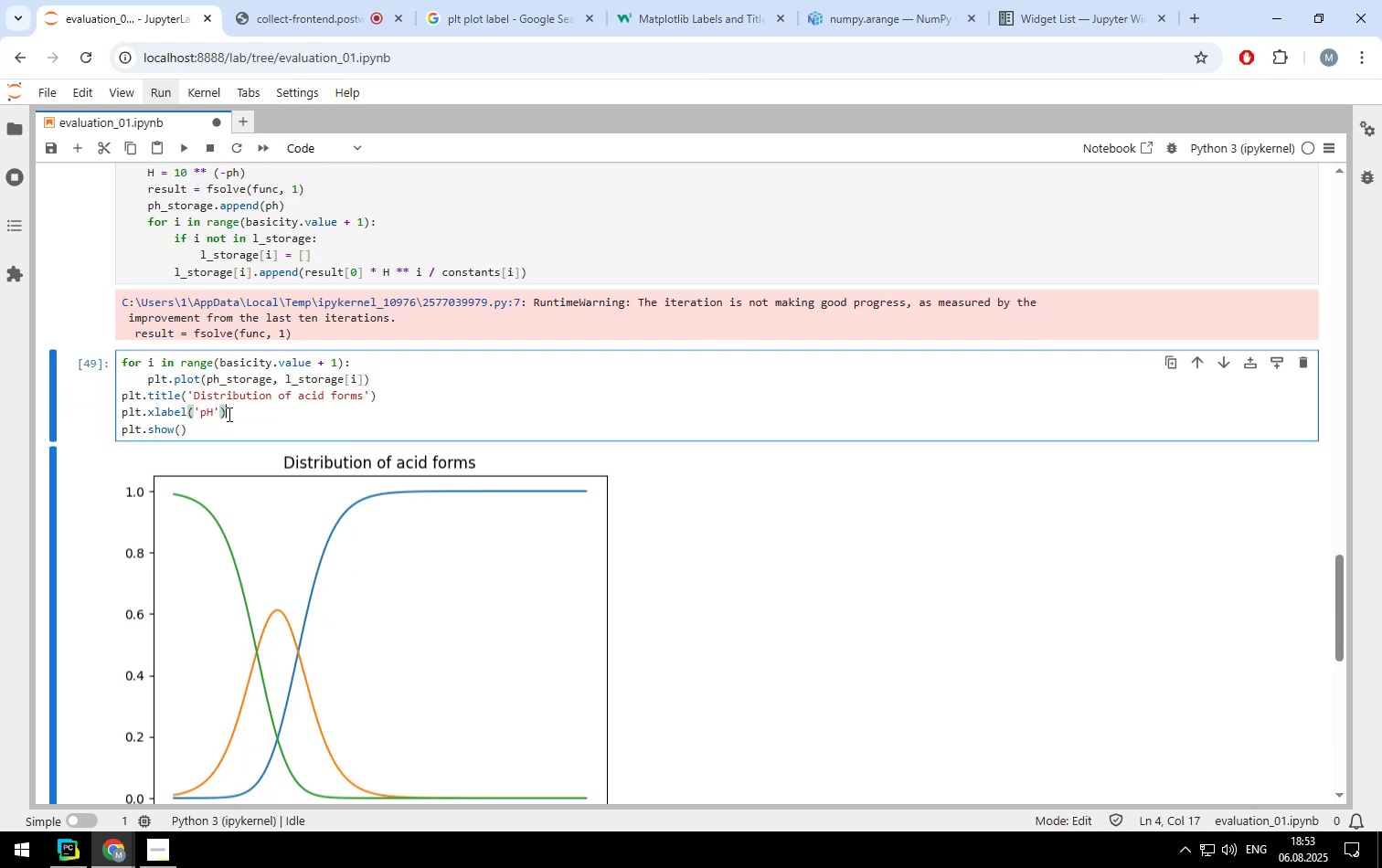 
key(Enter)
 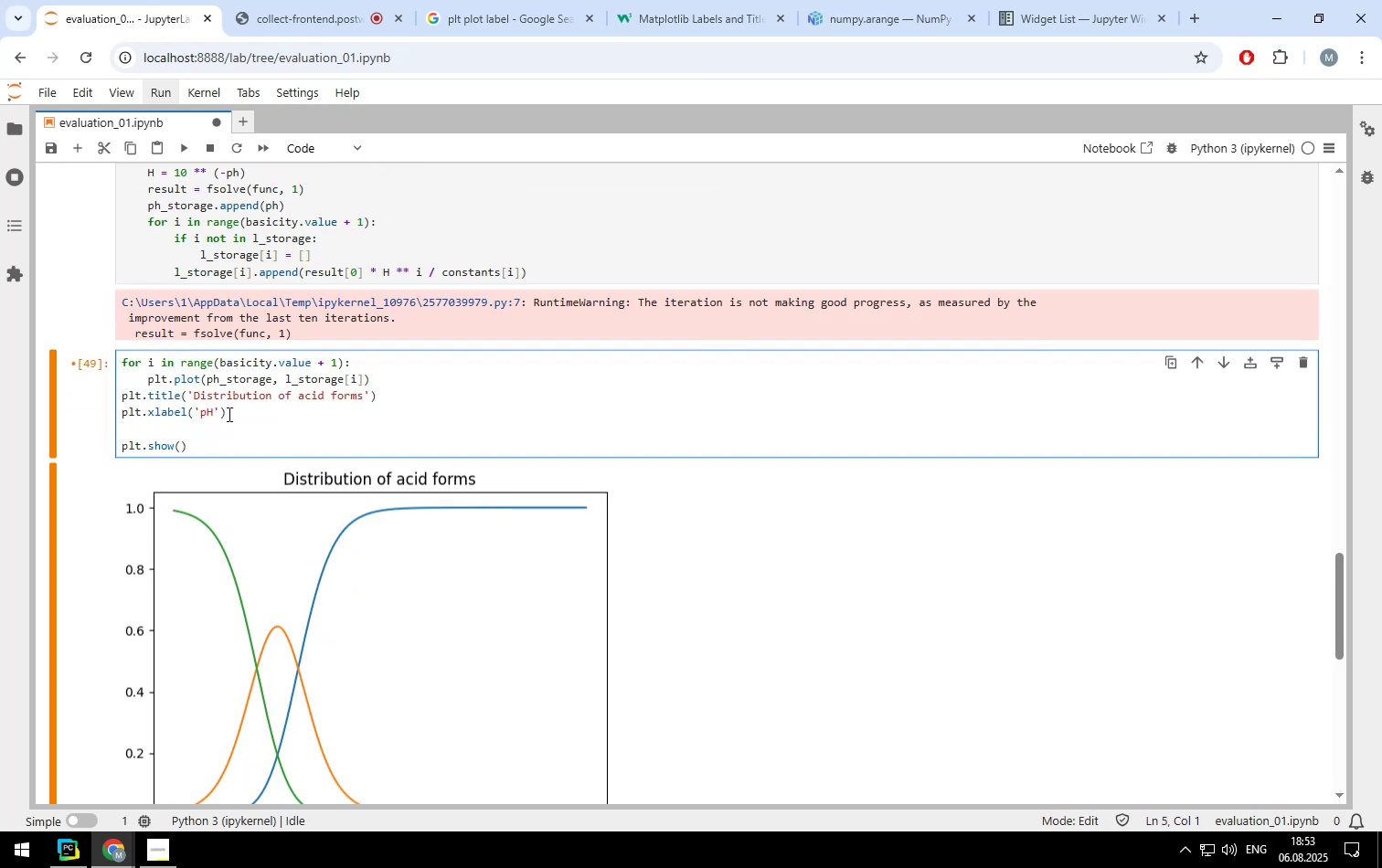 
type(plt.ylabel(''))
 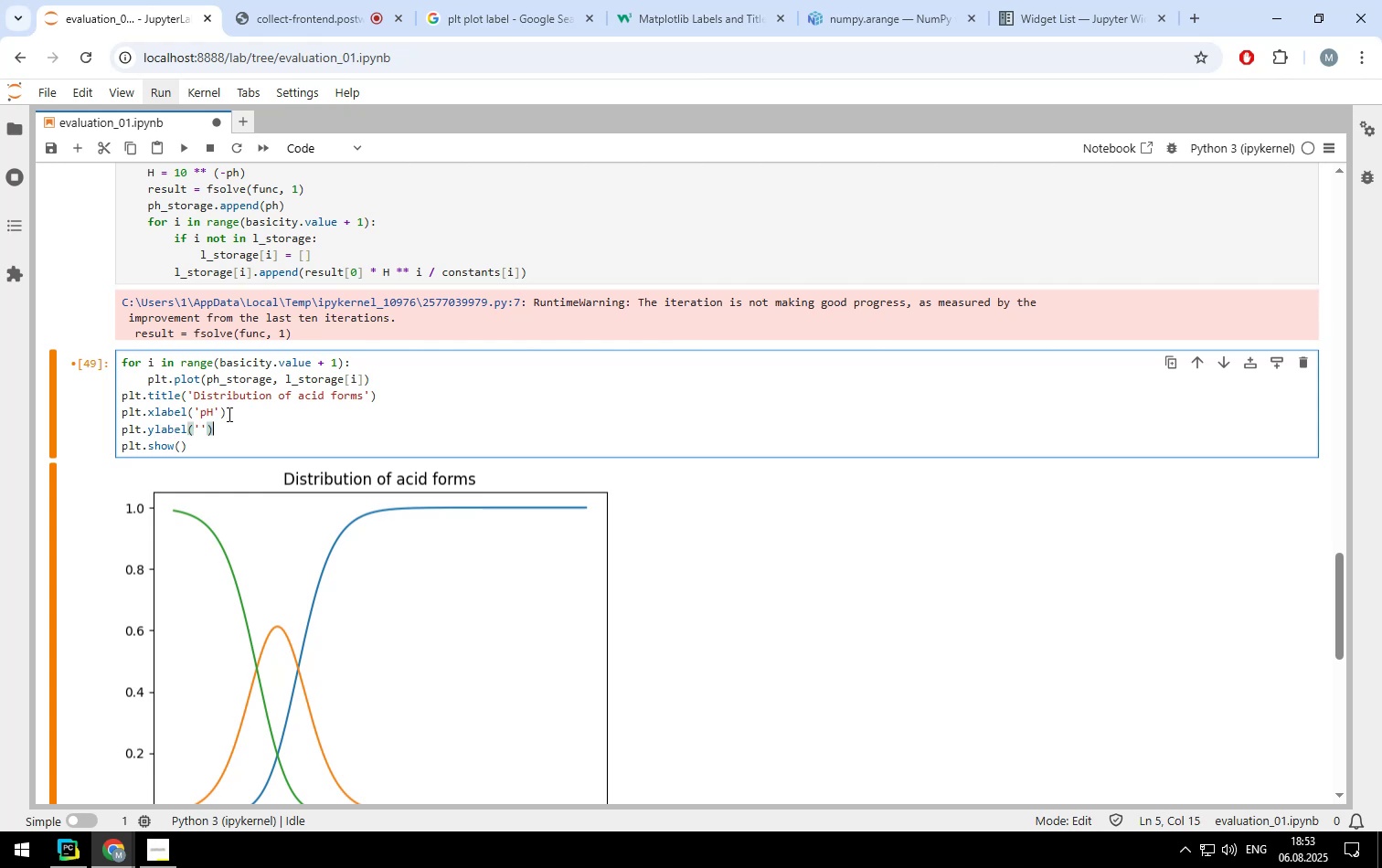 
key(ArrowLeft)
 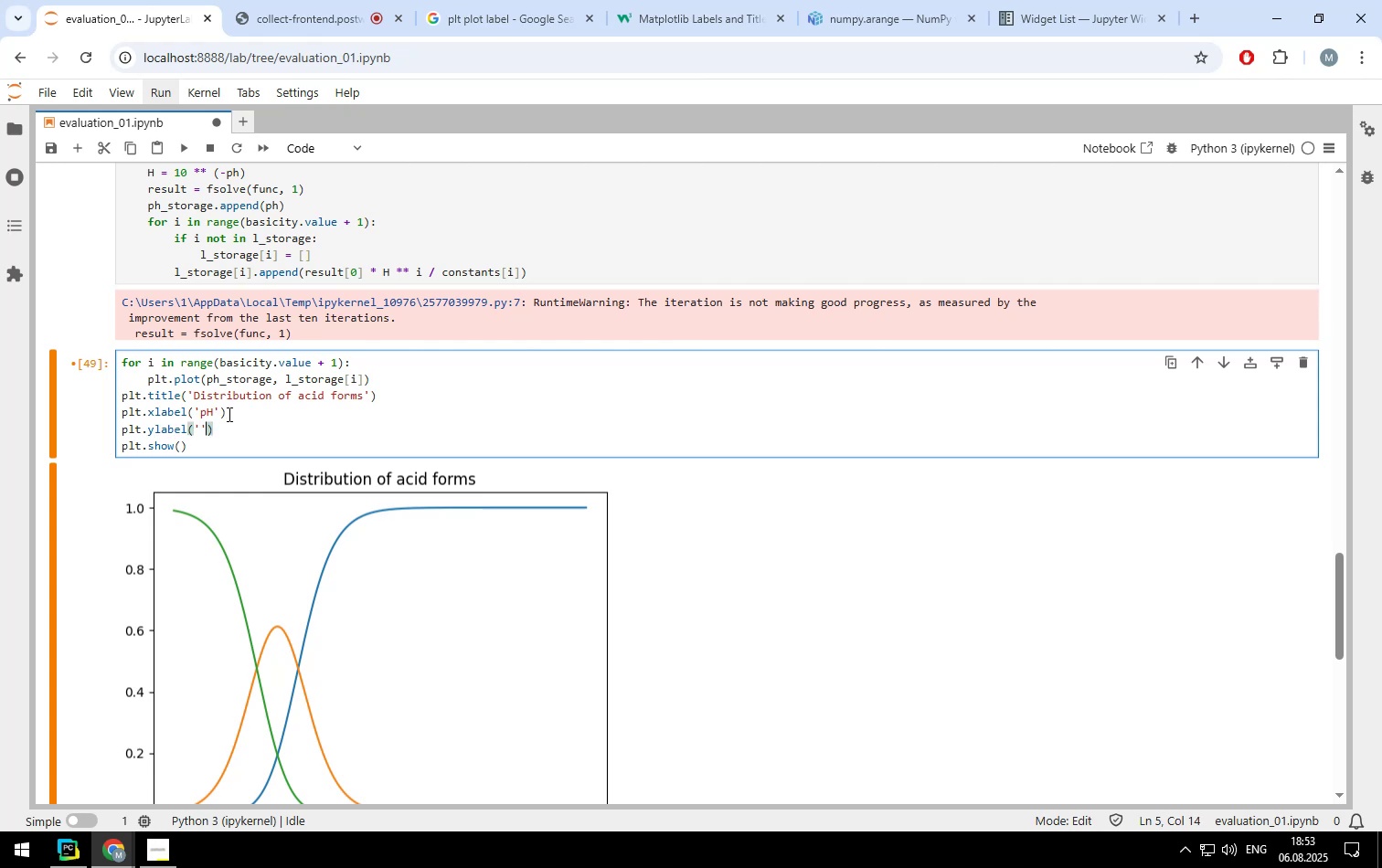 
key(ArrowLeft)
 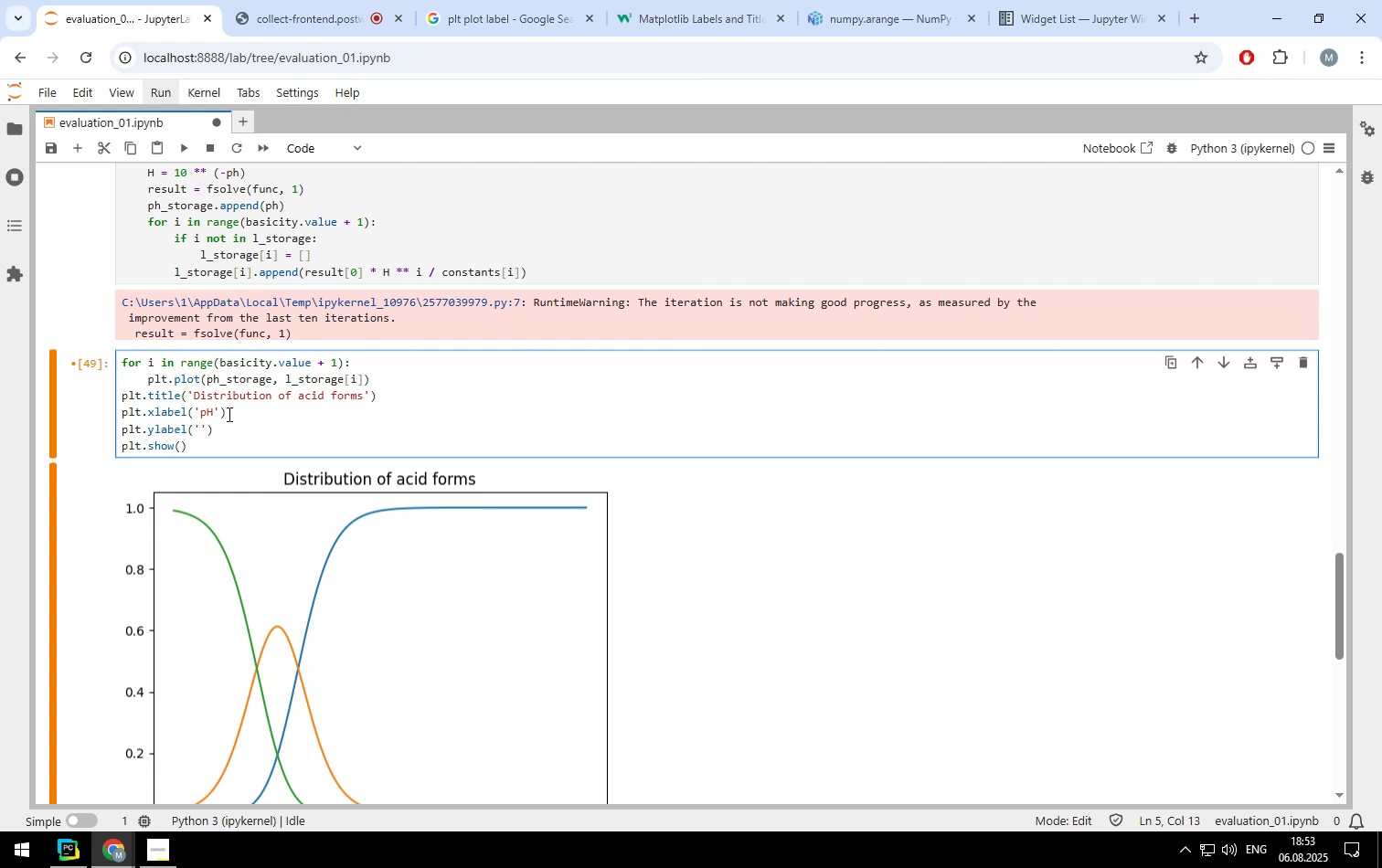 
type(\alpha)
 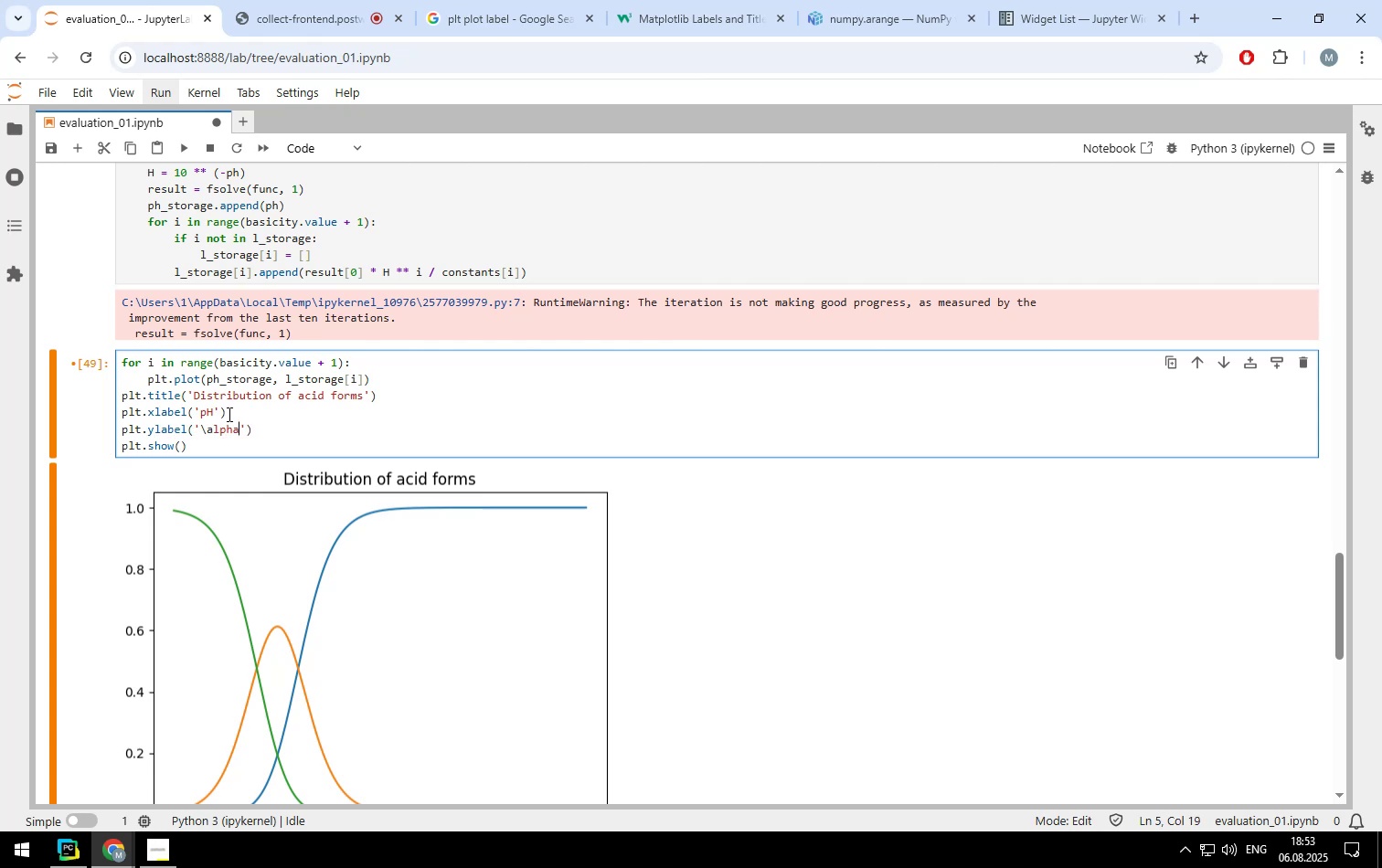 
key(Shift+Enter)
 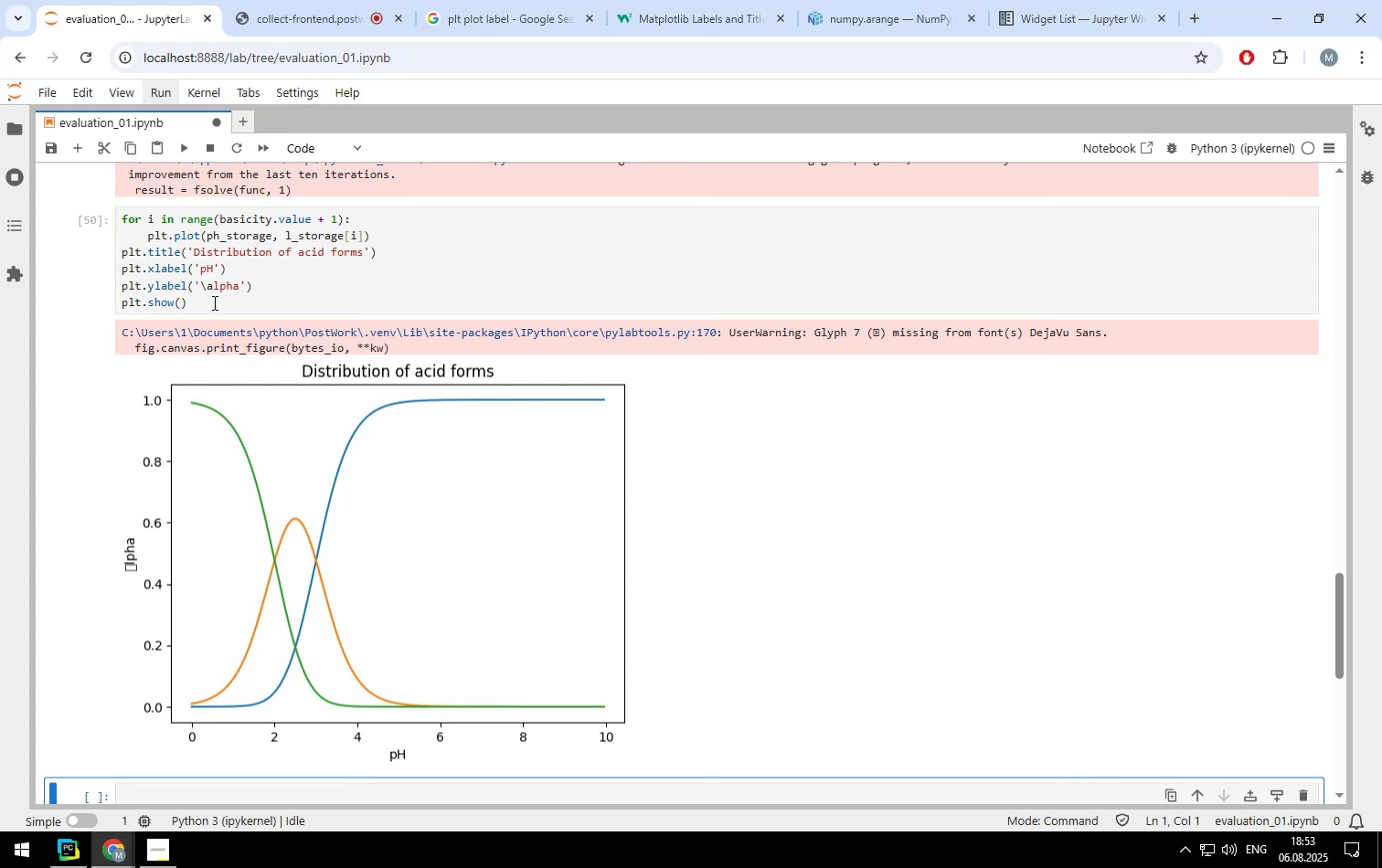 
left_click([200, 282])
 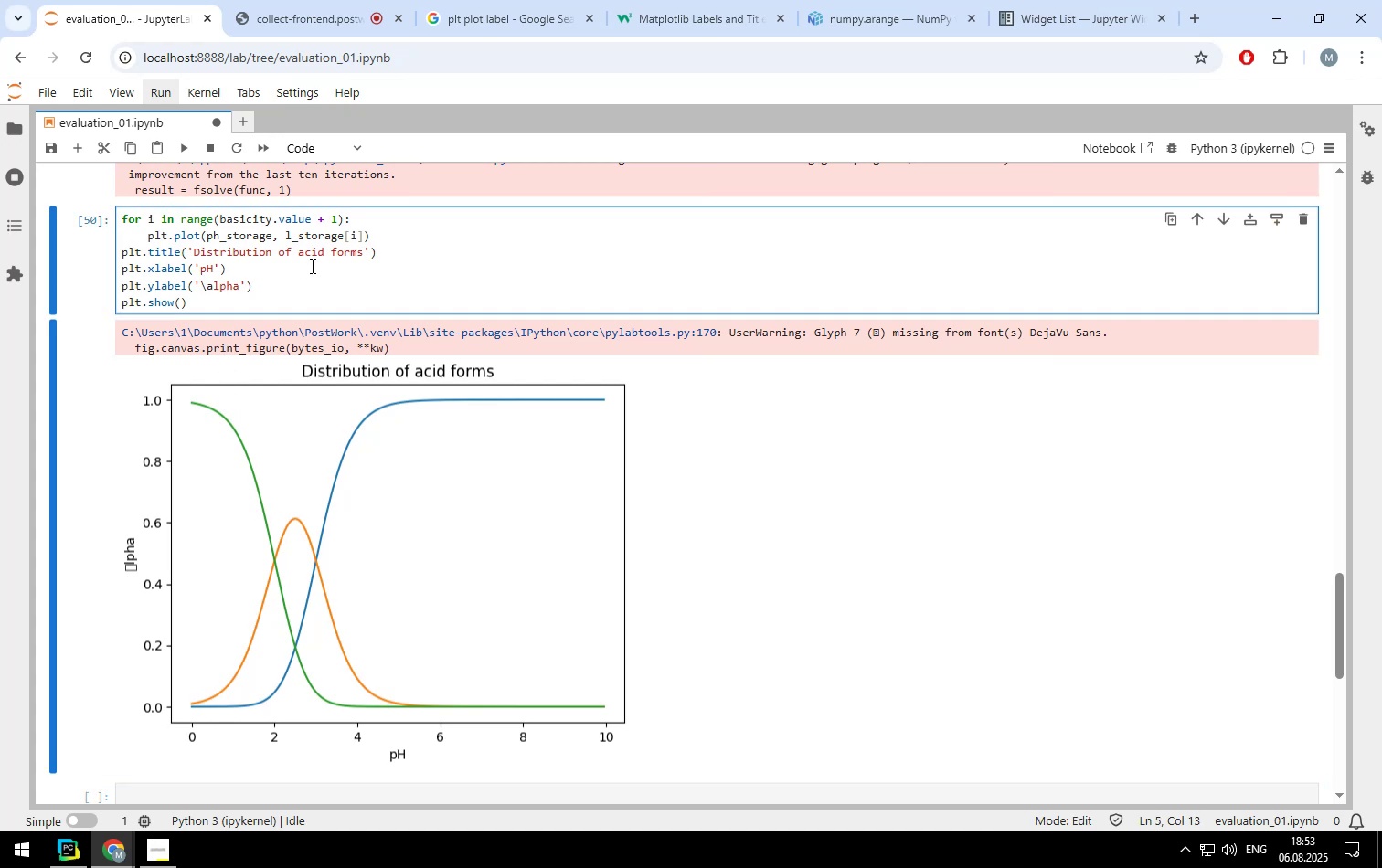 
key(Backslash)
 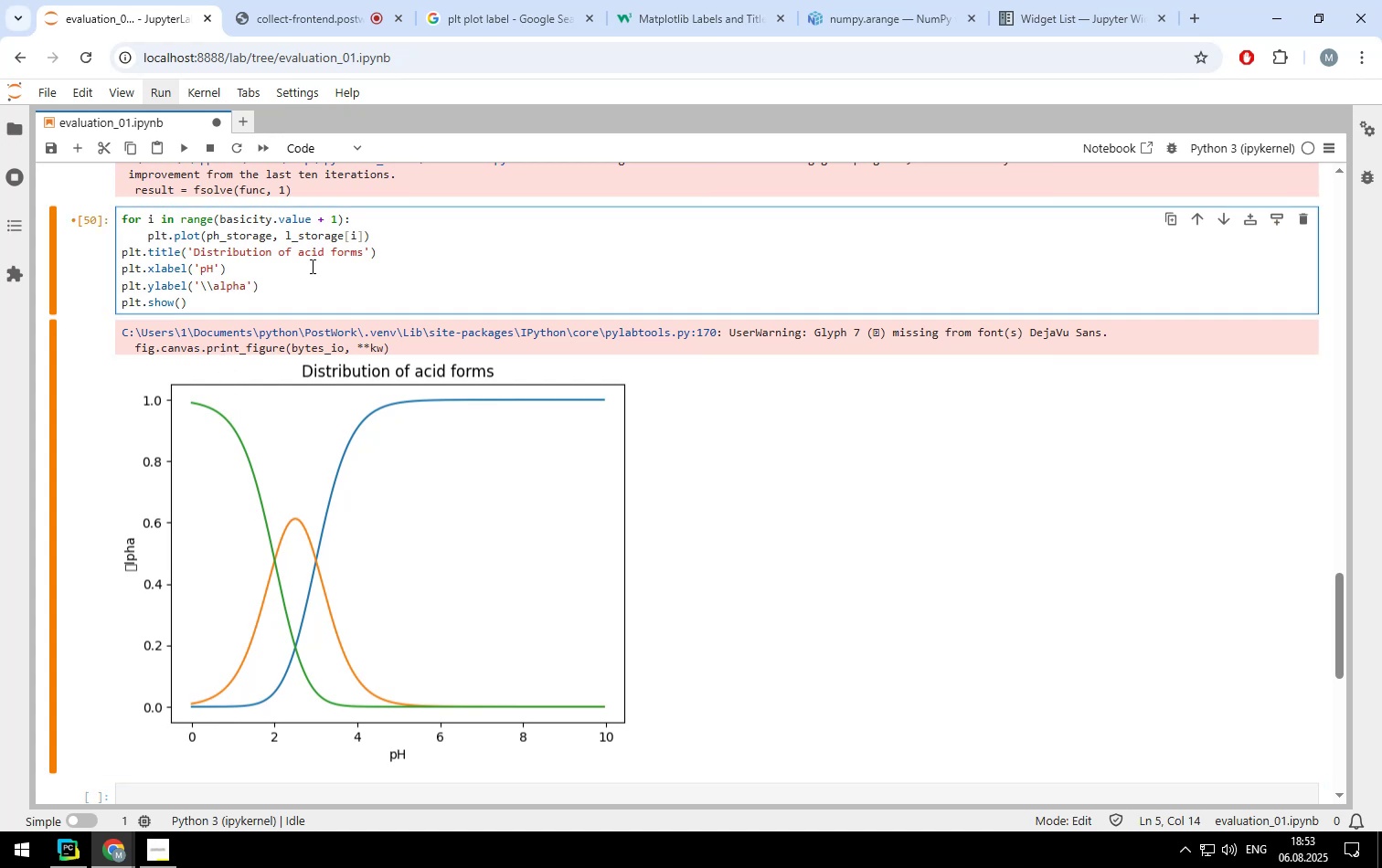 
key(Shift+ShiftLeft)
 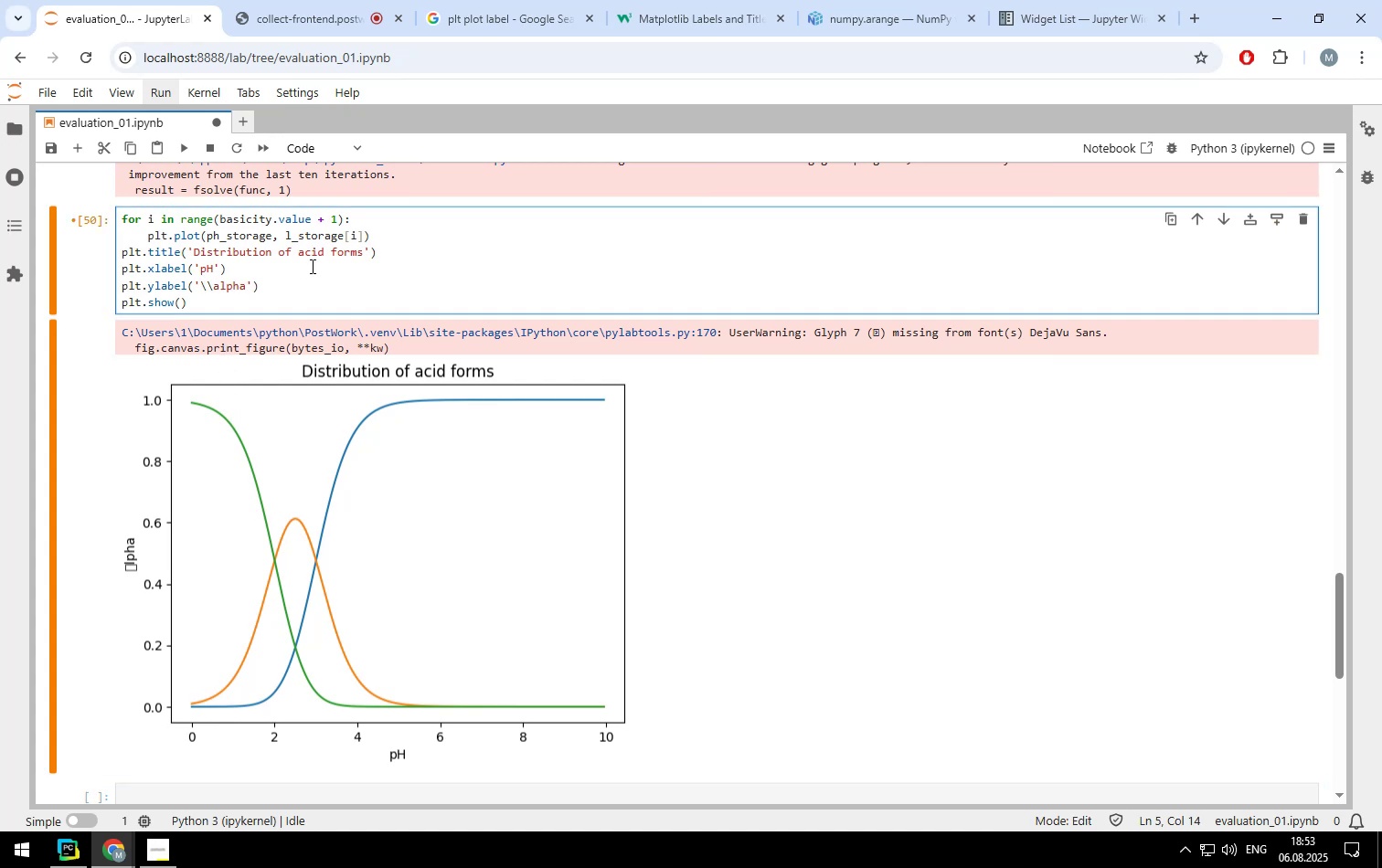 
key(Shift+Enter)
 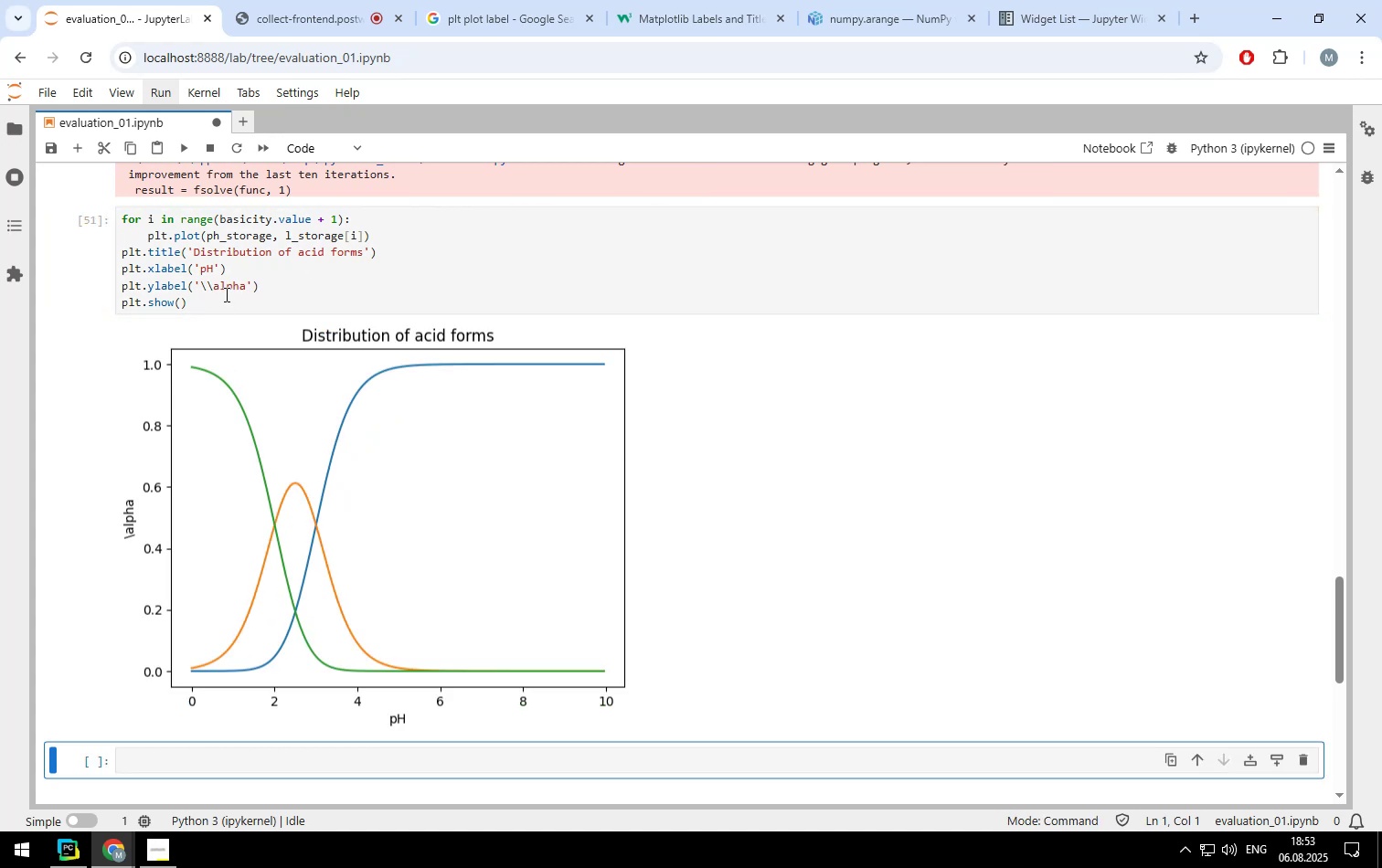 
left_click([213, 284])
 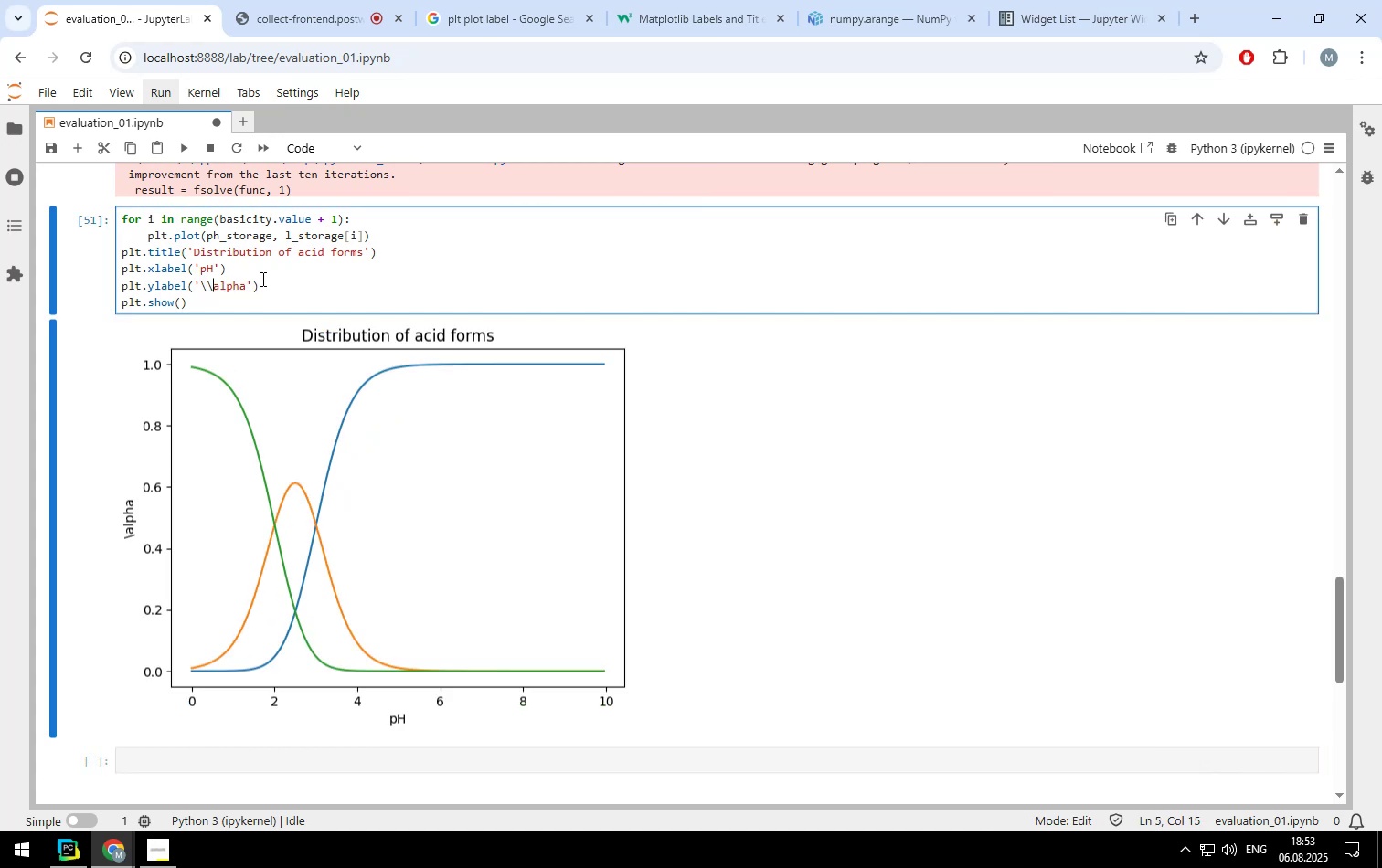 
key(Backspace)
 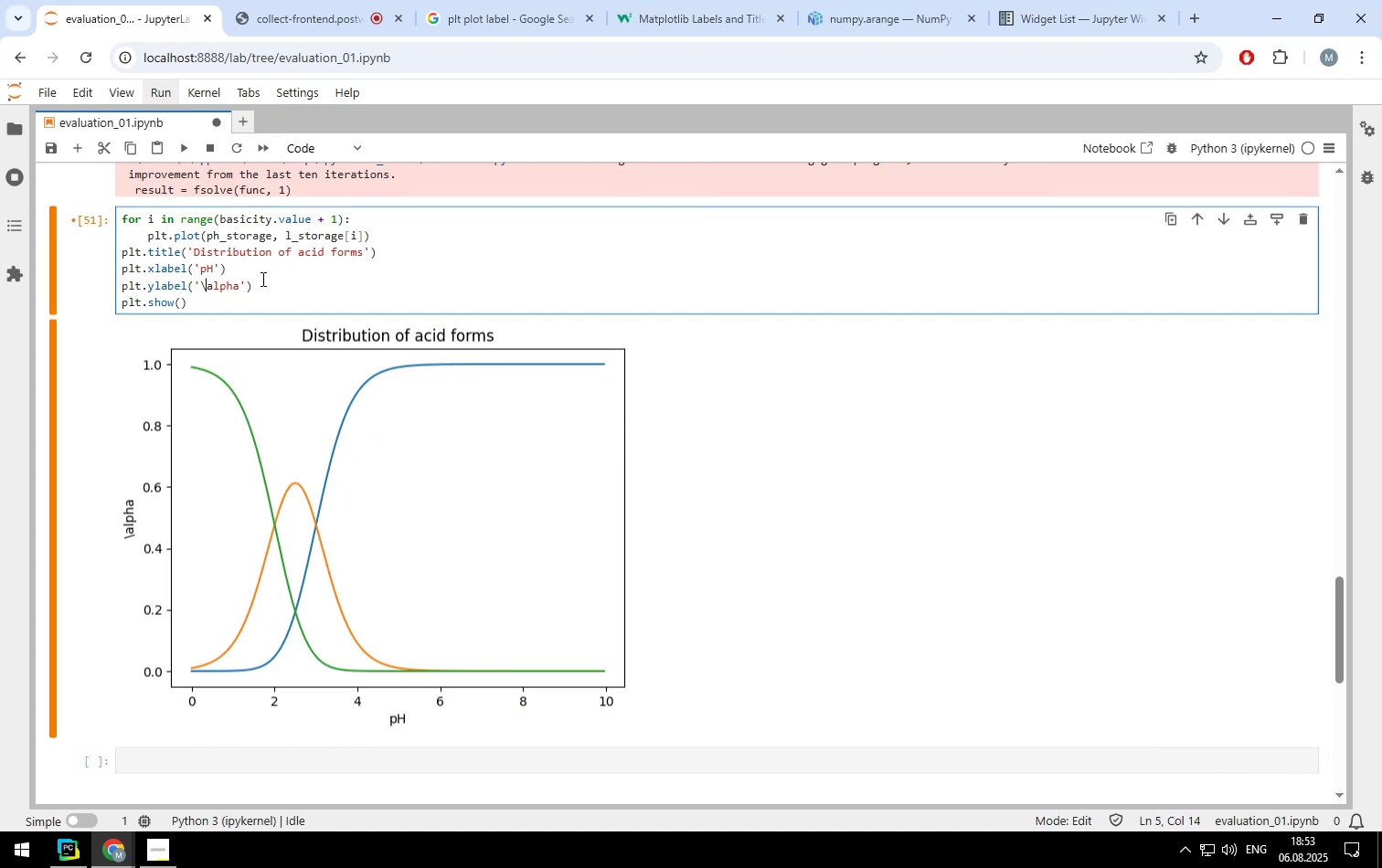 
key(Backspace)
 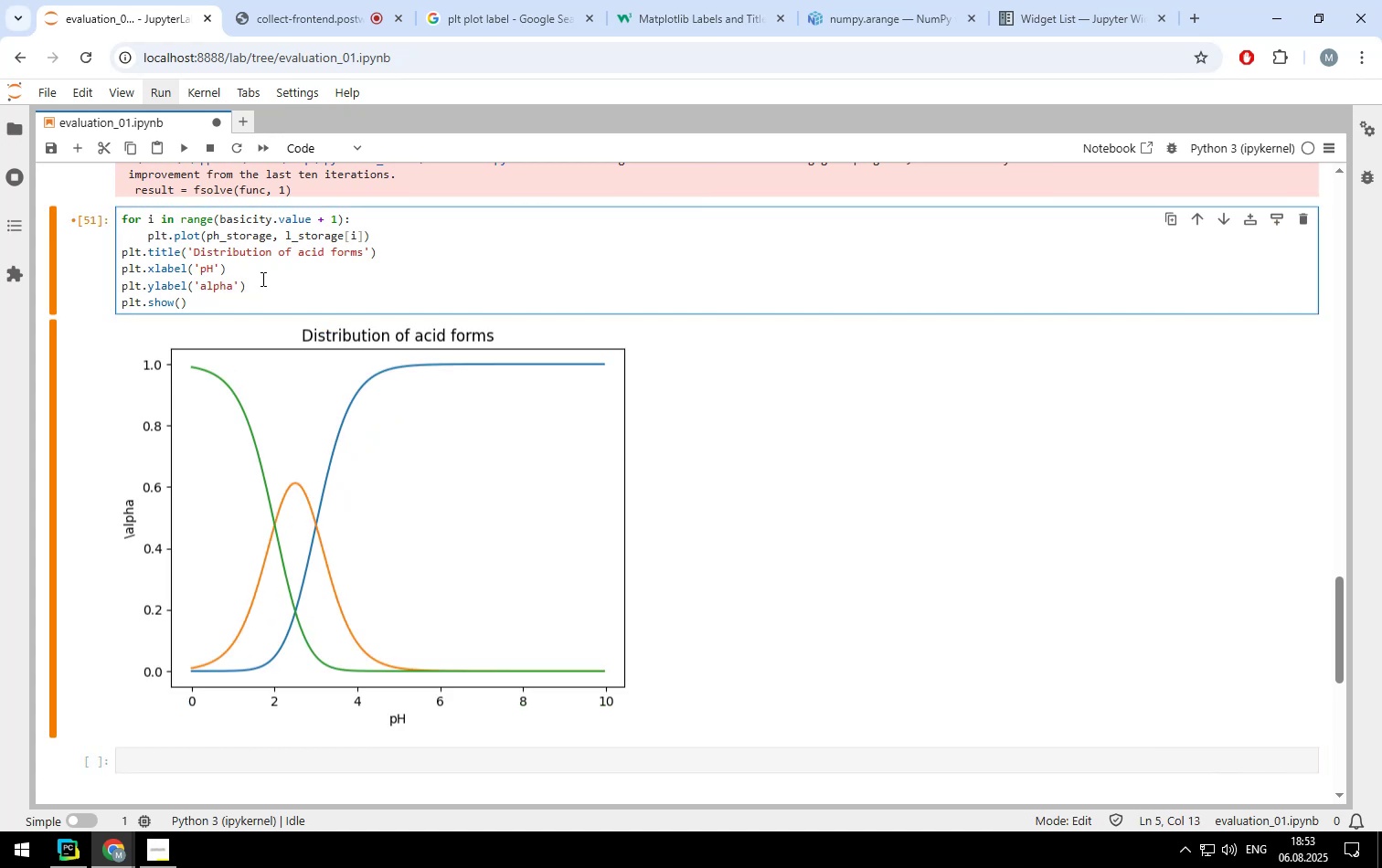 
key(Shift+ShiftLeft)
 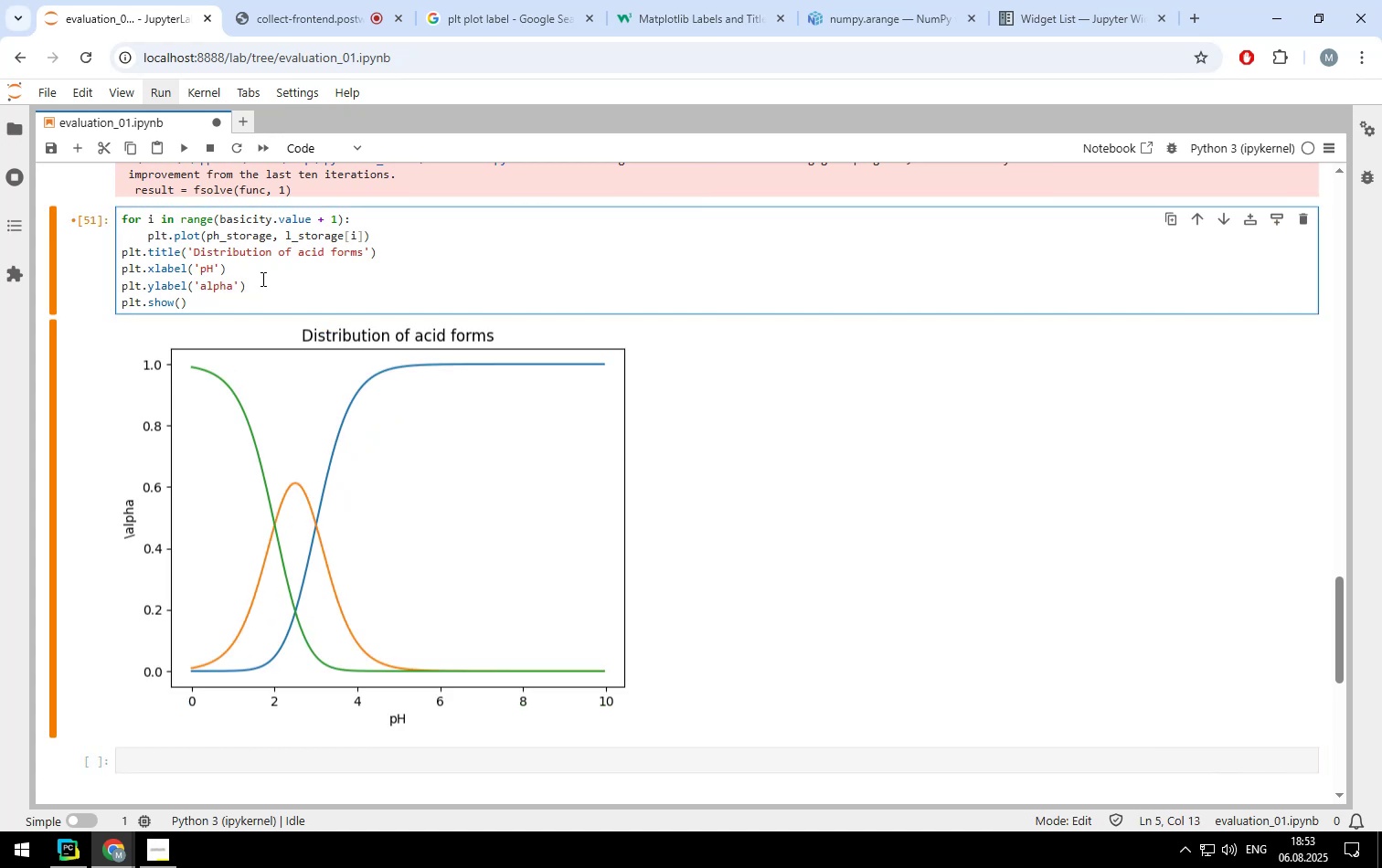 
key(Shift+Enter)
 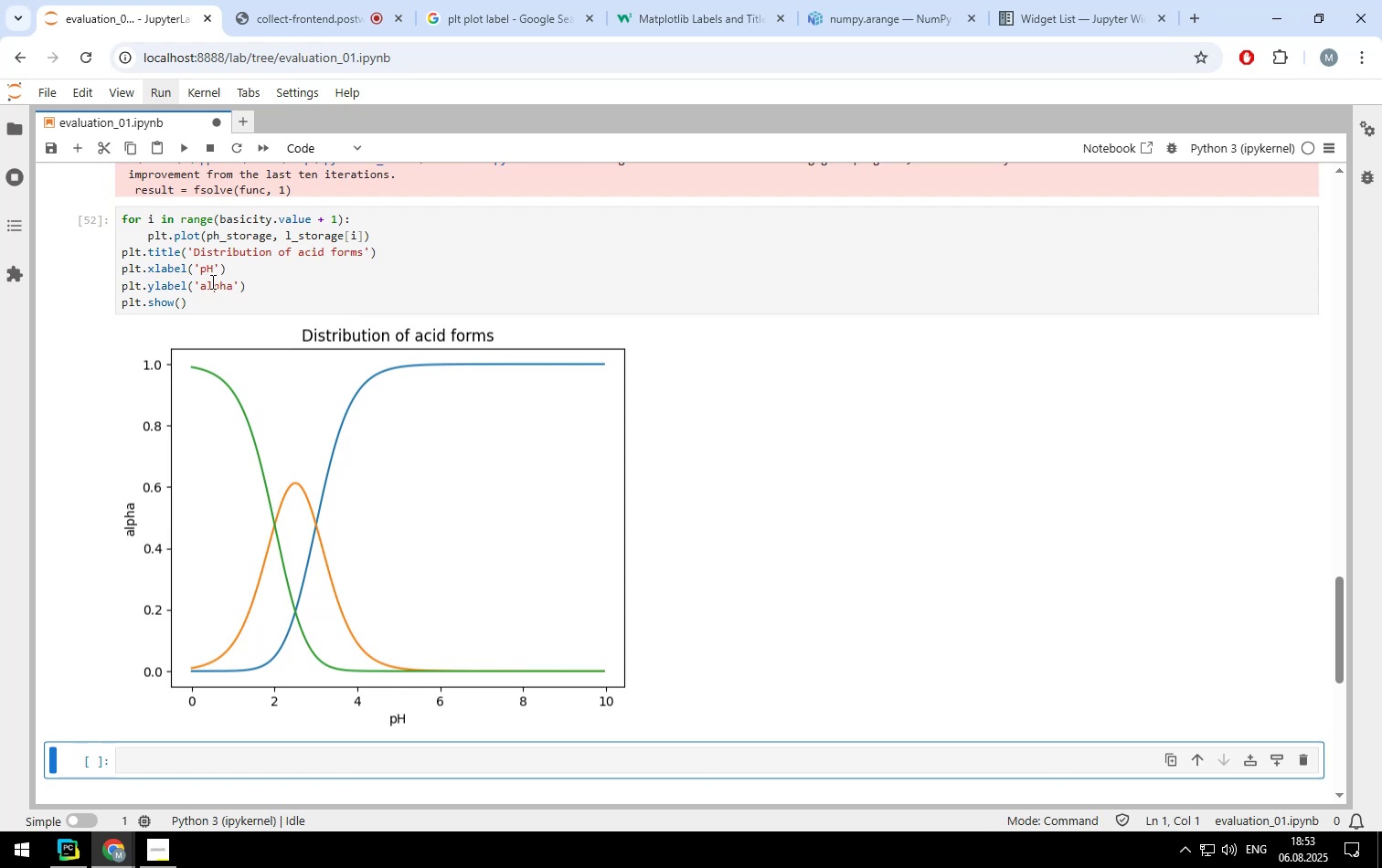 
left_click([206, 282])
 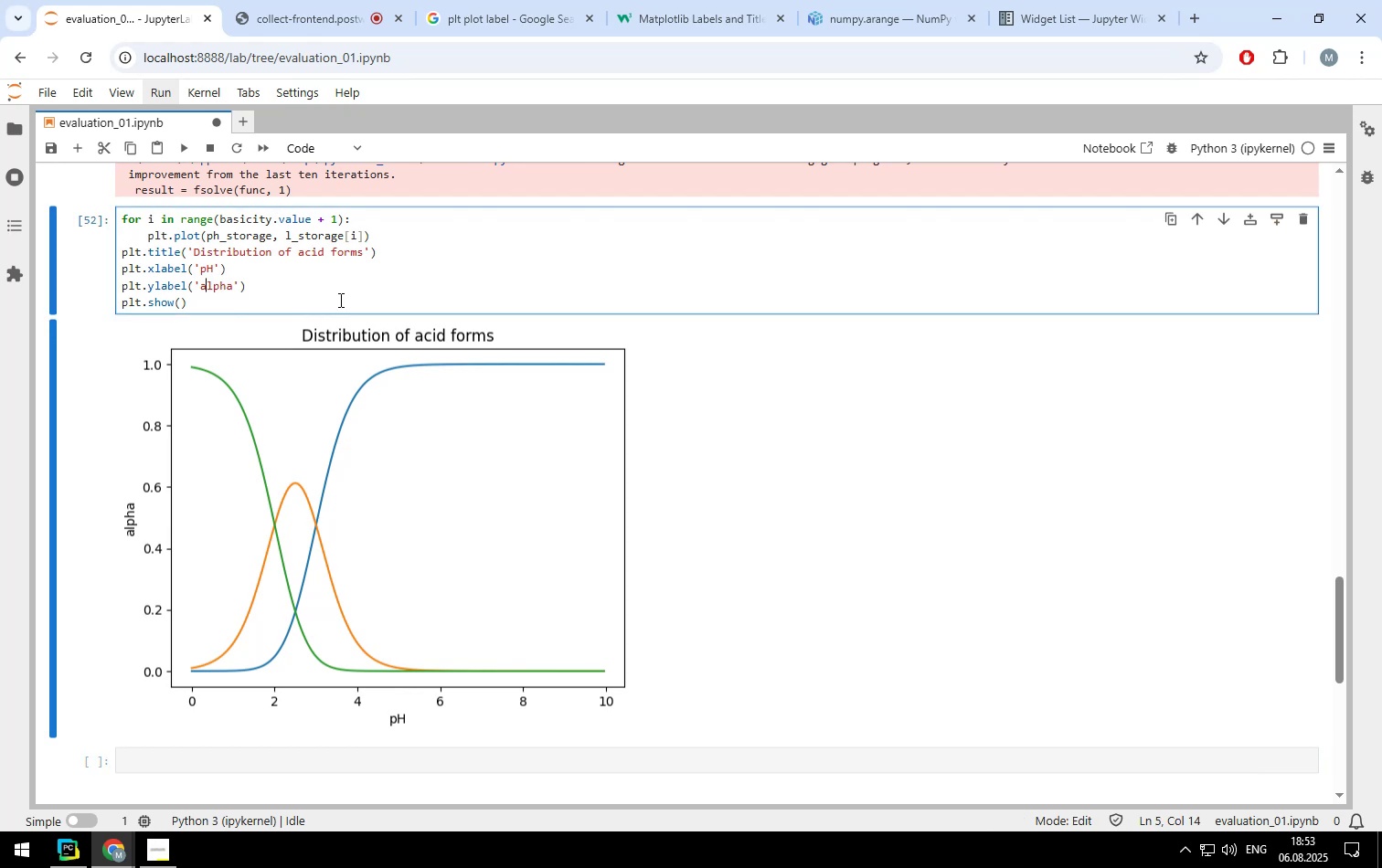 
key(Backspace)
 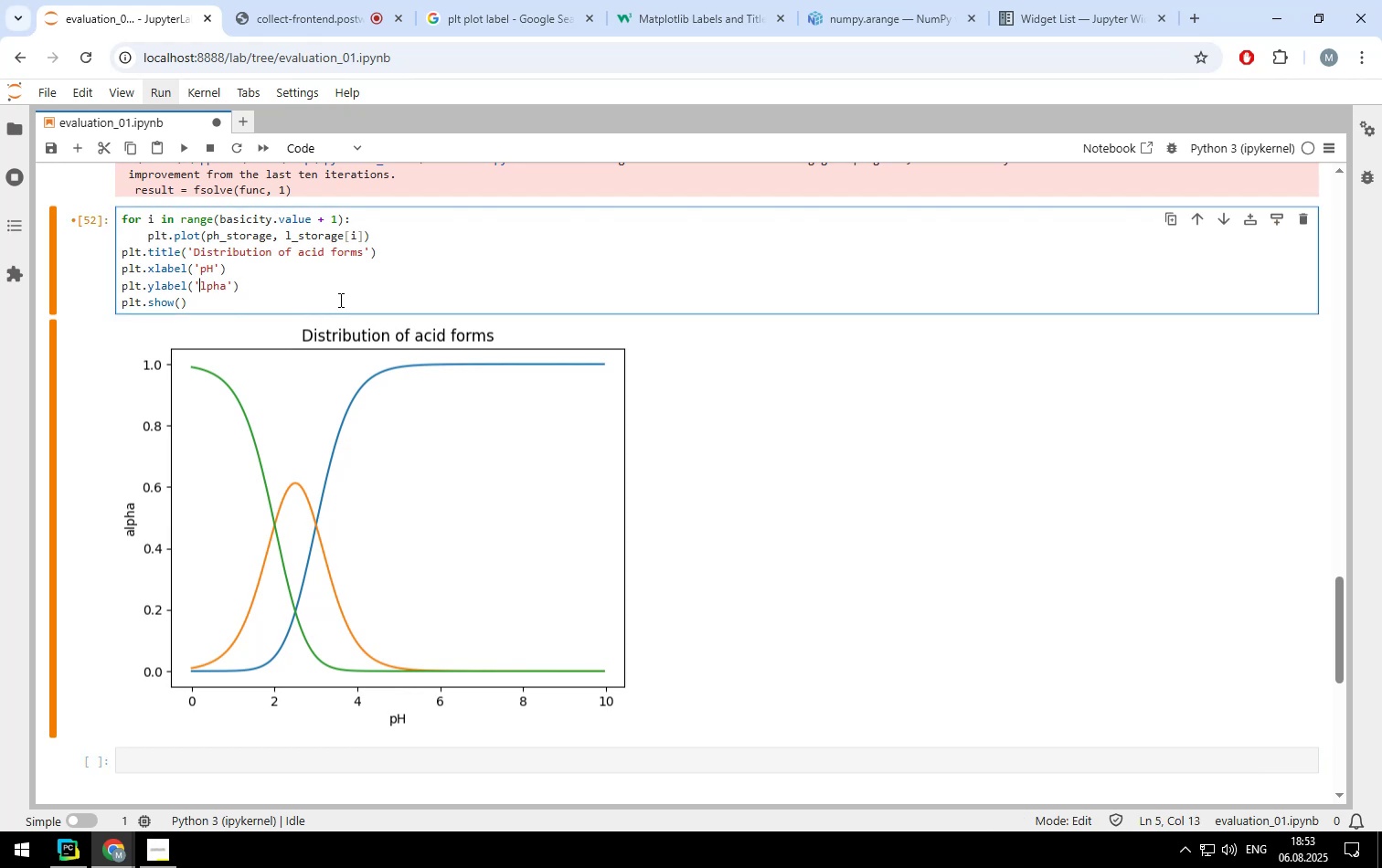 
key(Shift+ShiftLeft)
 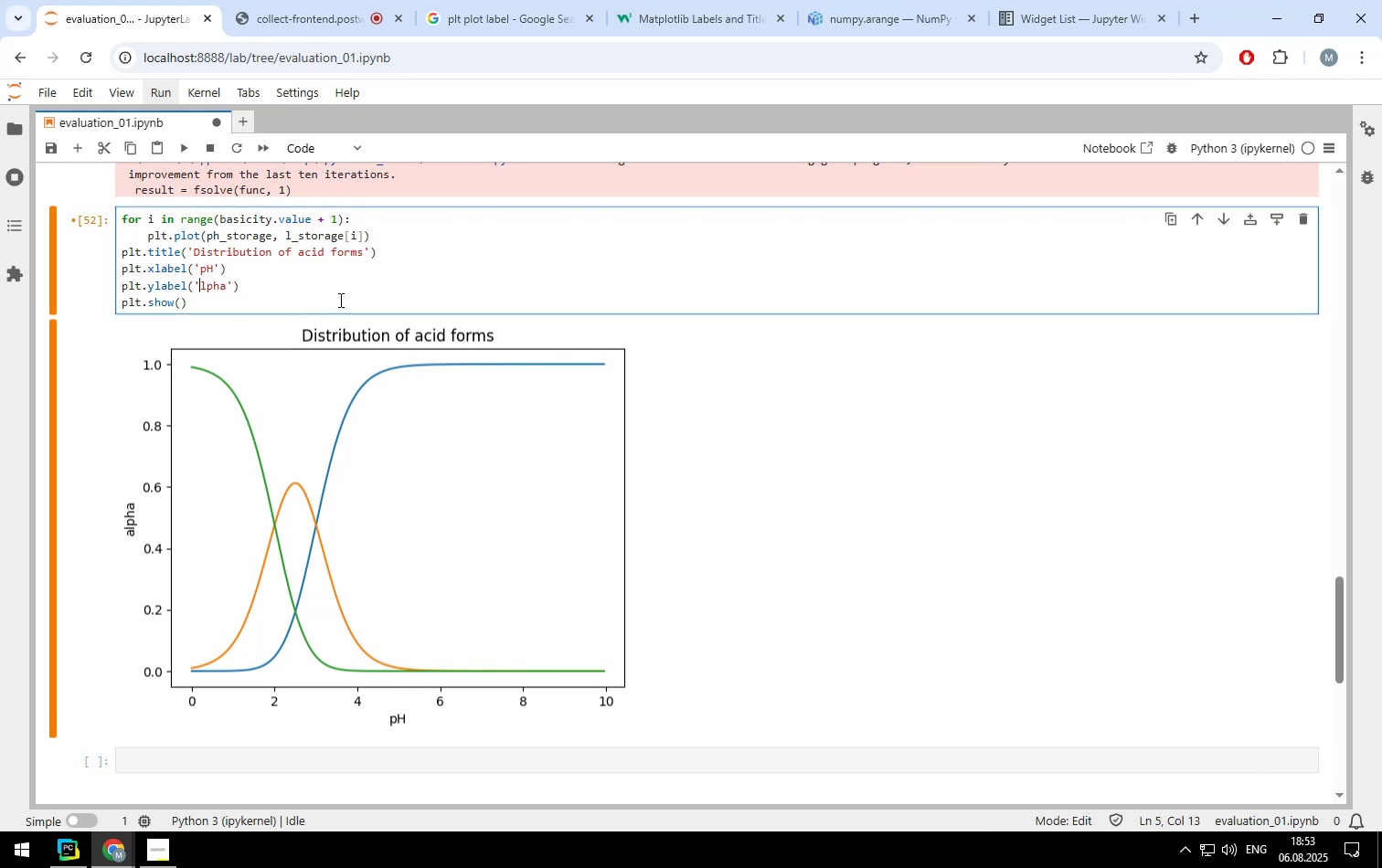 
key(Shift+A)
 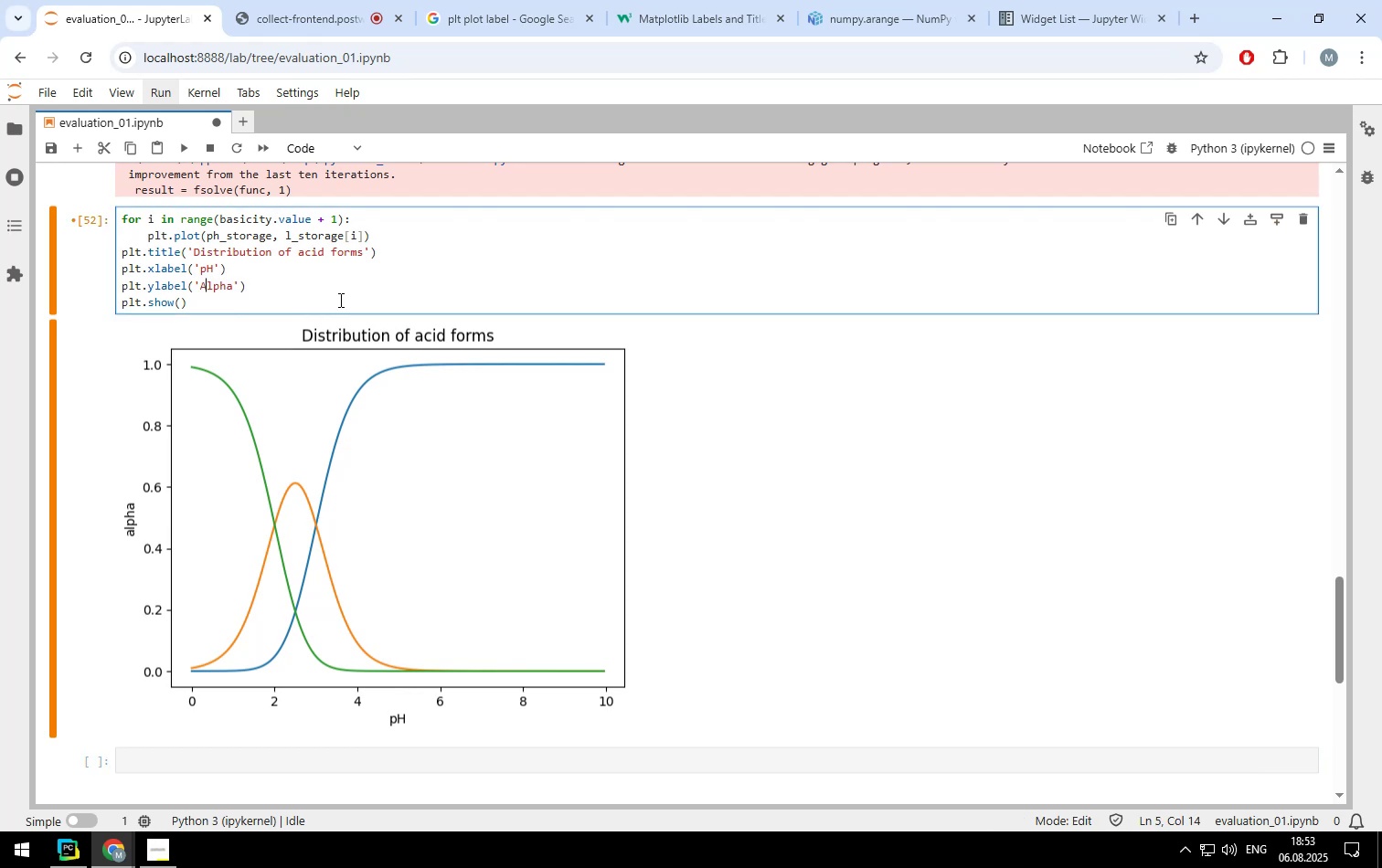 
key(Shift+ShiftLeft)
 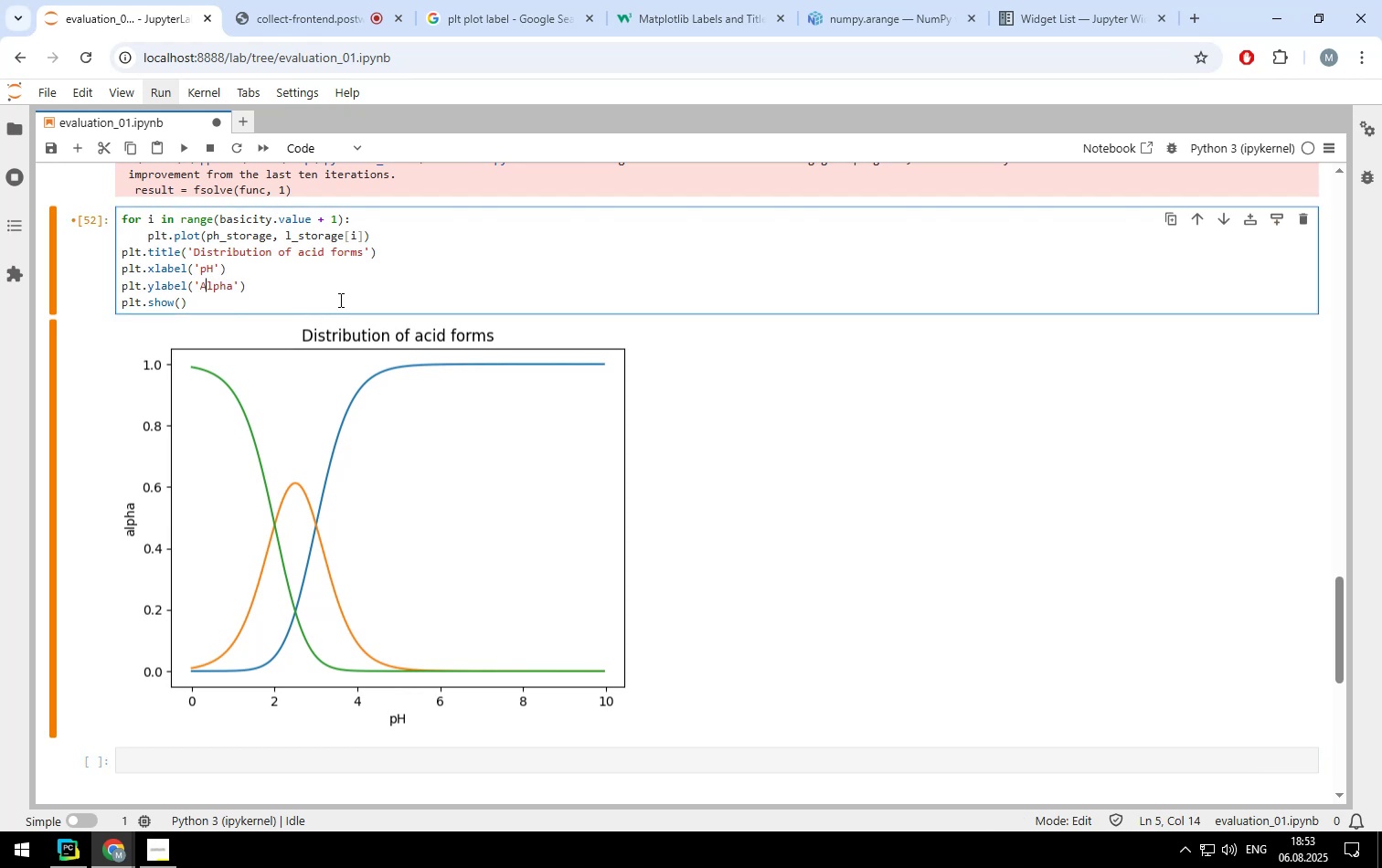 
key(Shift+Enter)
 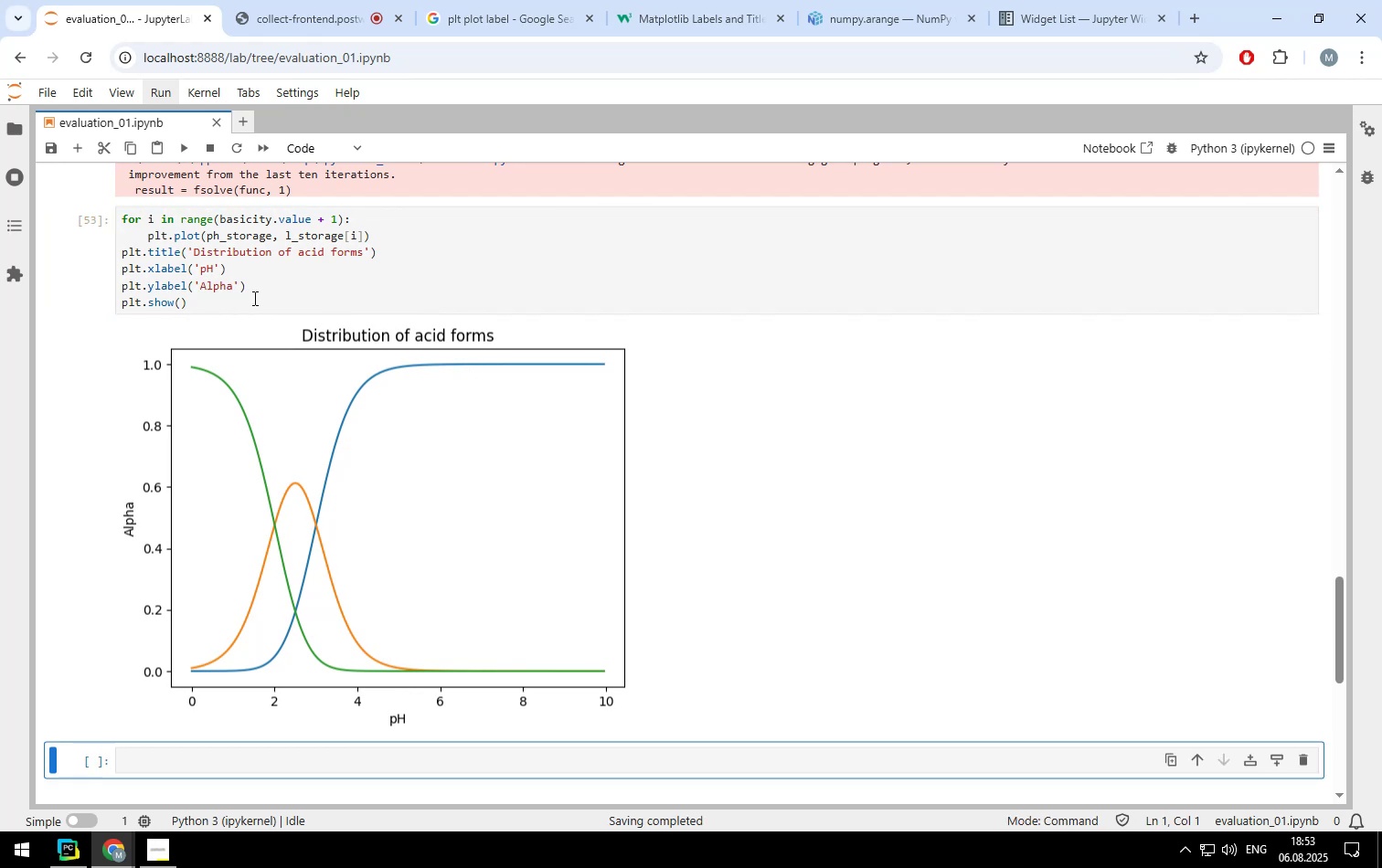 
left_click([234, 288])
 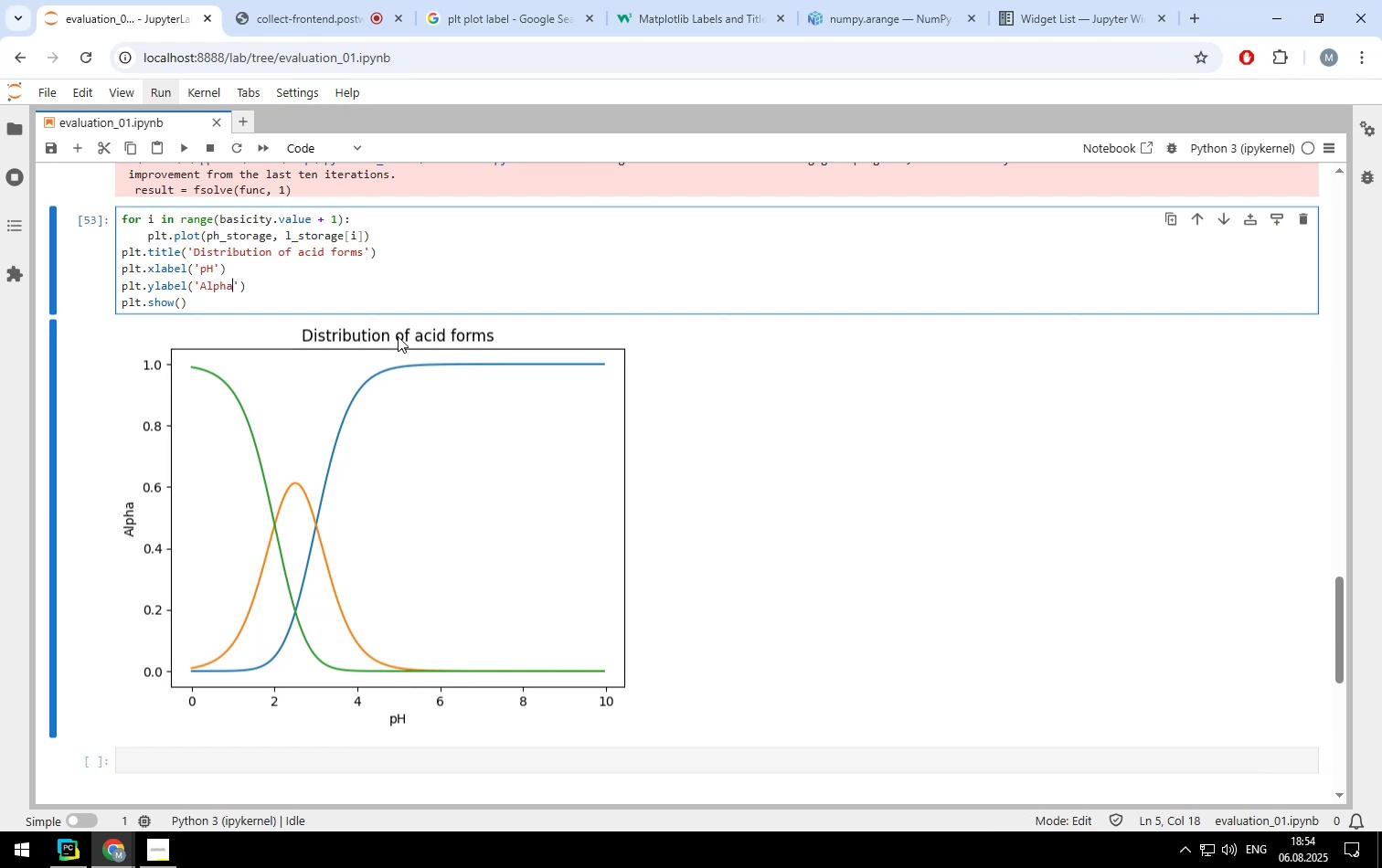 
key(Backspace)
key(Backspace)
key(Backspace)
key(Backspace)
key(Backspace)
type(Concentration)
 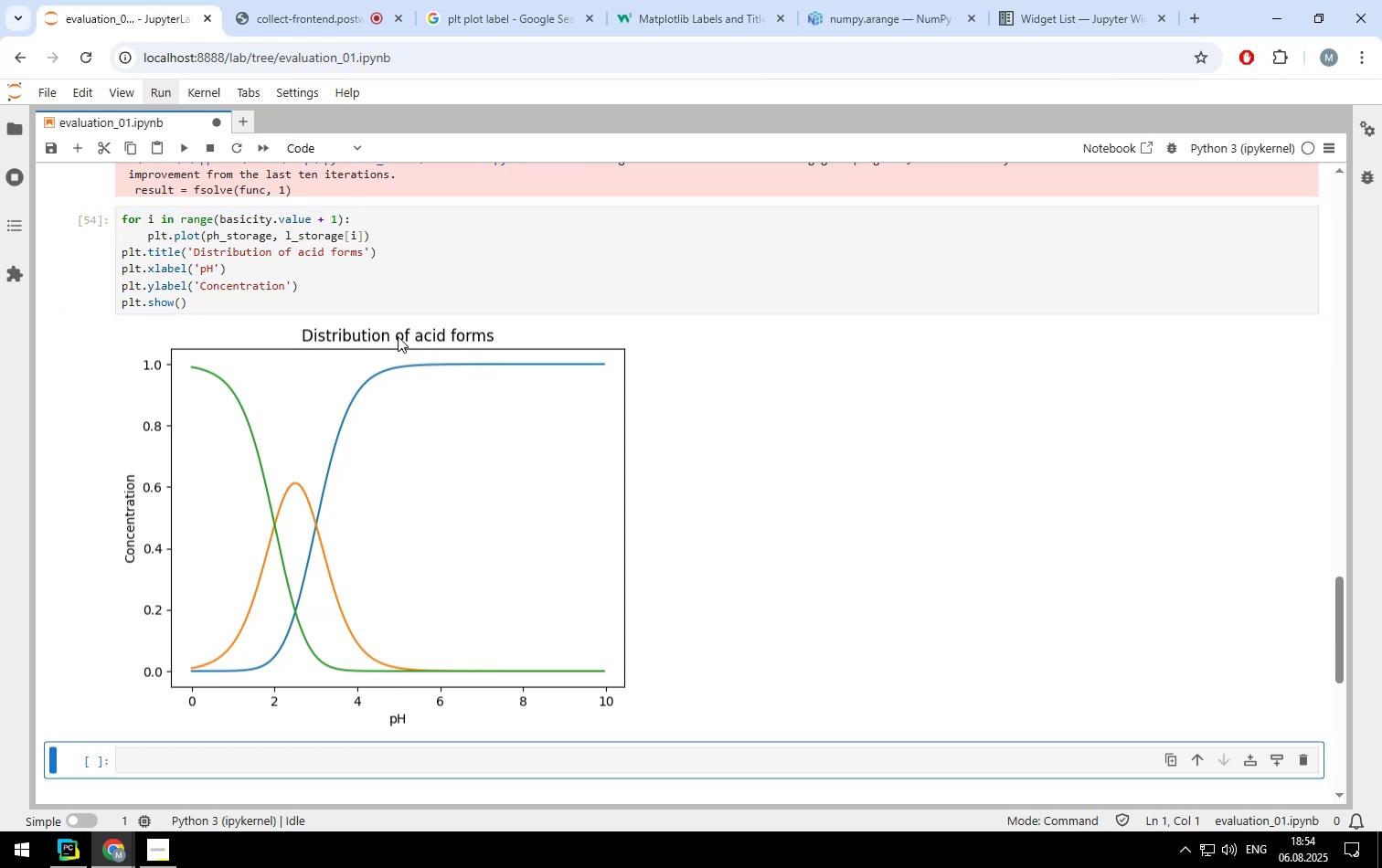 
 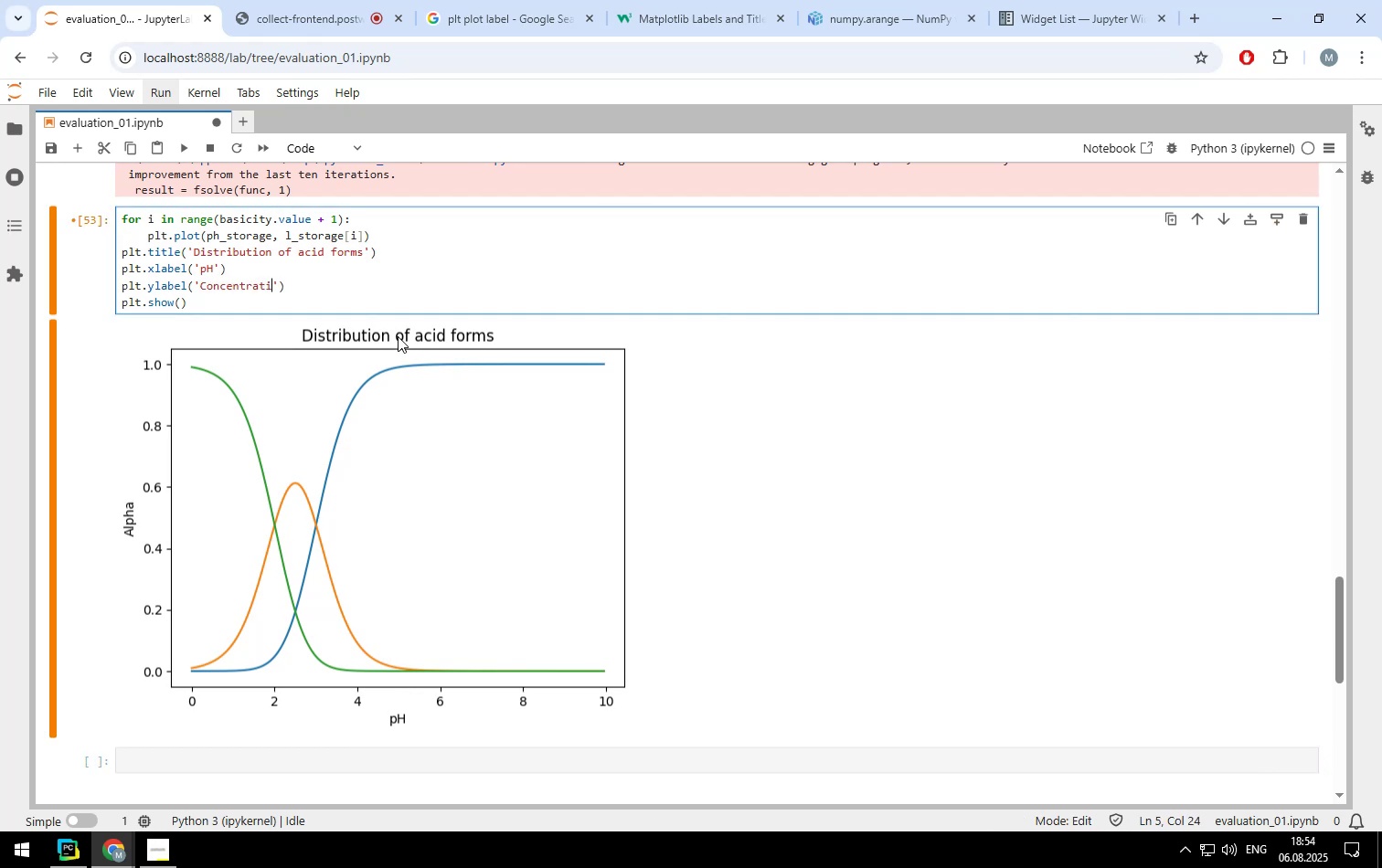 
key(Shift+Enter)
 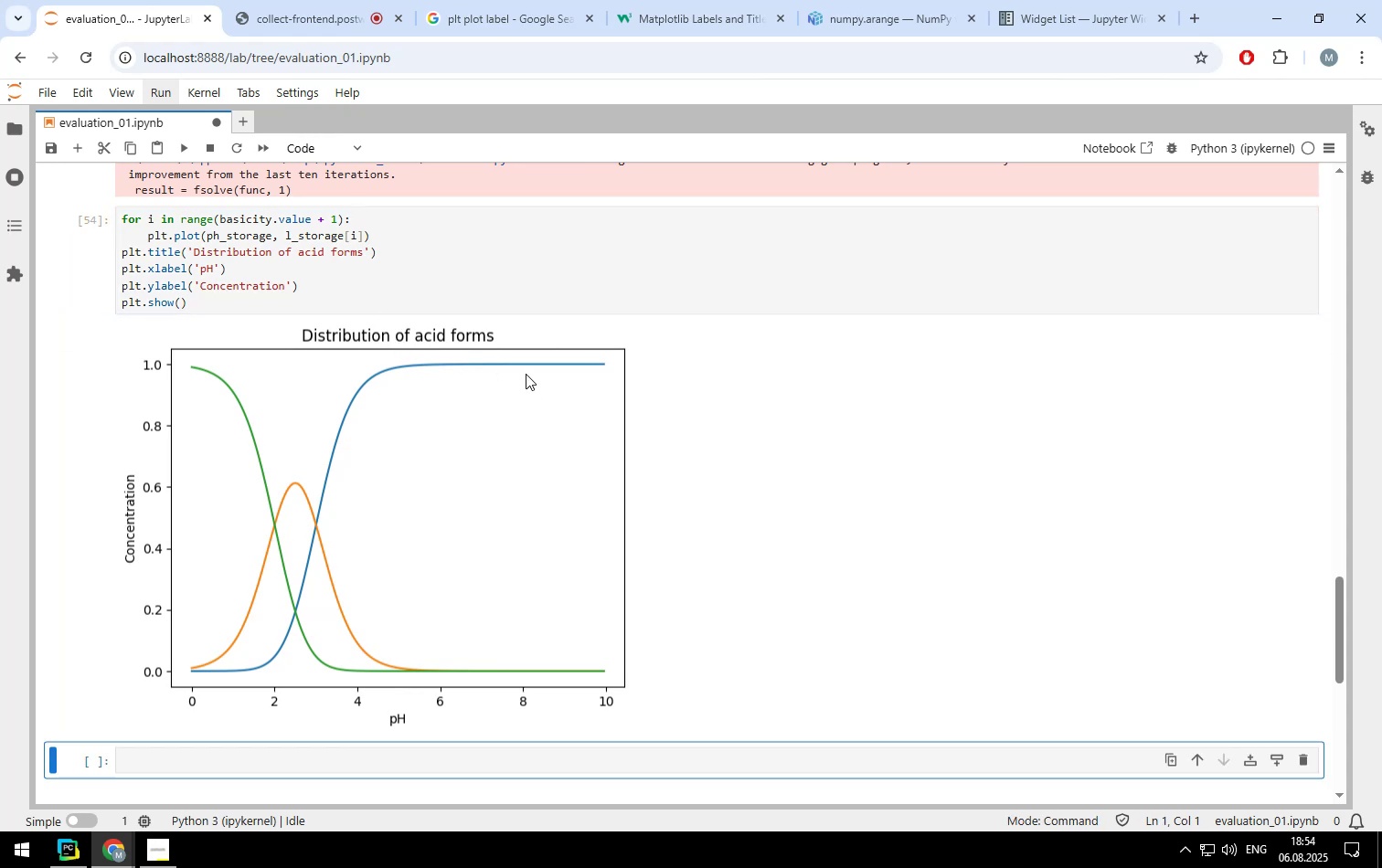 
scroll: coordinate [425, 345], scroll_direction: up, amount: 2.0
 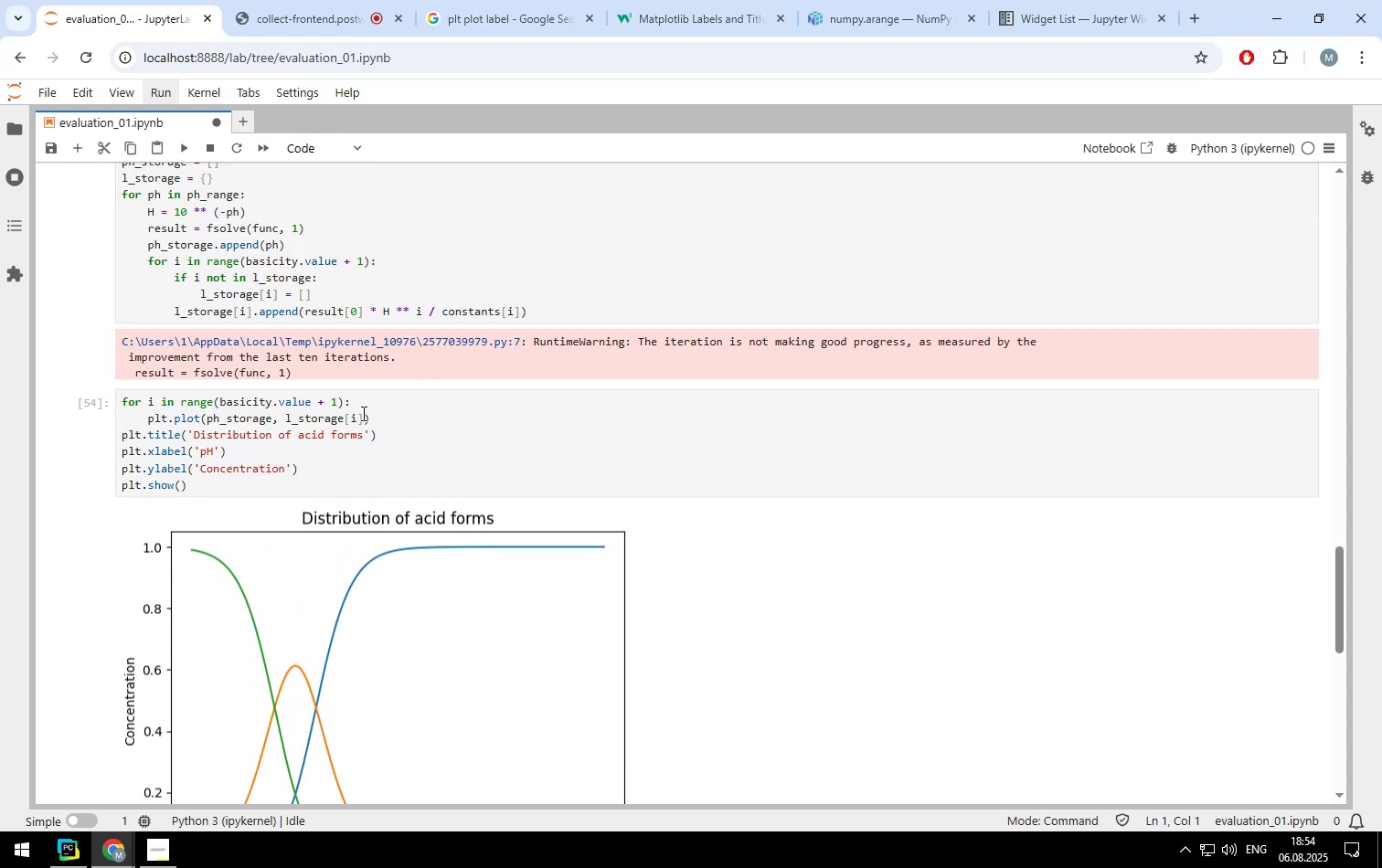 
left_click([369, 416])
 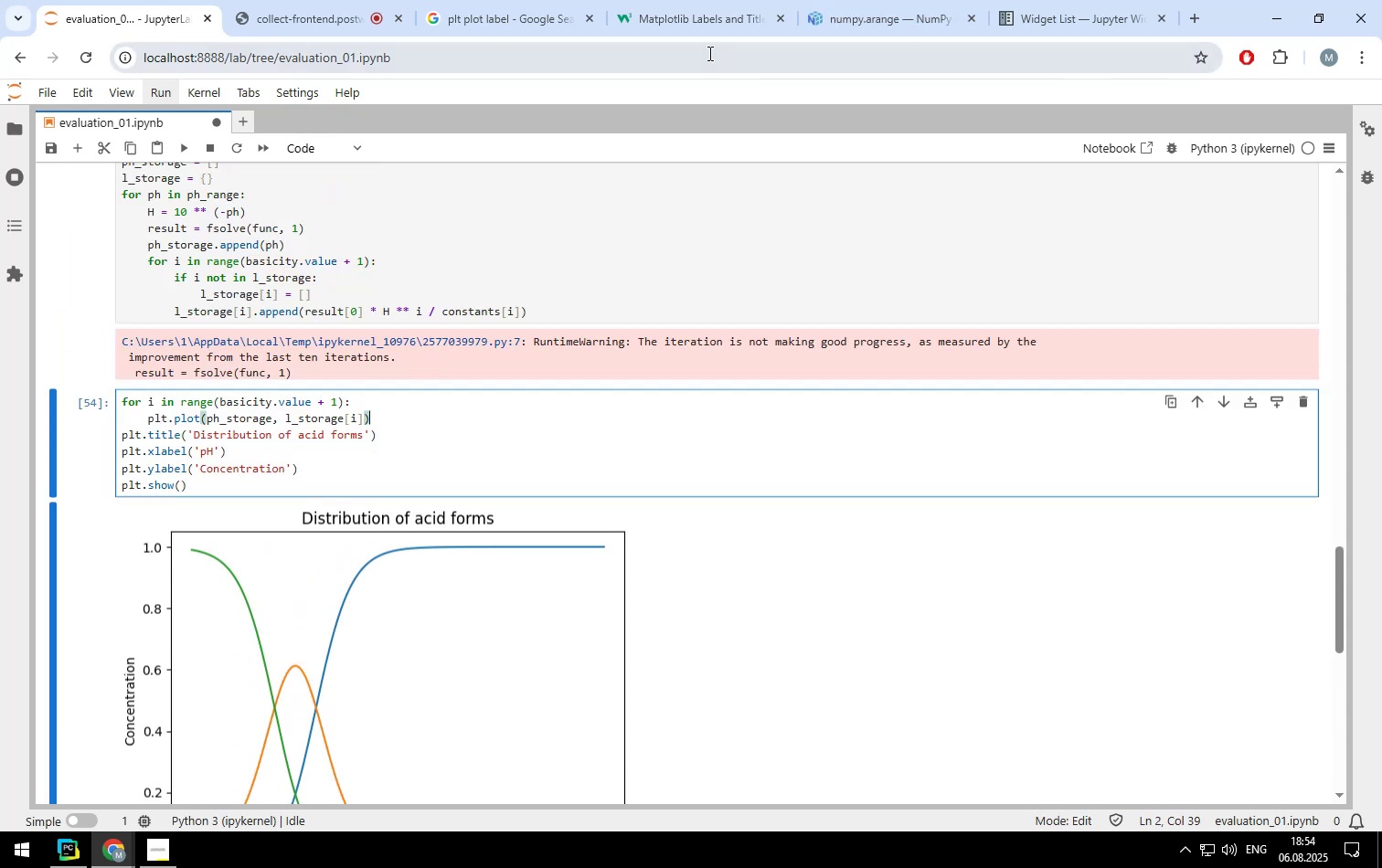 
left_click([710, 26])
 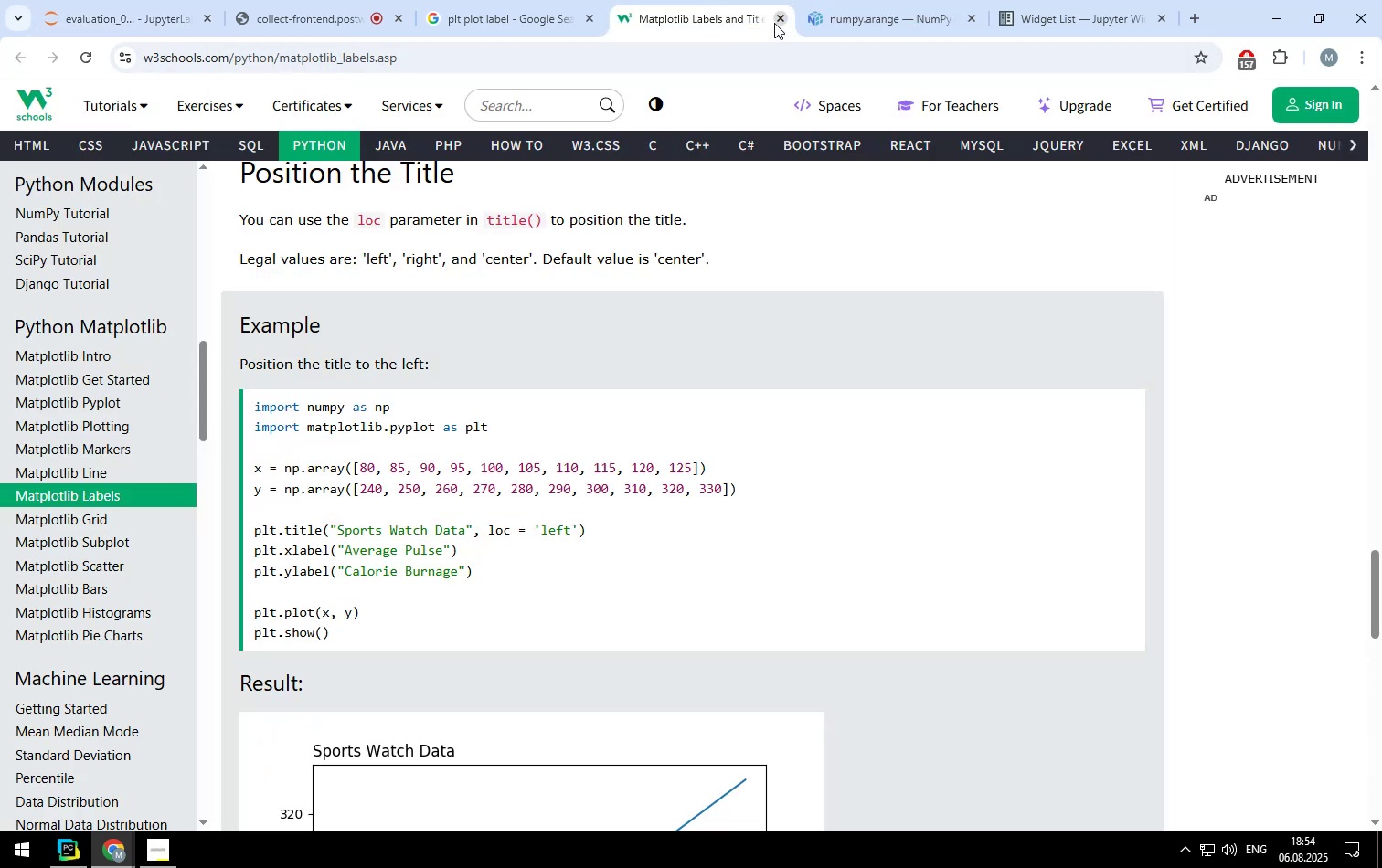 
left_click([774, 23])
 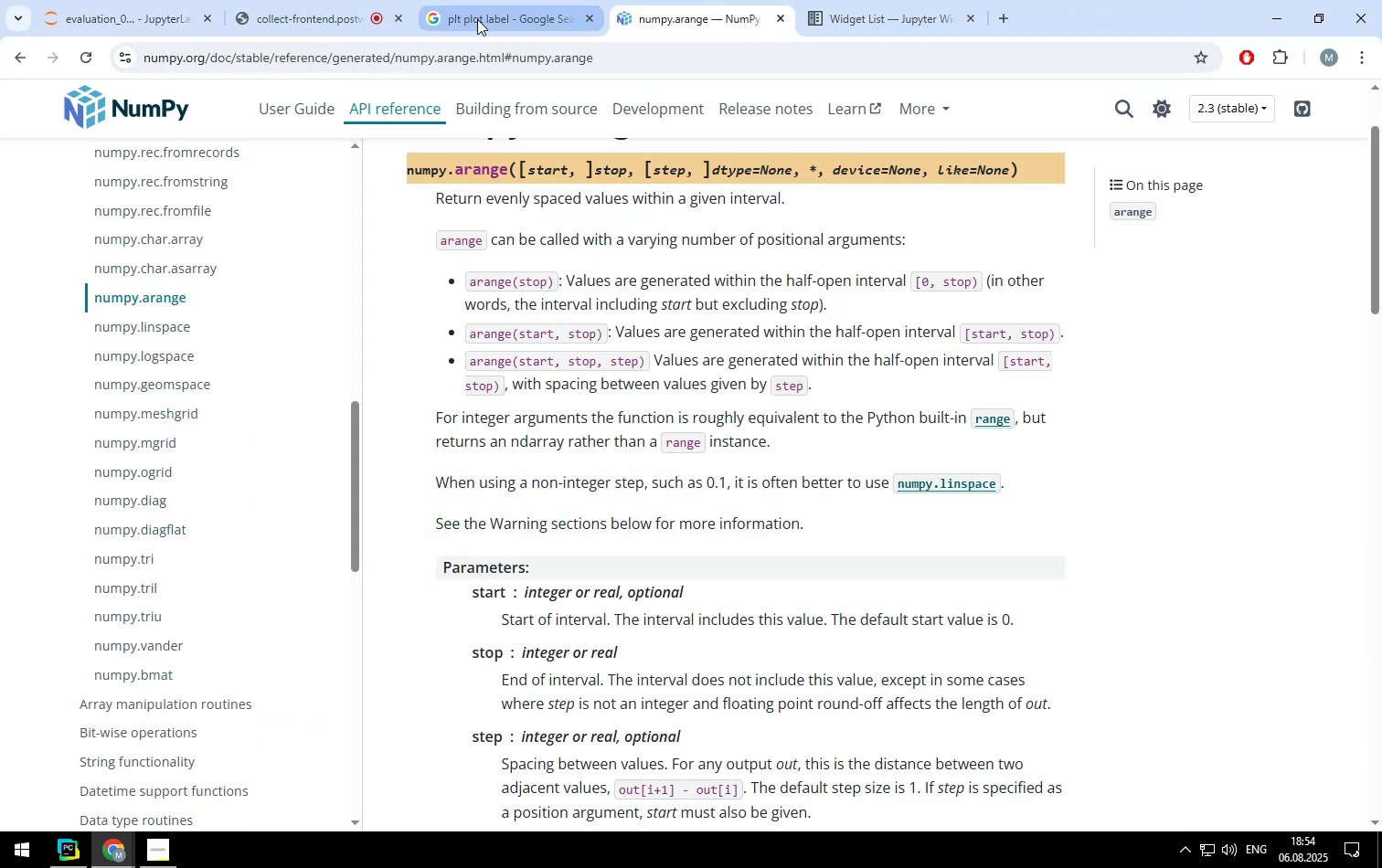 
left_click([479, 19])
 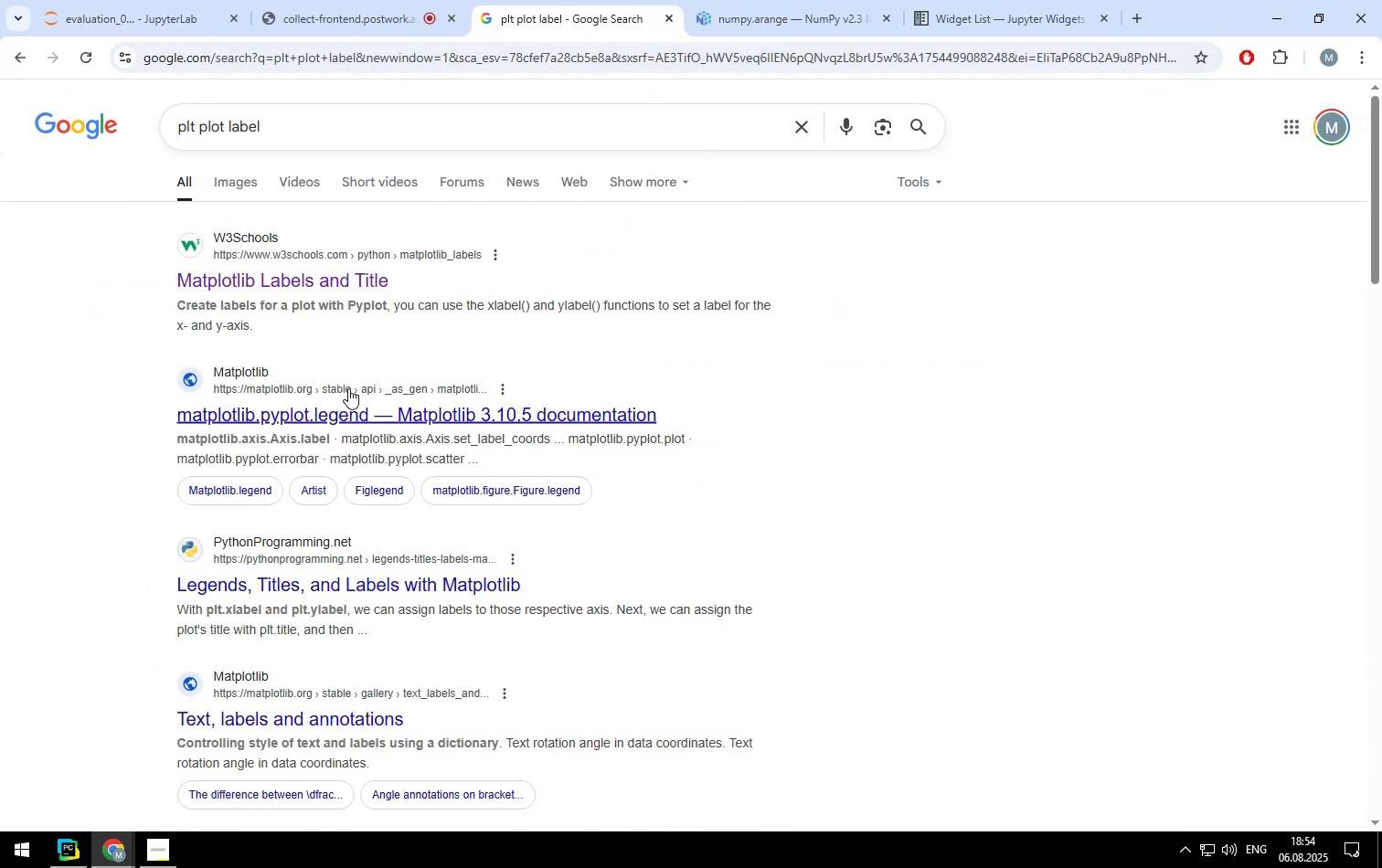 
left_click([345, 409])
 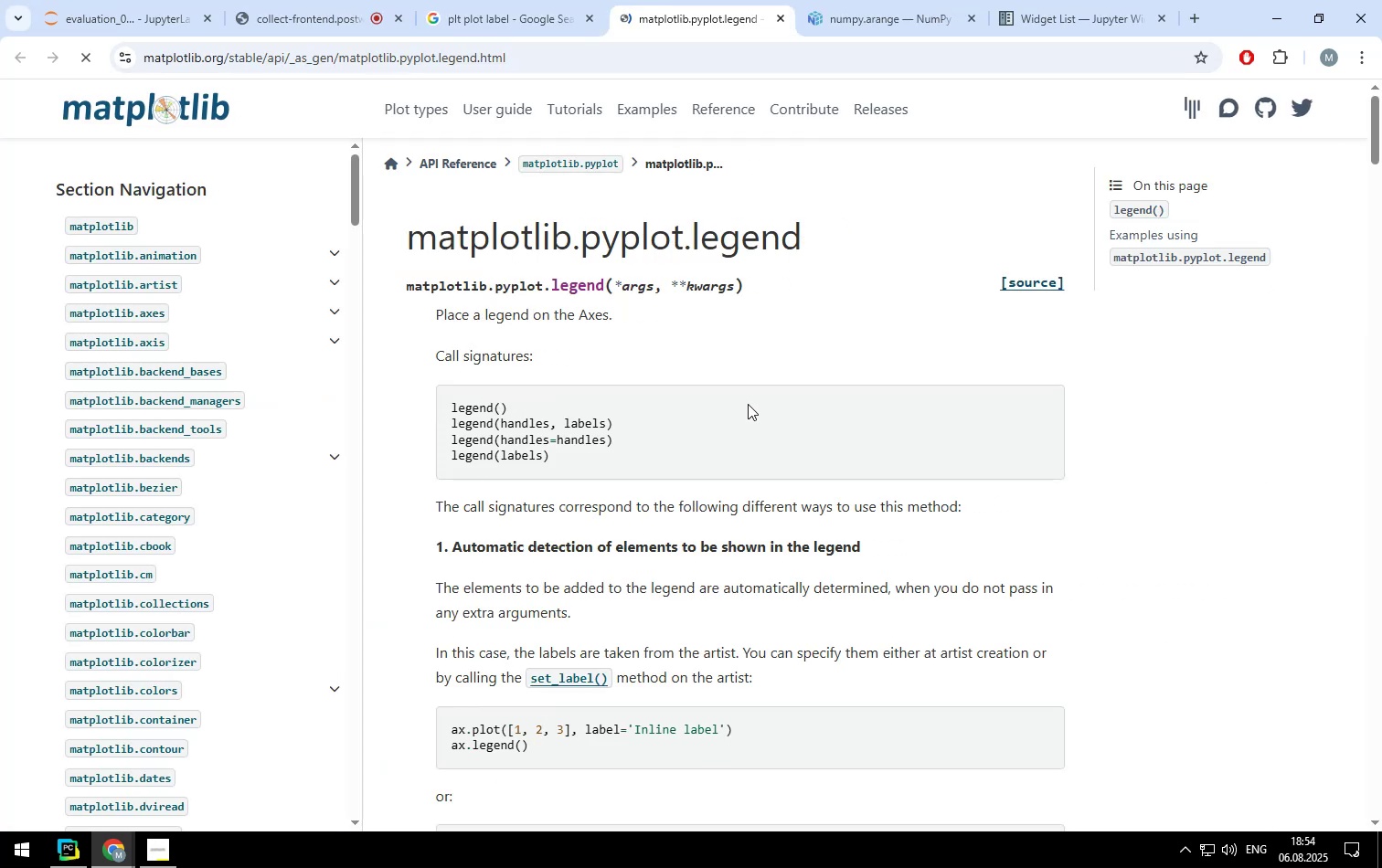 
scroll: coordinate [747, 403], scroll_direction: none, amount: 0.0
 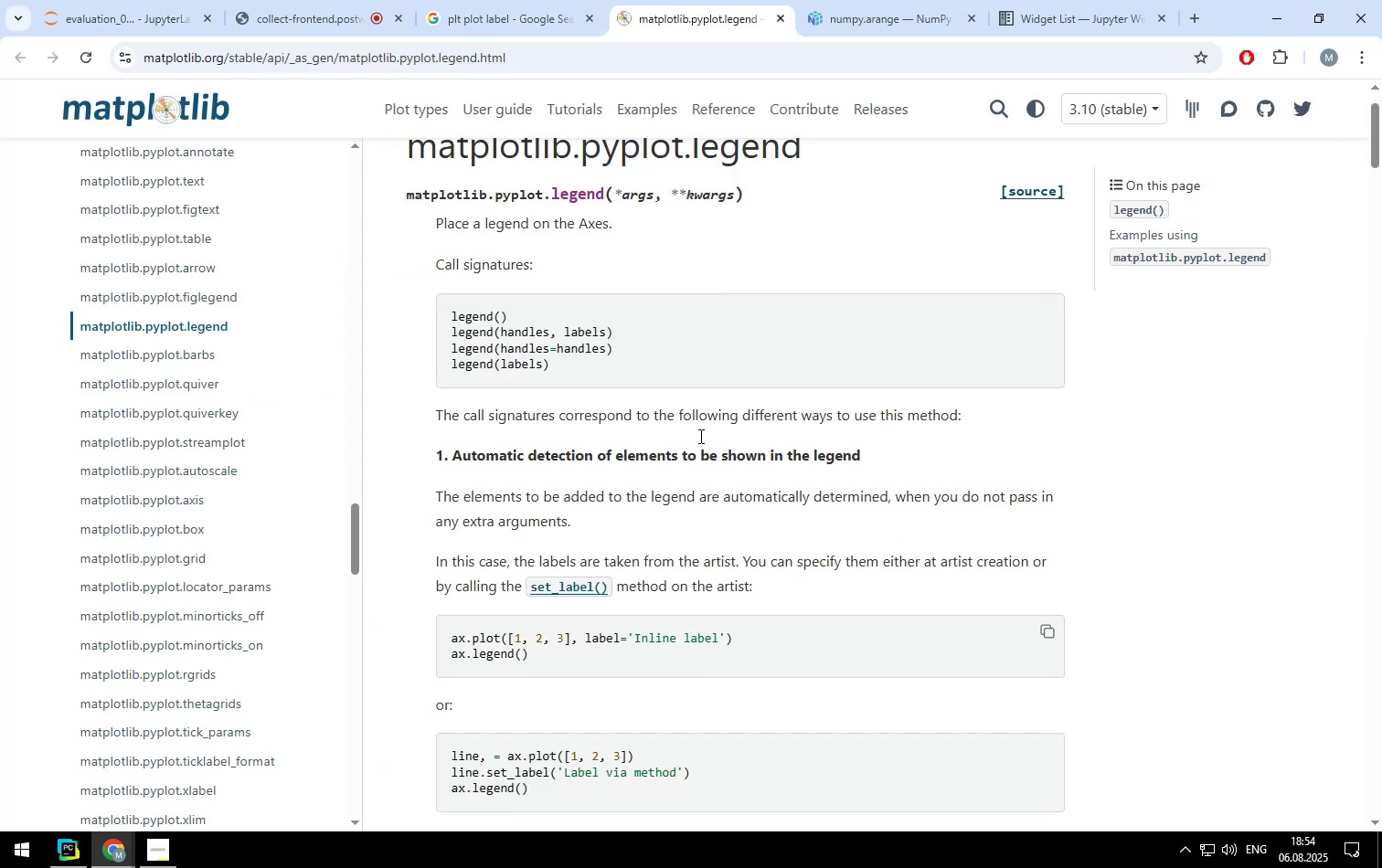 
left_click([128, 22])
 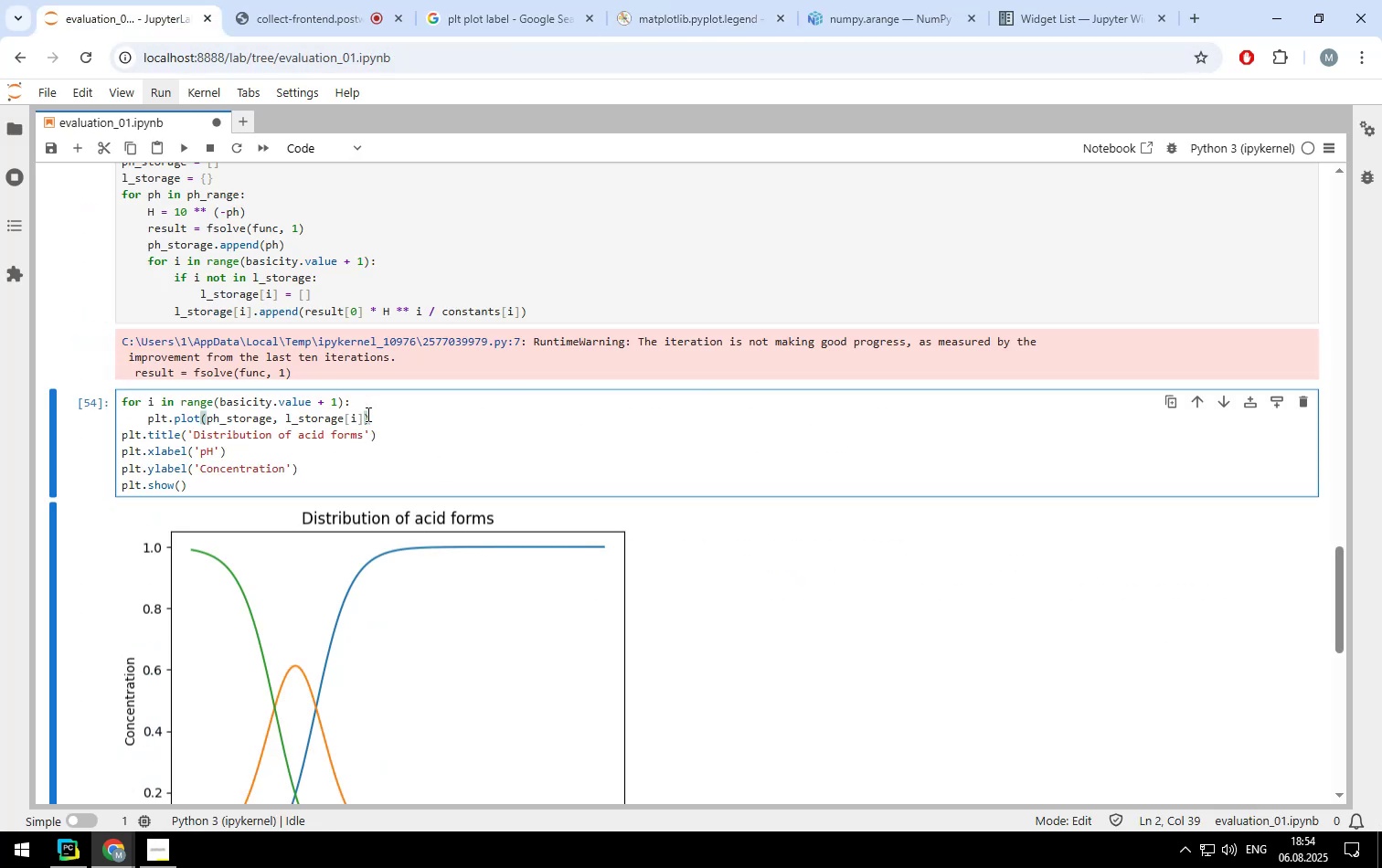 
left_click([361, 415])
 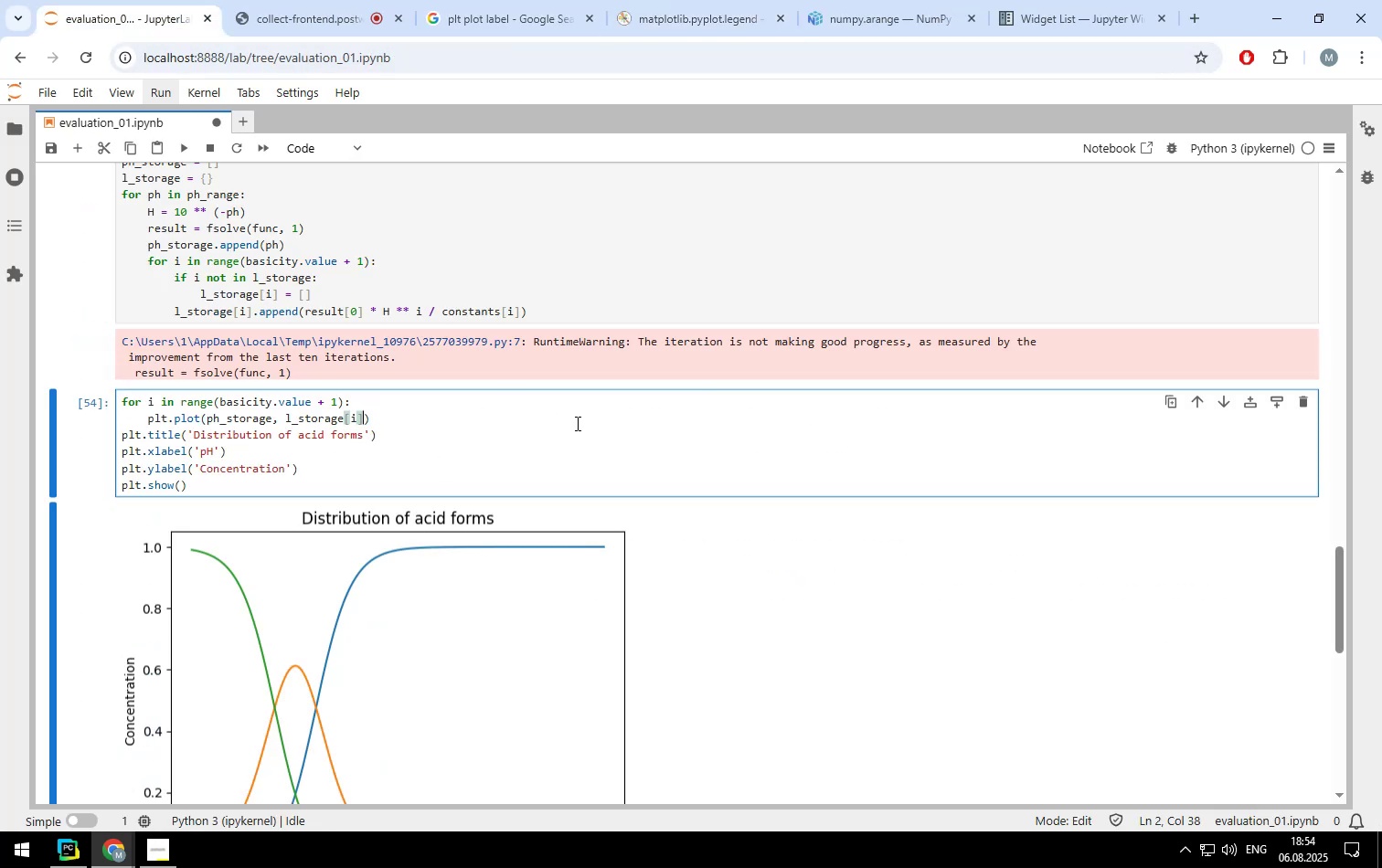 
type(, label)
key(Tab)
type(=)
 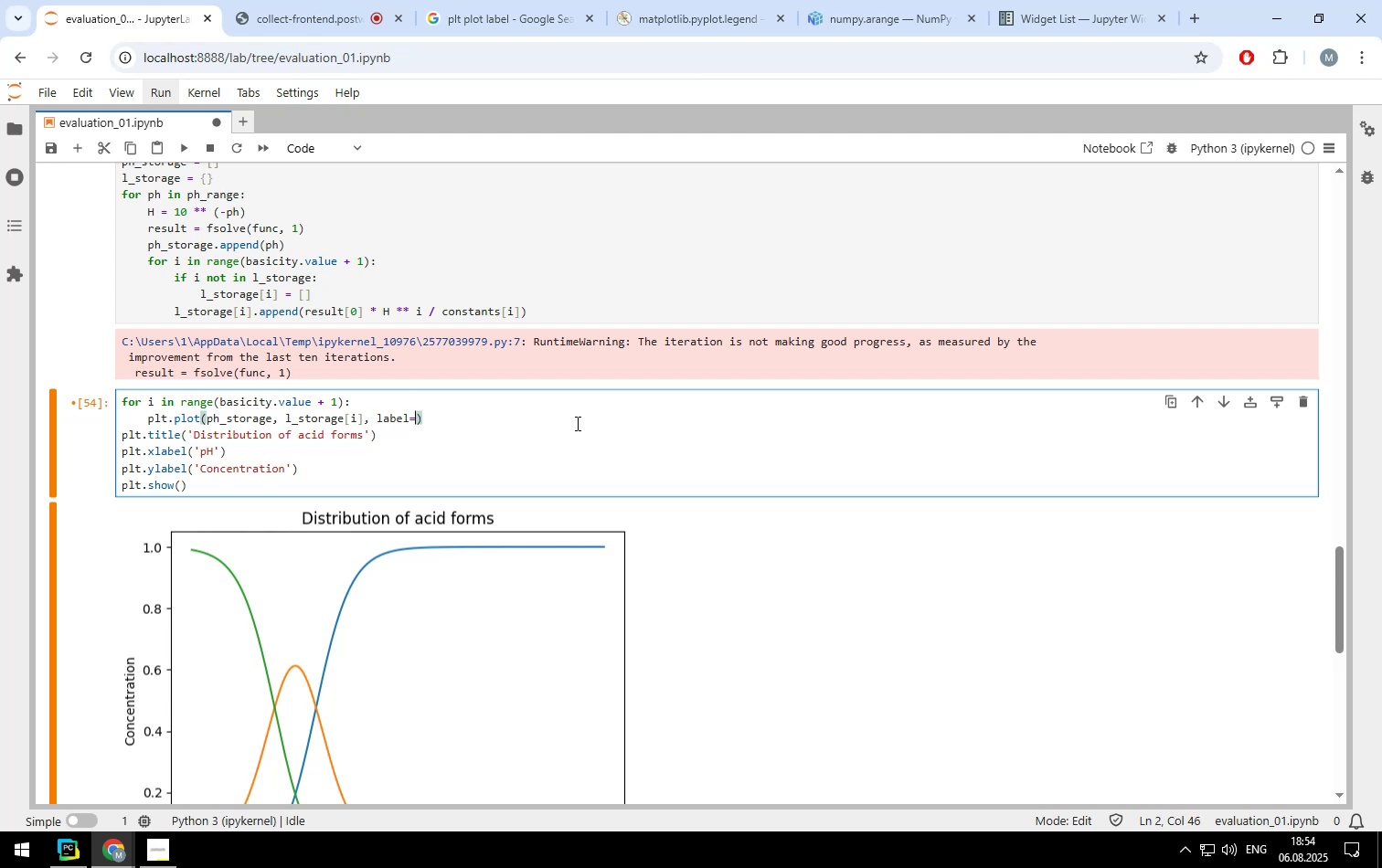 
key(F)
 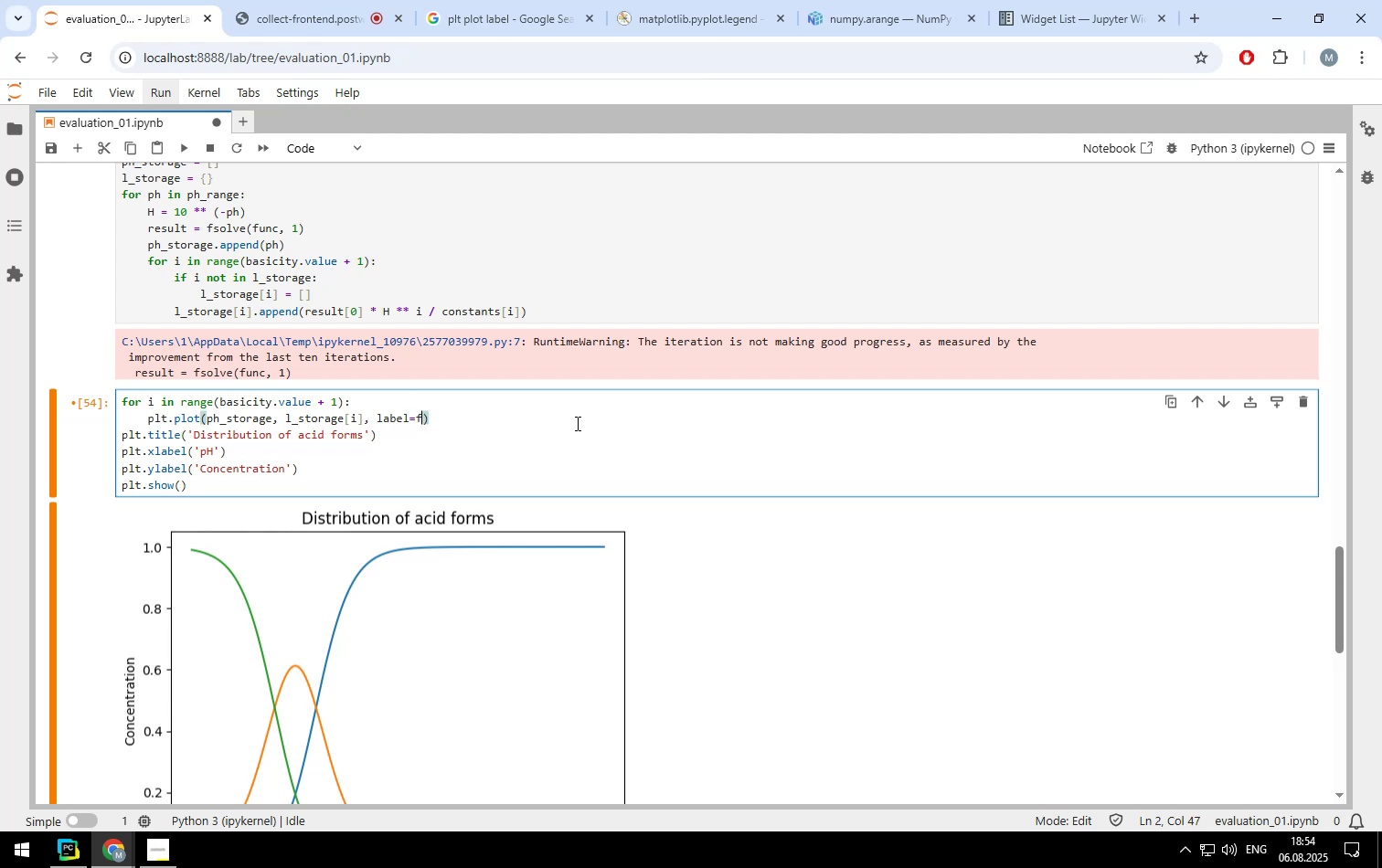 
key(Quote)
 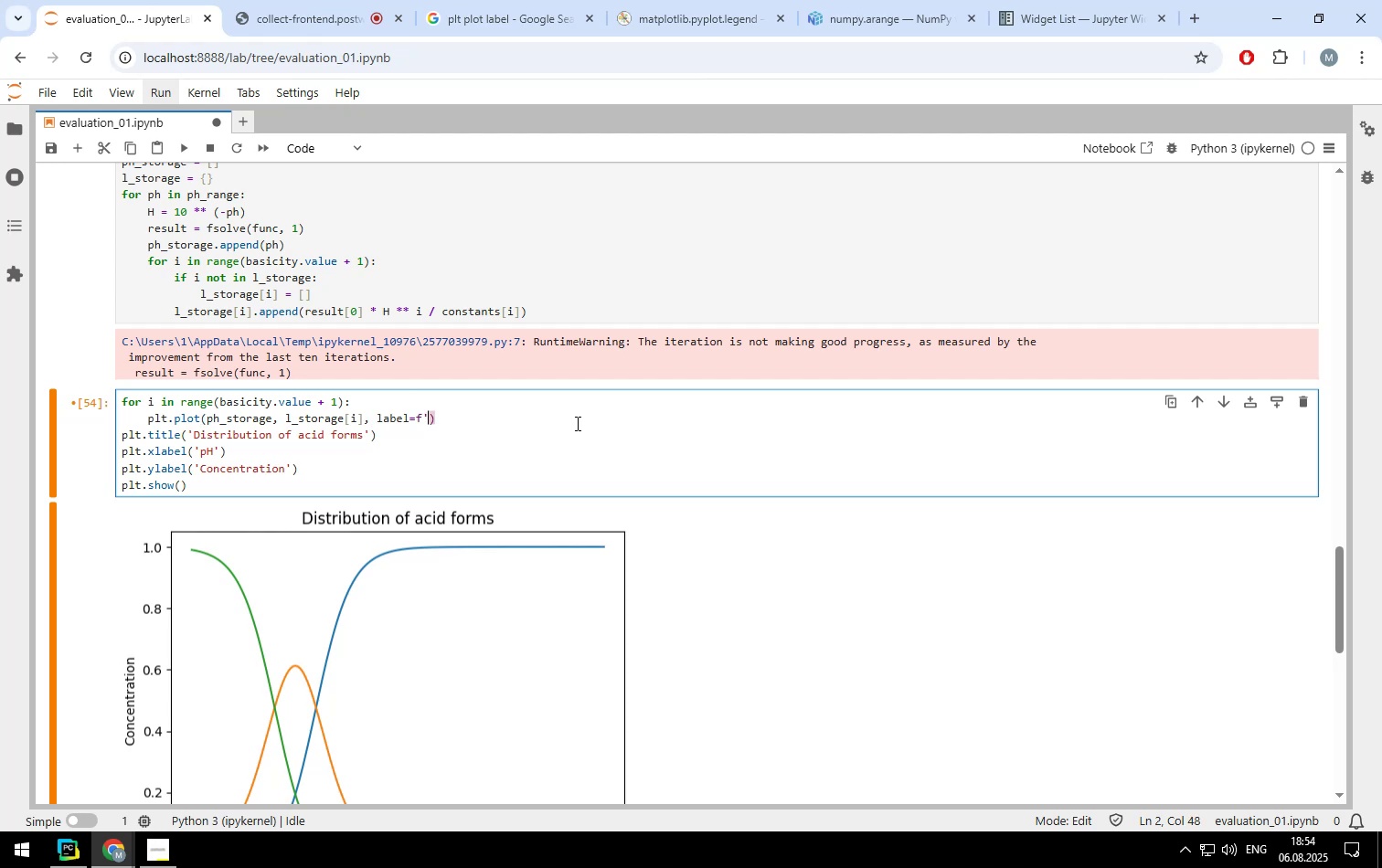 
key(Quote)
 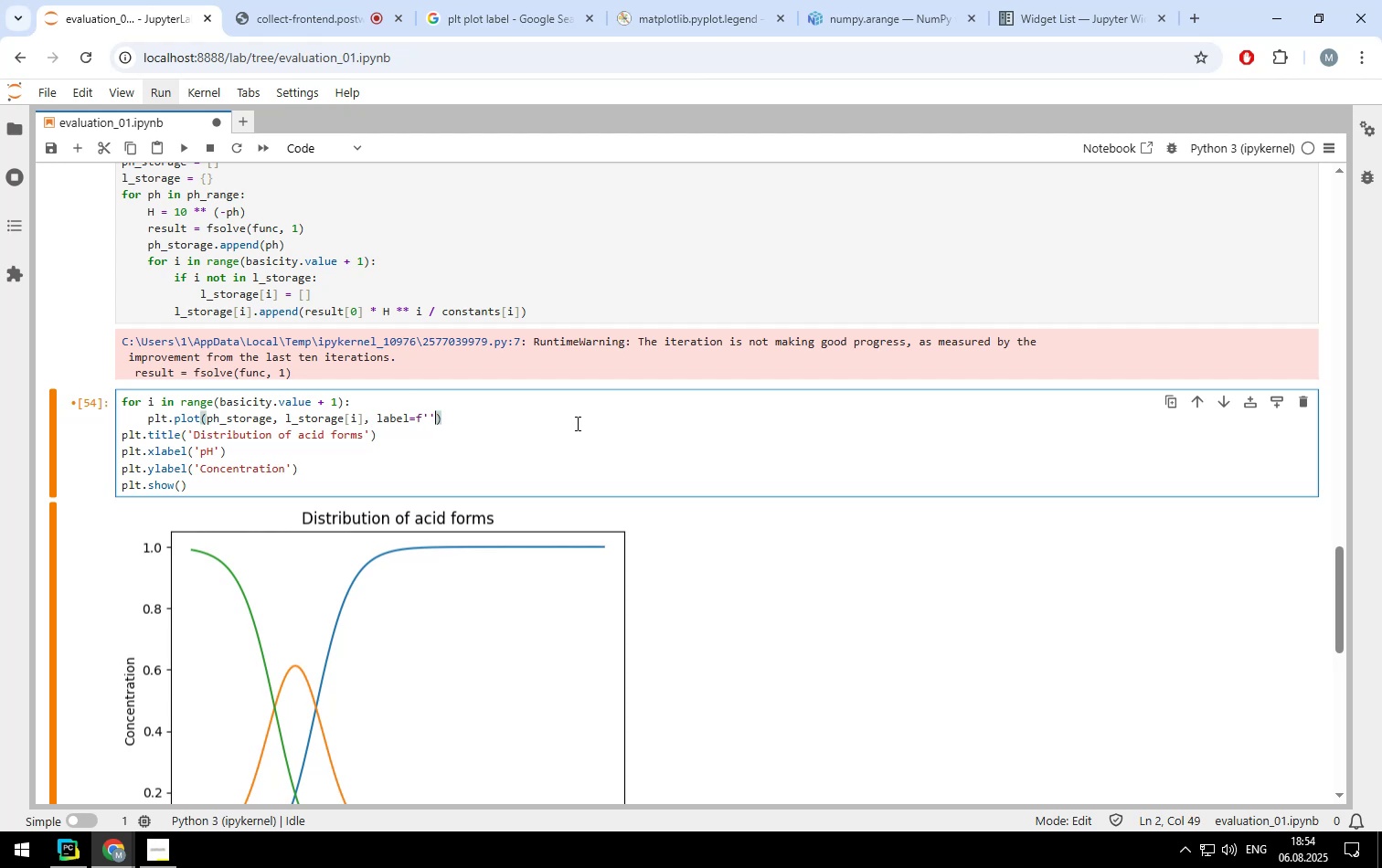 
key(ArrowLeft)
 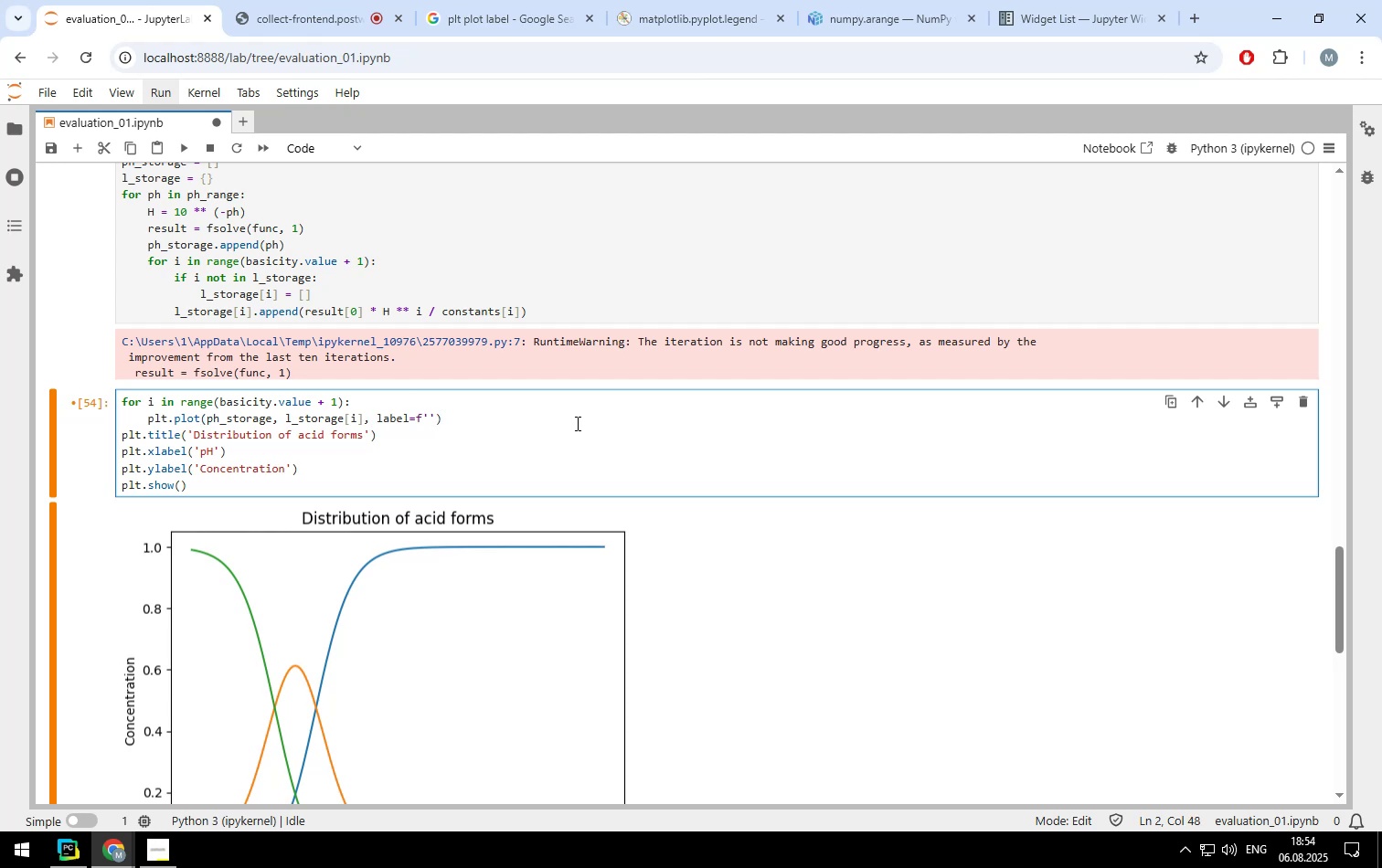 
key(Shift+ShiftLeft)
 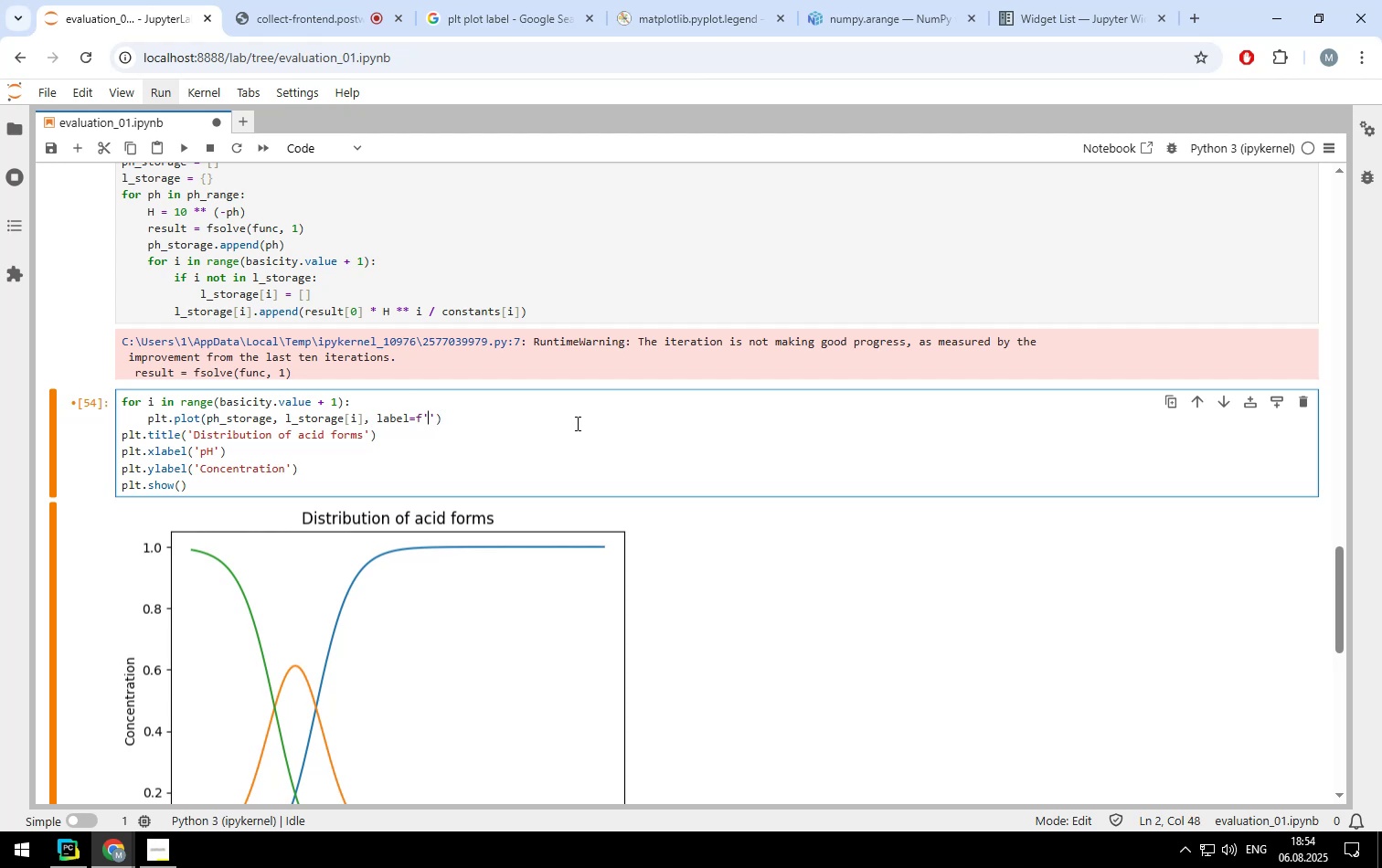 
key(Shift+H)
 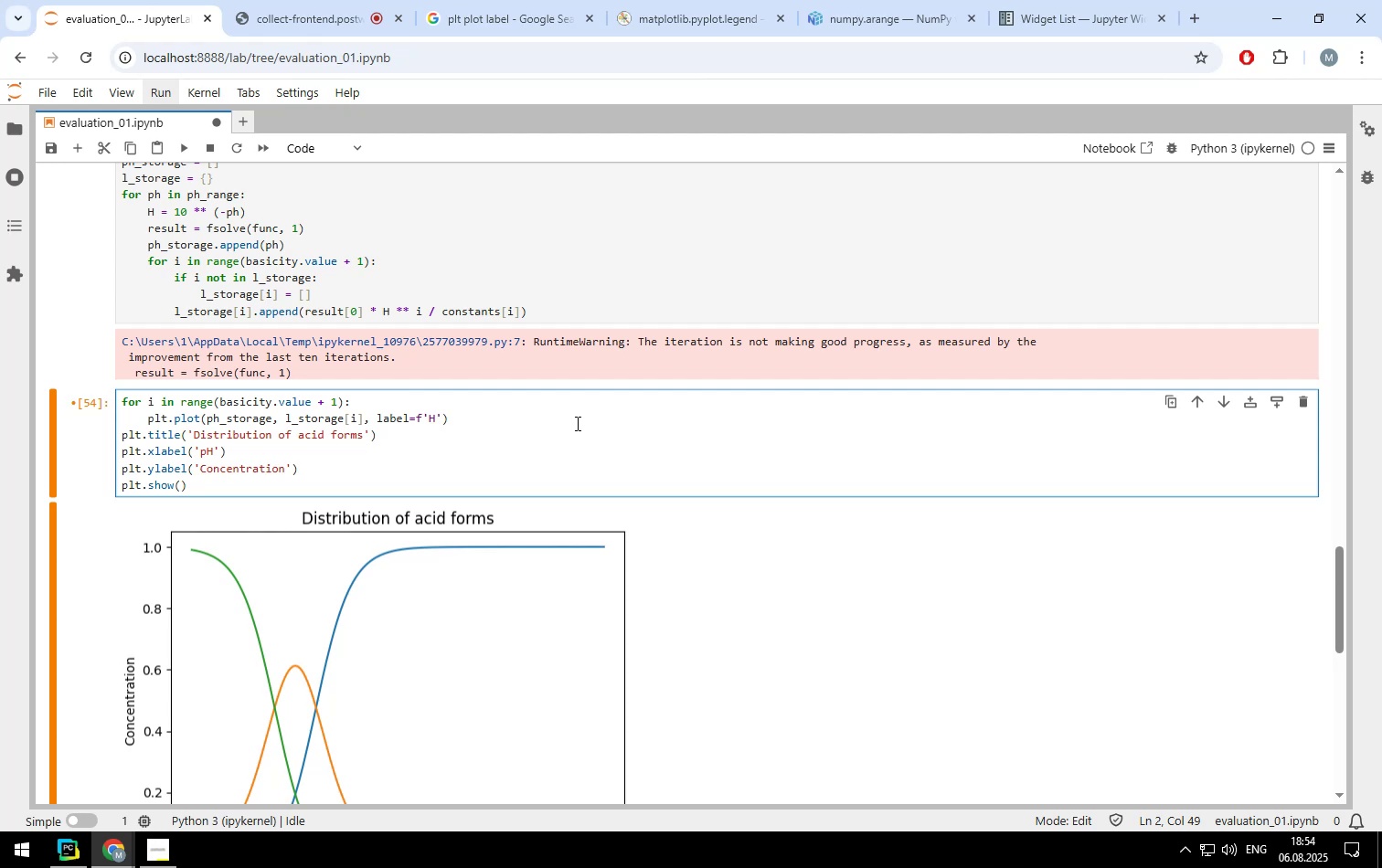 
key(Shift+ShiftLeft)
 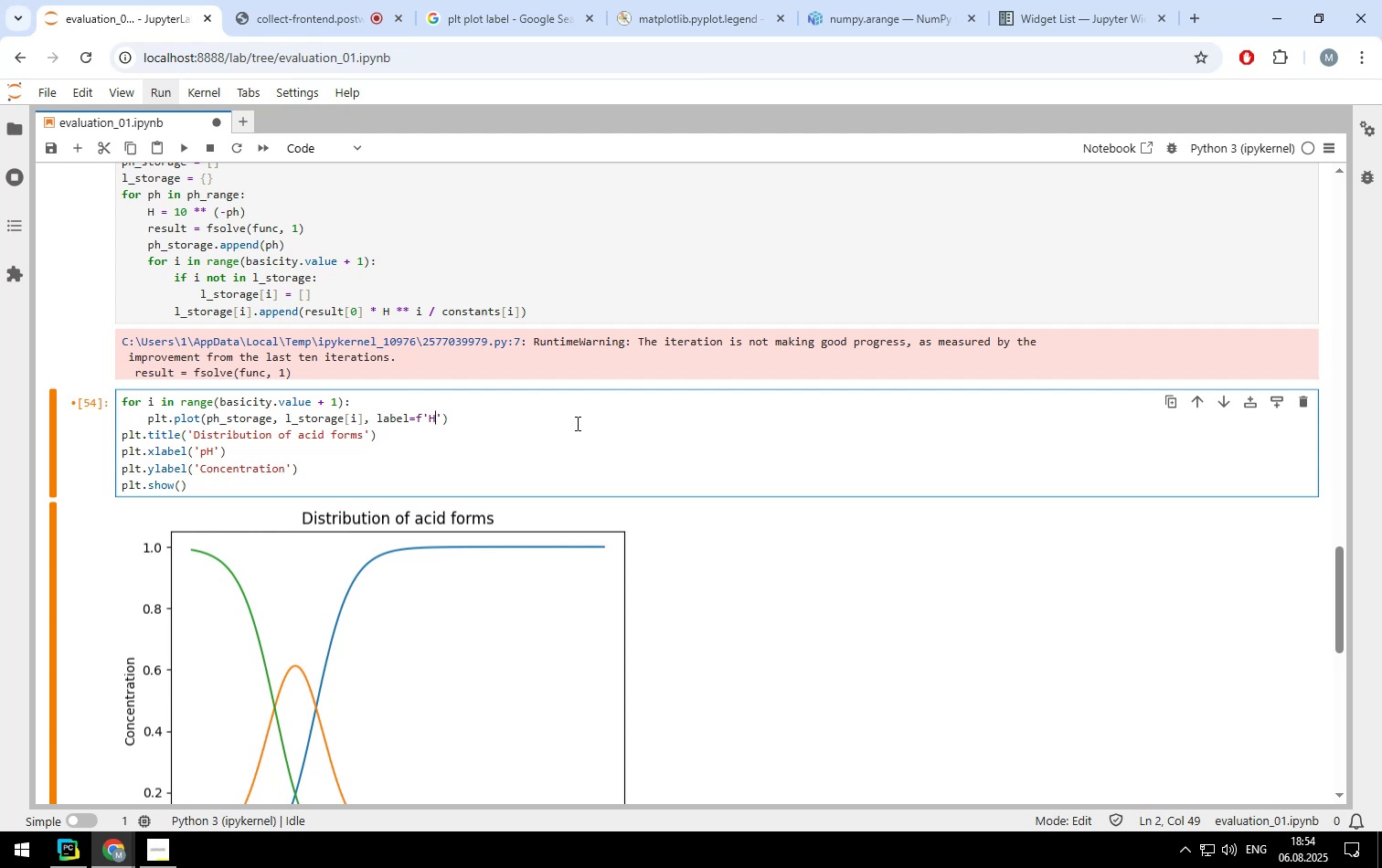 
key(Shift+L)
 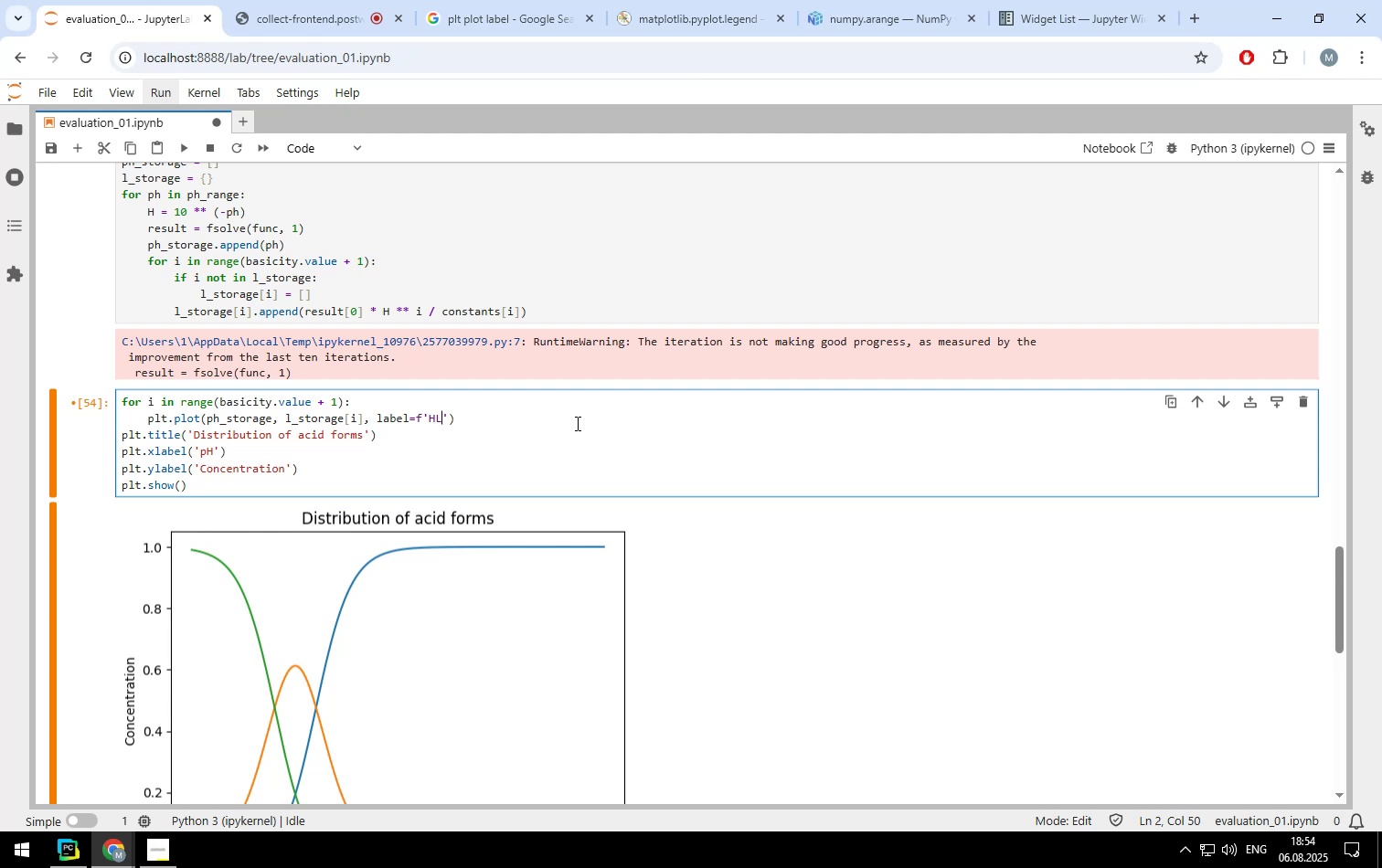 
key(Shift+ShiftLeft)
 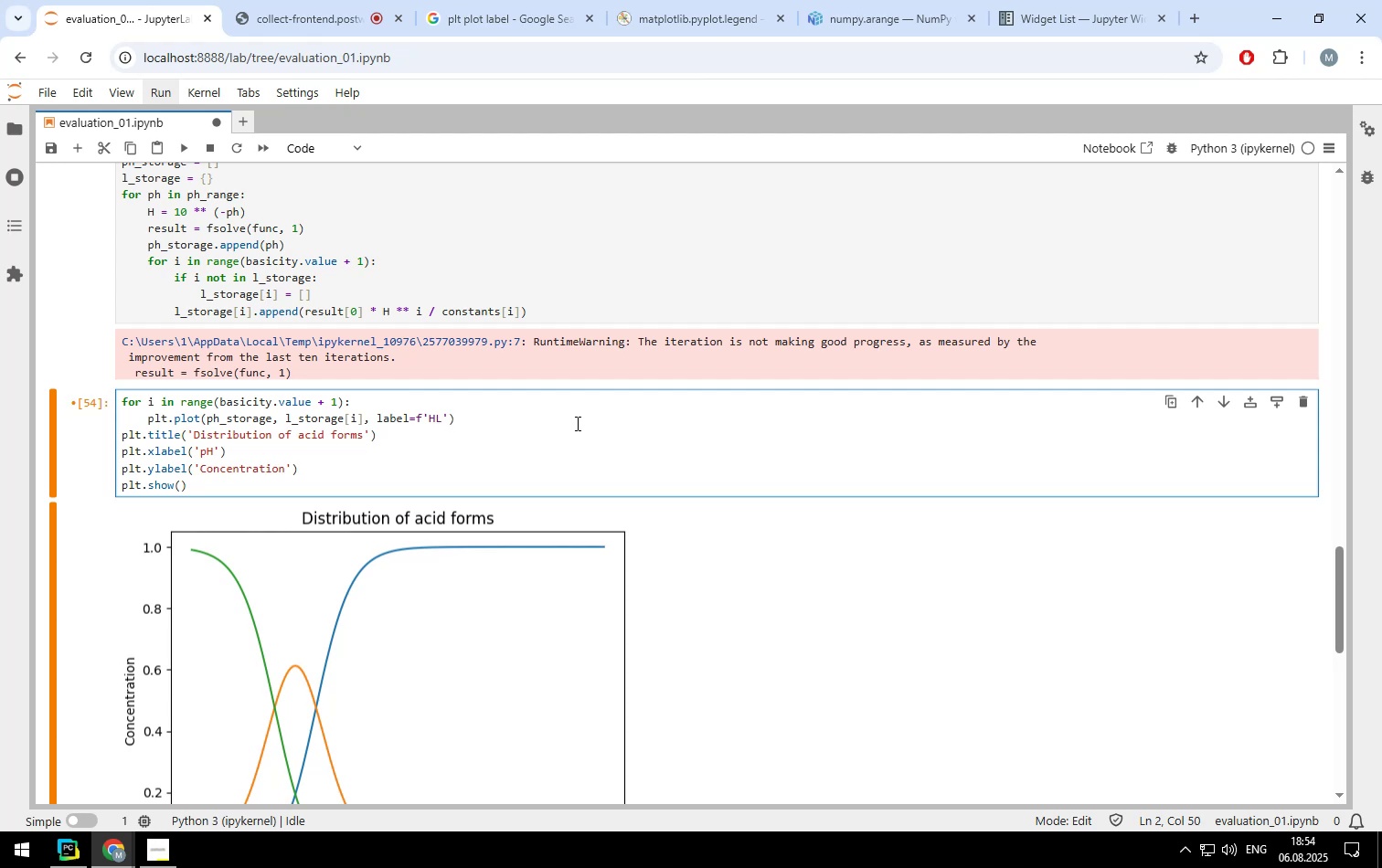 
key(Shift+Enter)
 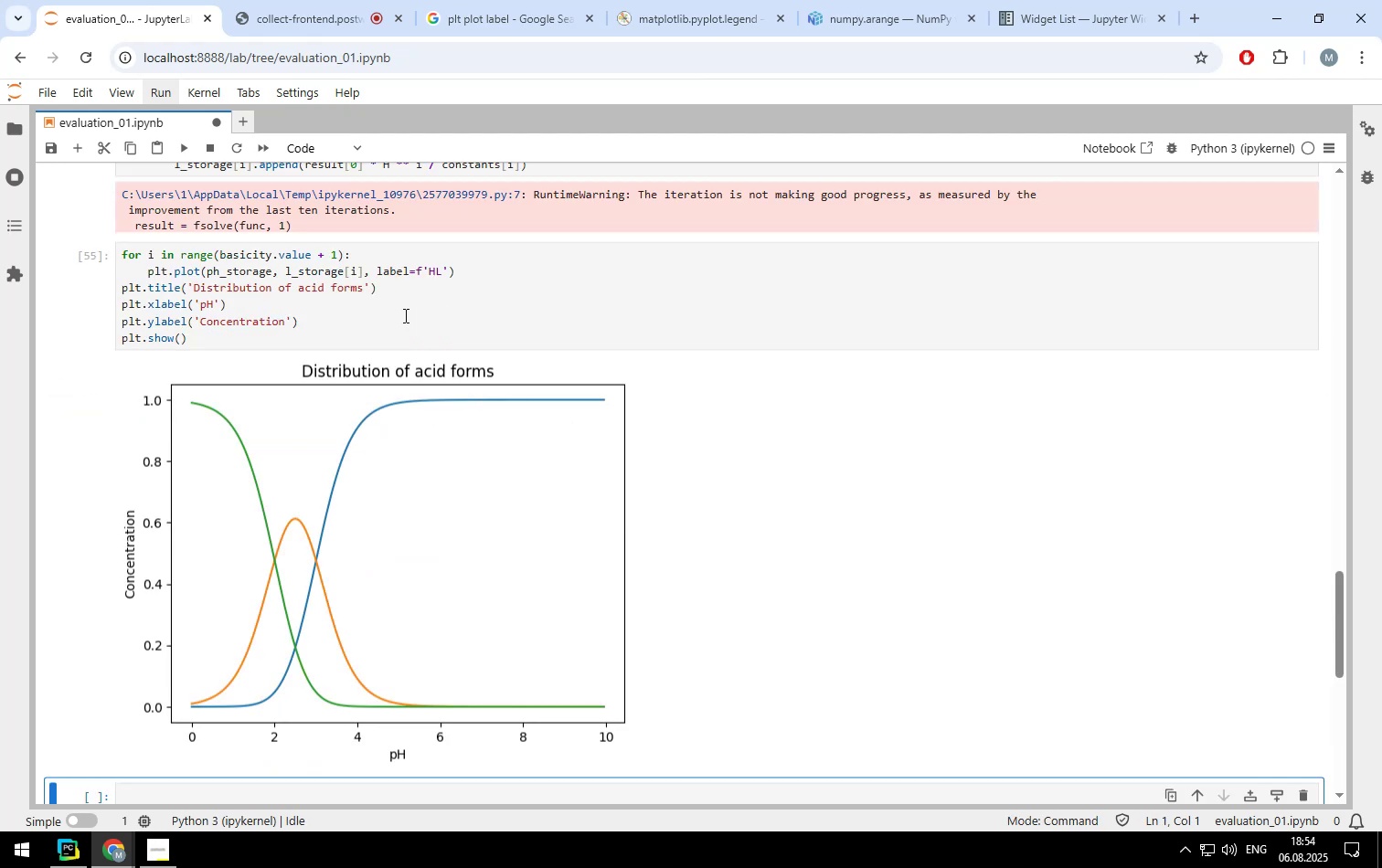 
left_click([405, 321])
 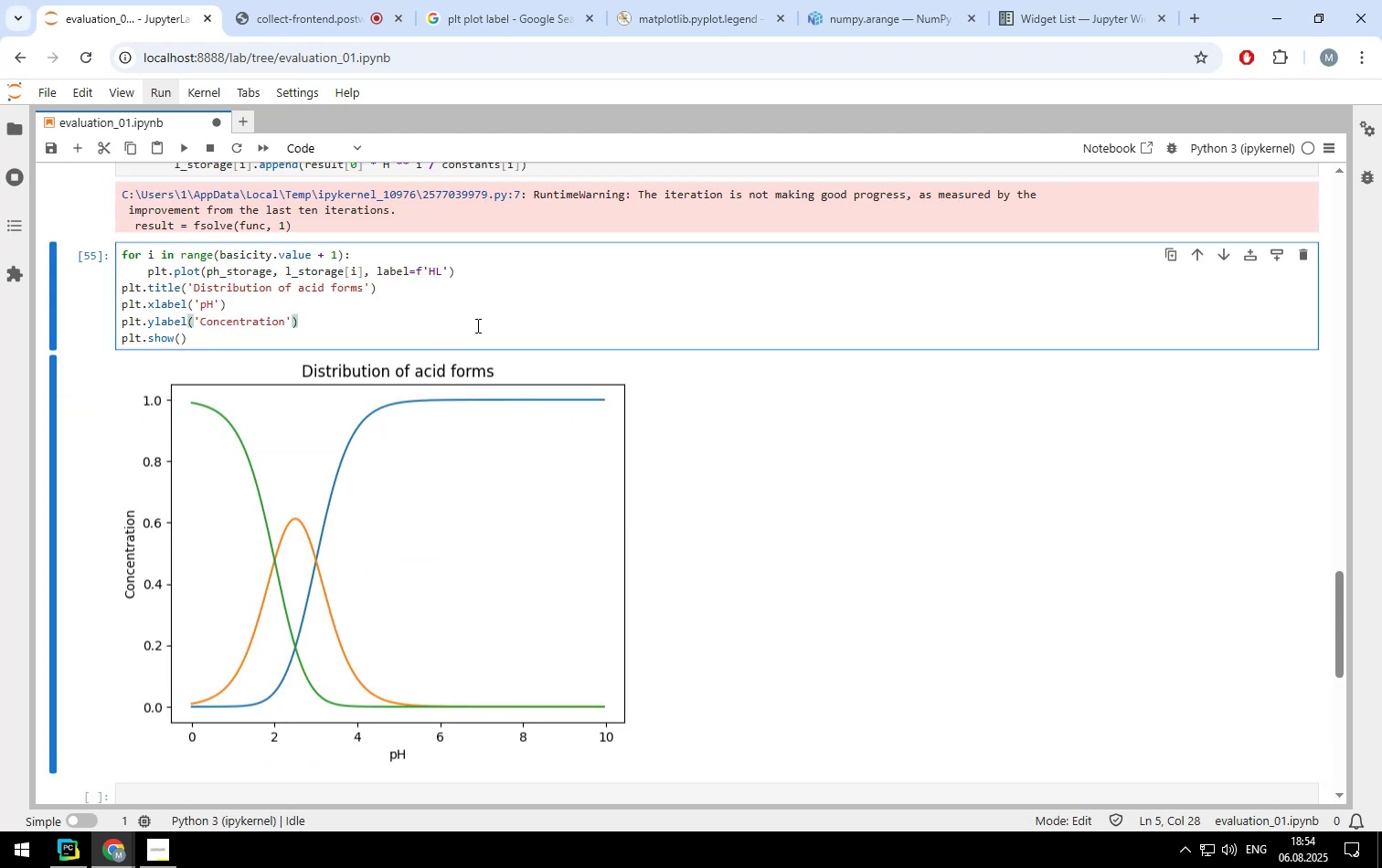 
key(Enter)
 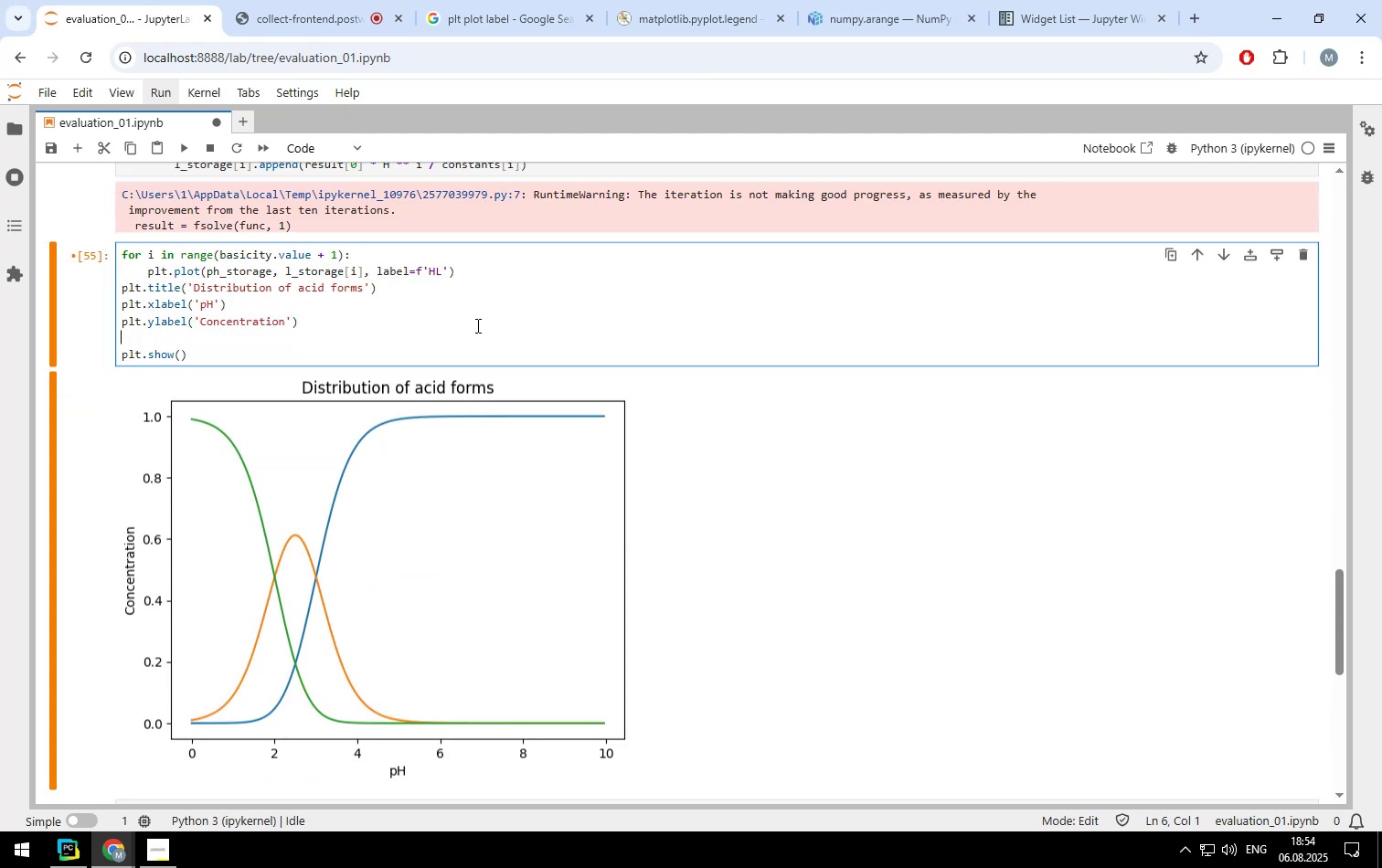 
type(plt.)
key(Tab)
type(l)
 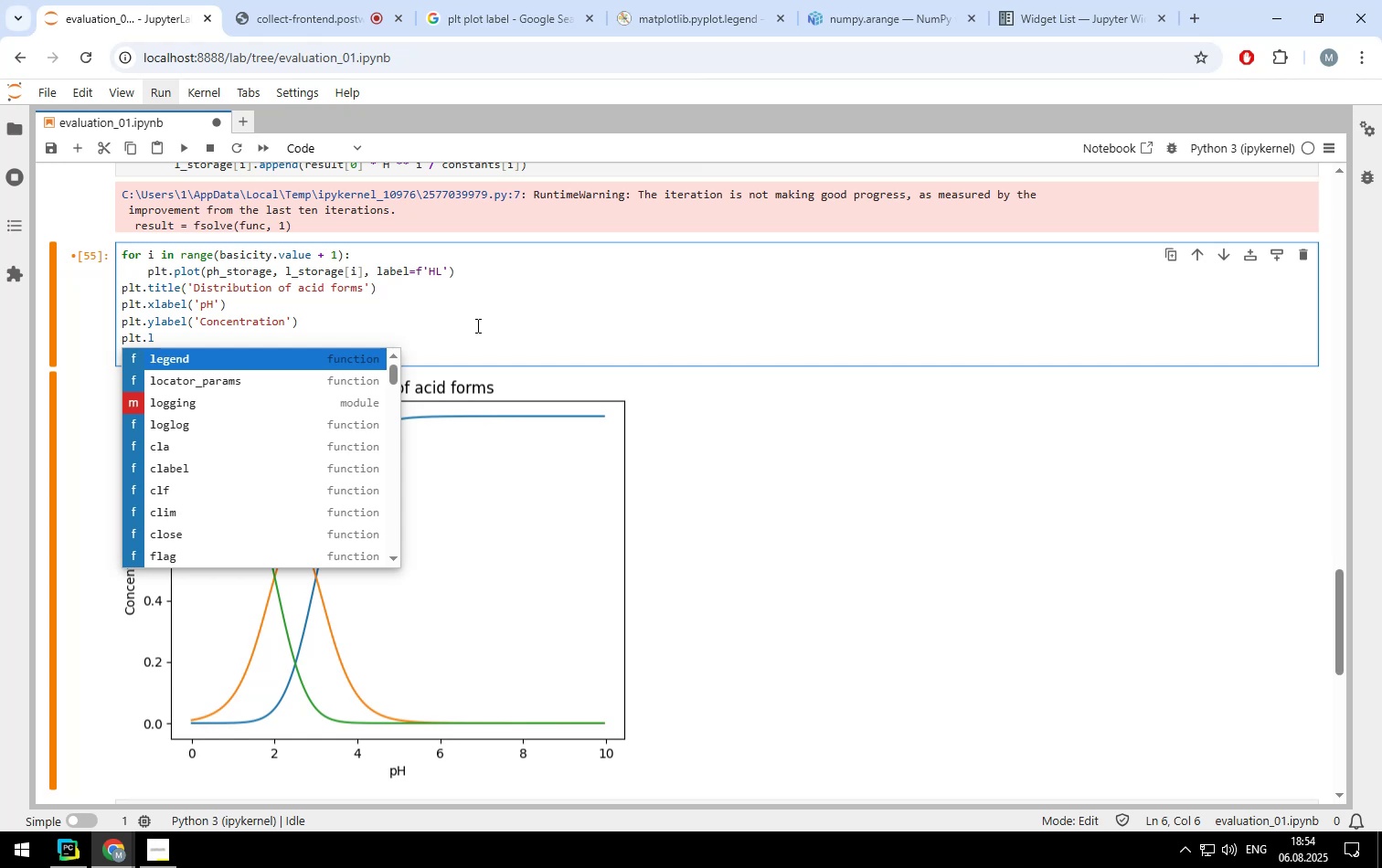 
key(Enter)
 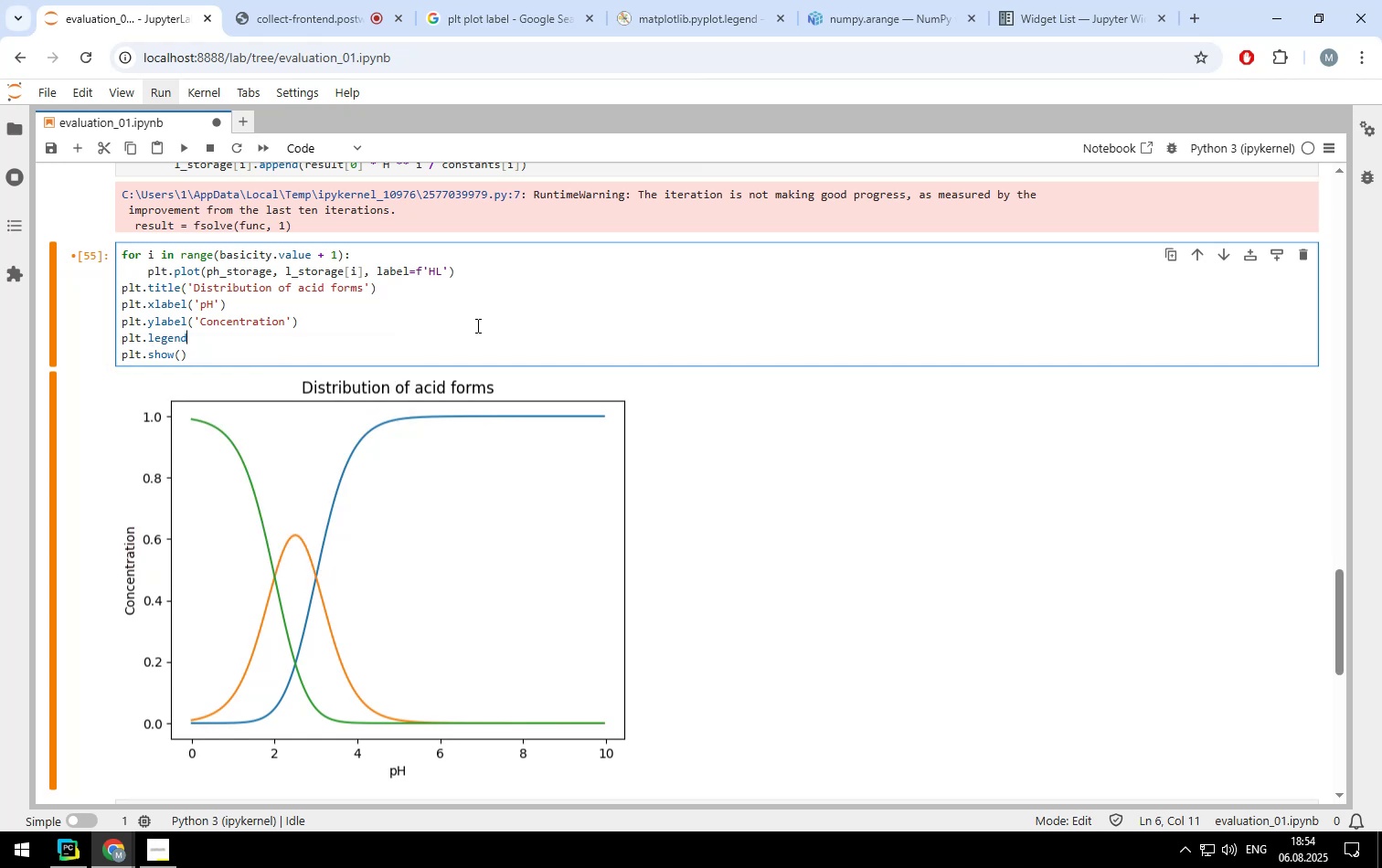 
type(())
 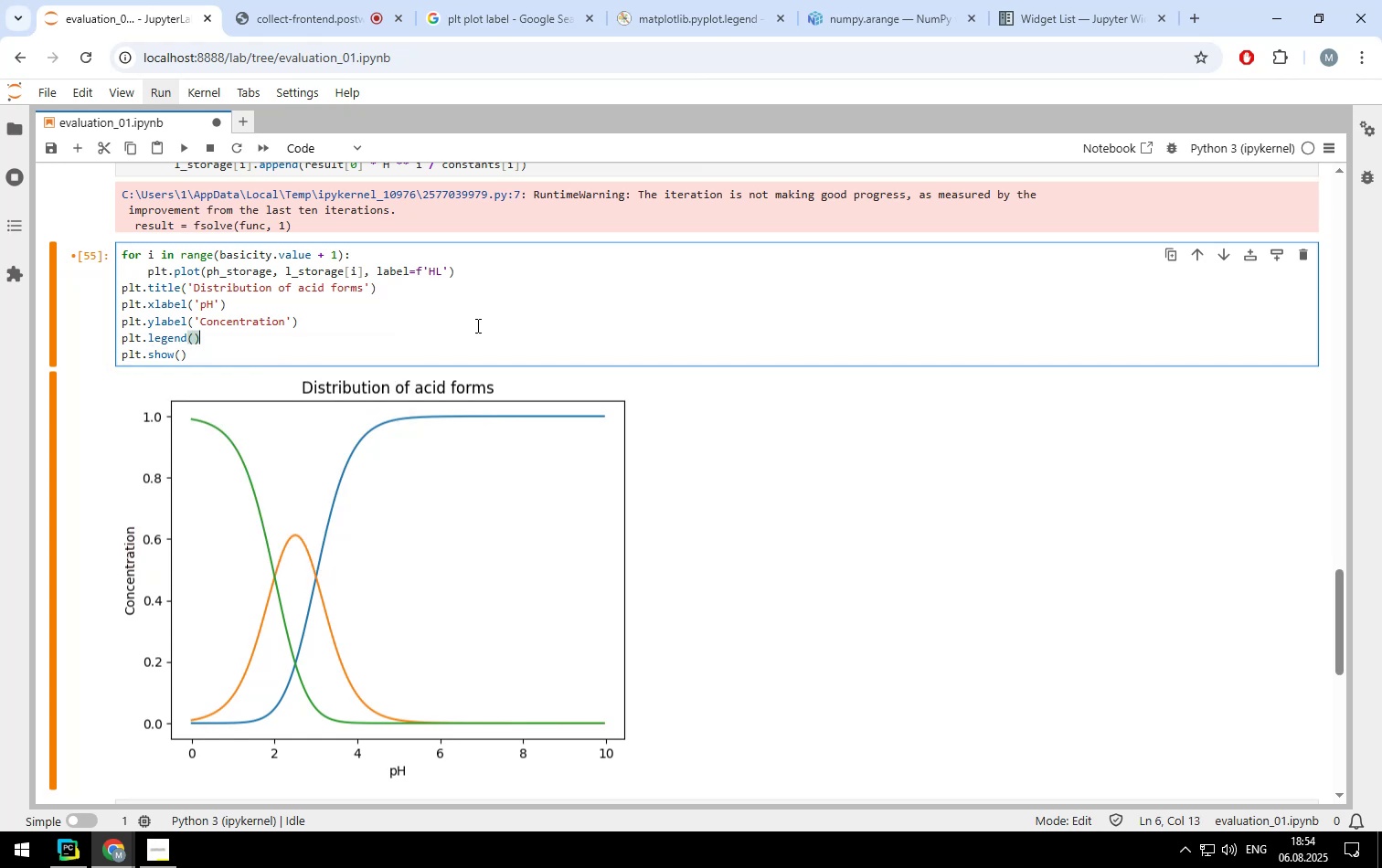 
key(Shift+Enter)
 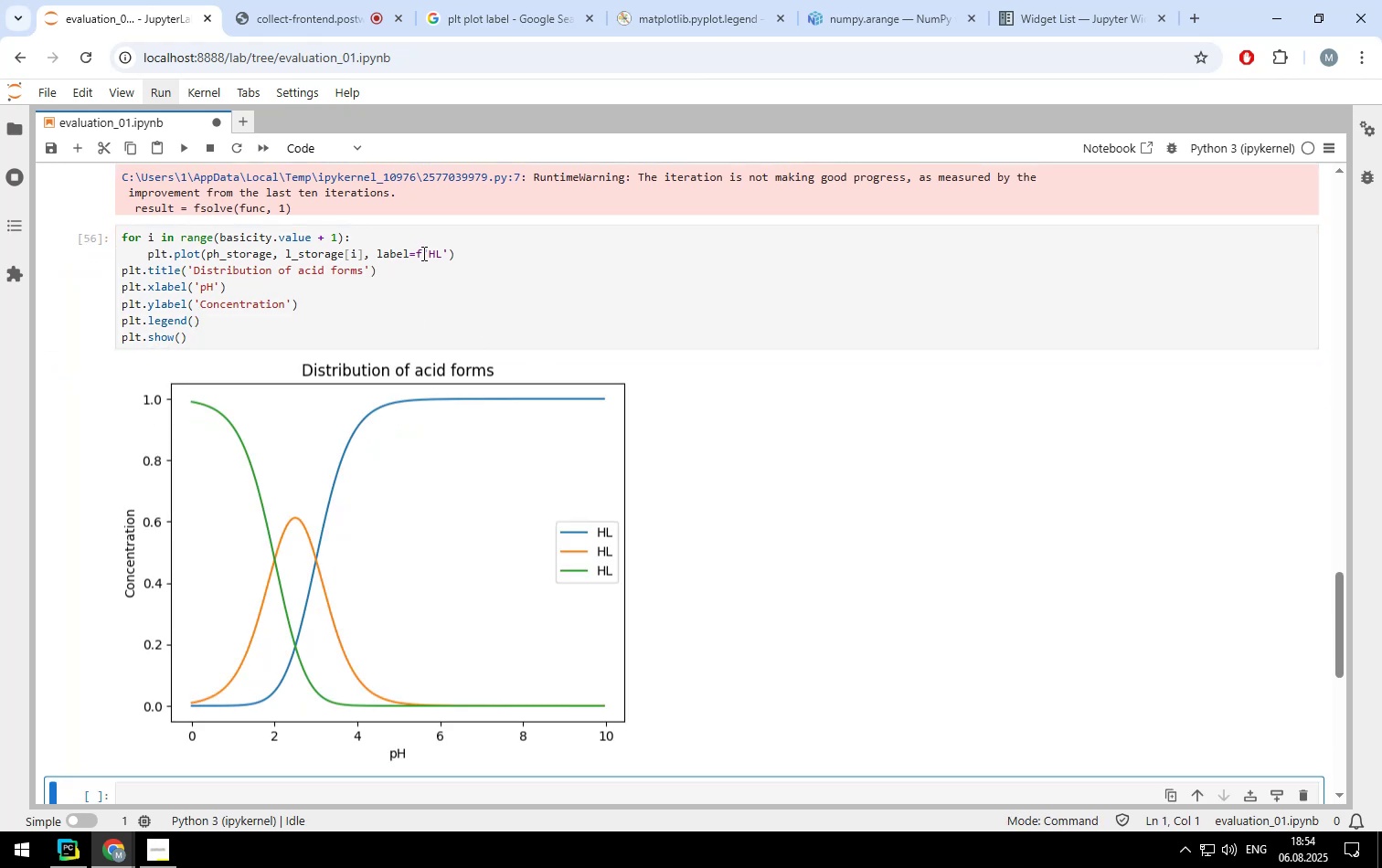 
left_click([434, 251])
 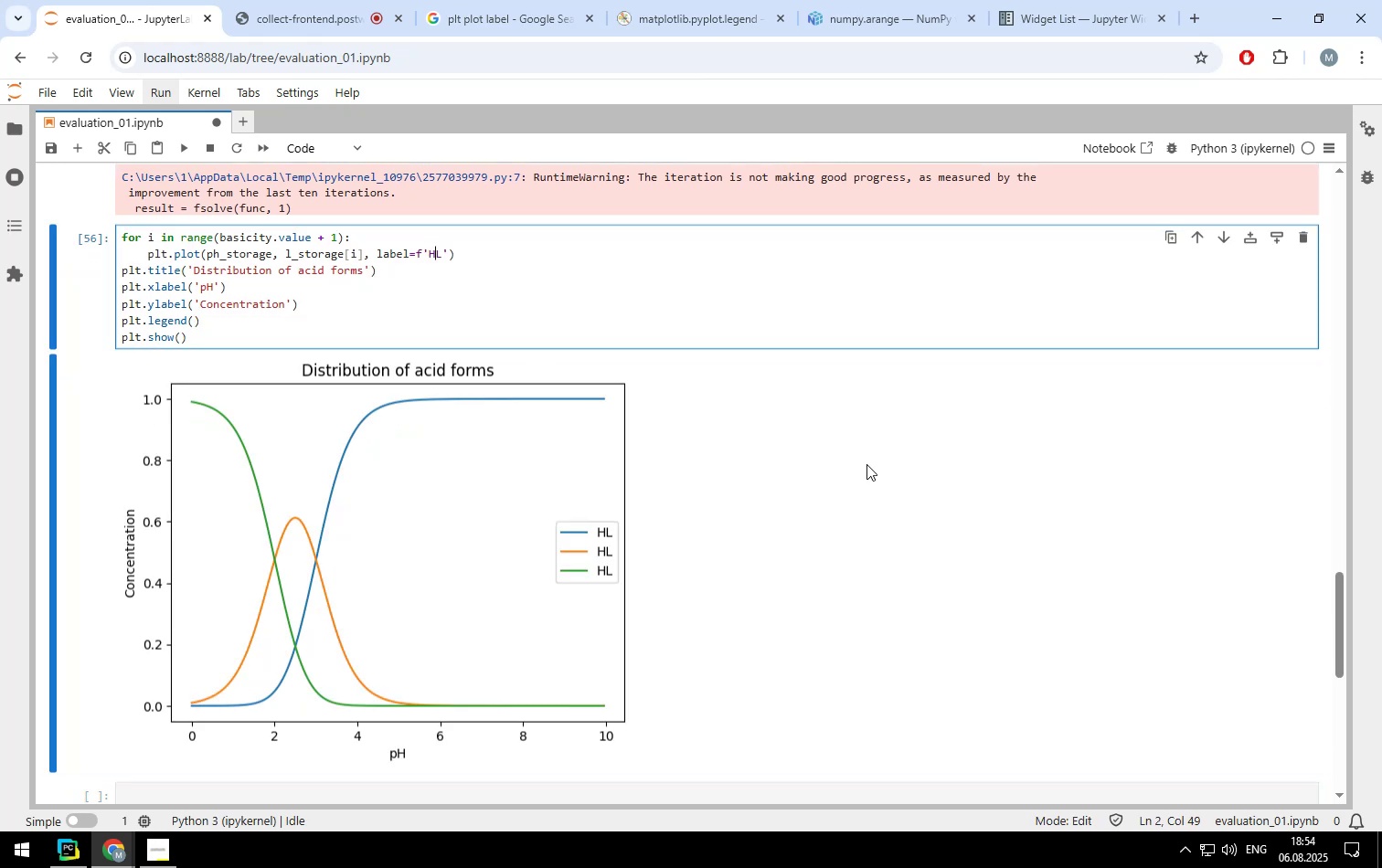 
key(Shift+BracketLeft)
 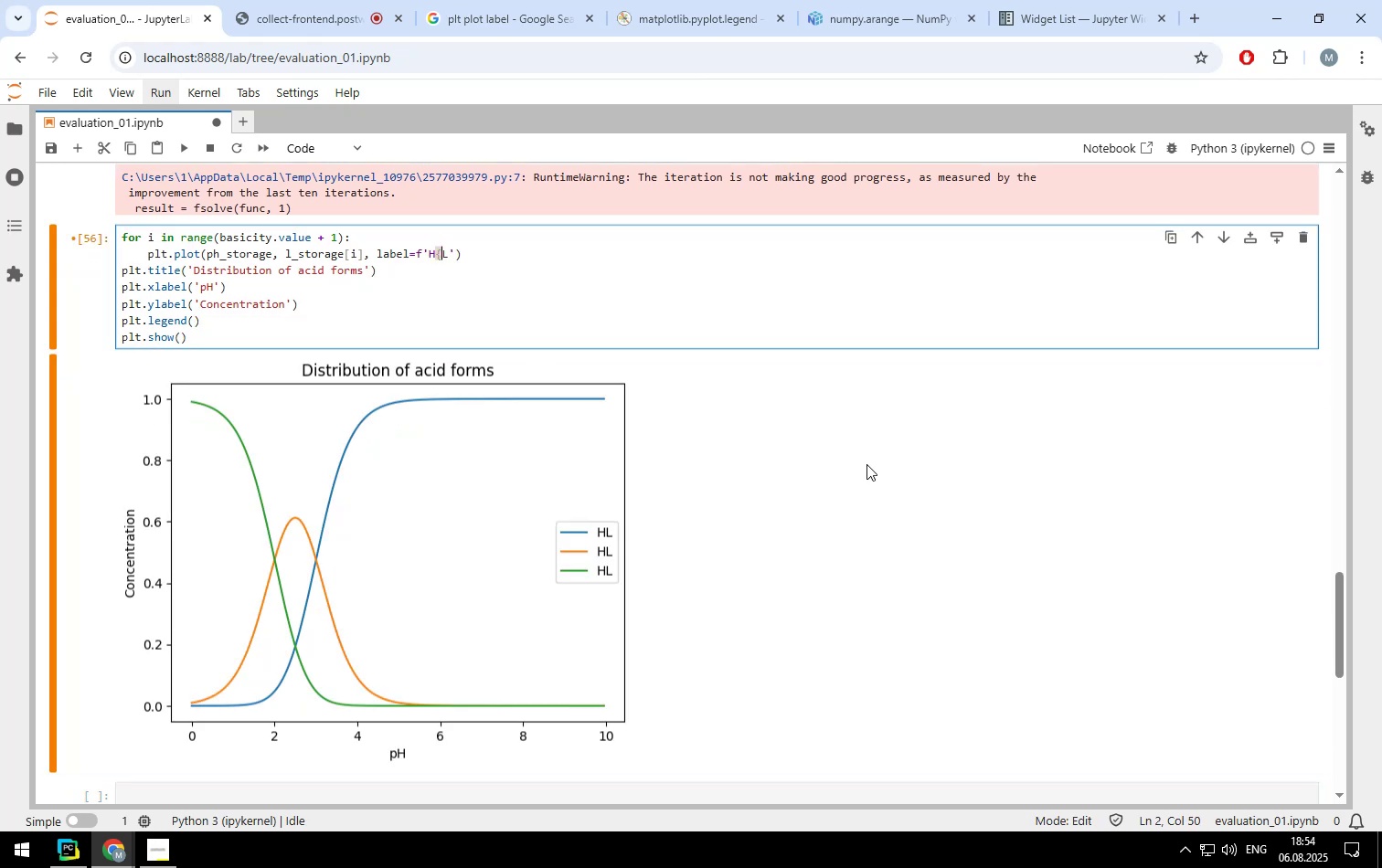 
key(Shift+BracketRight)
 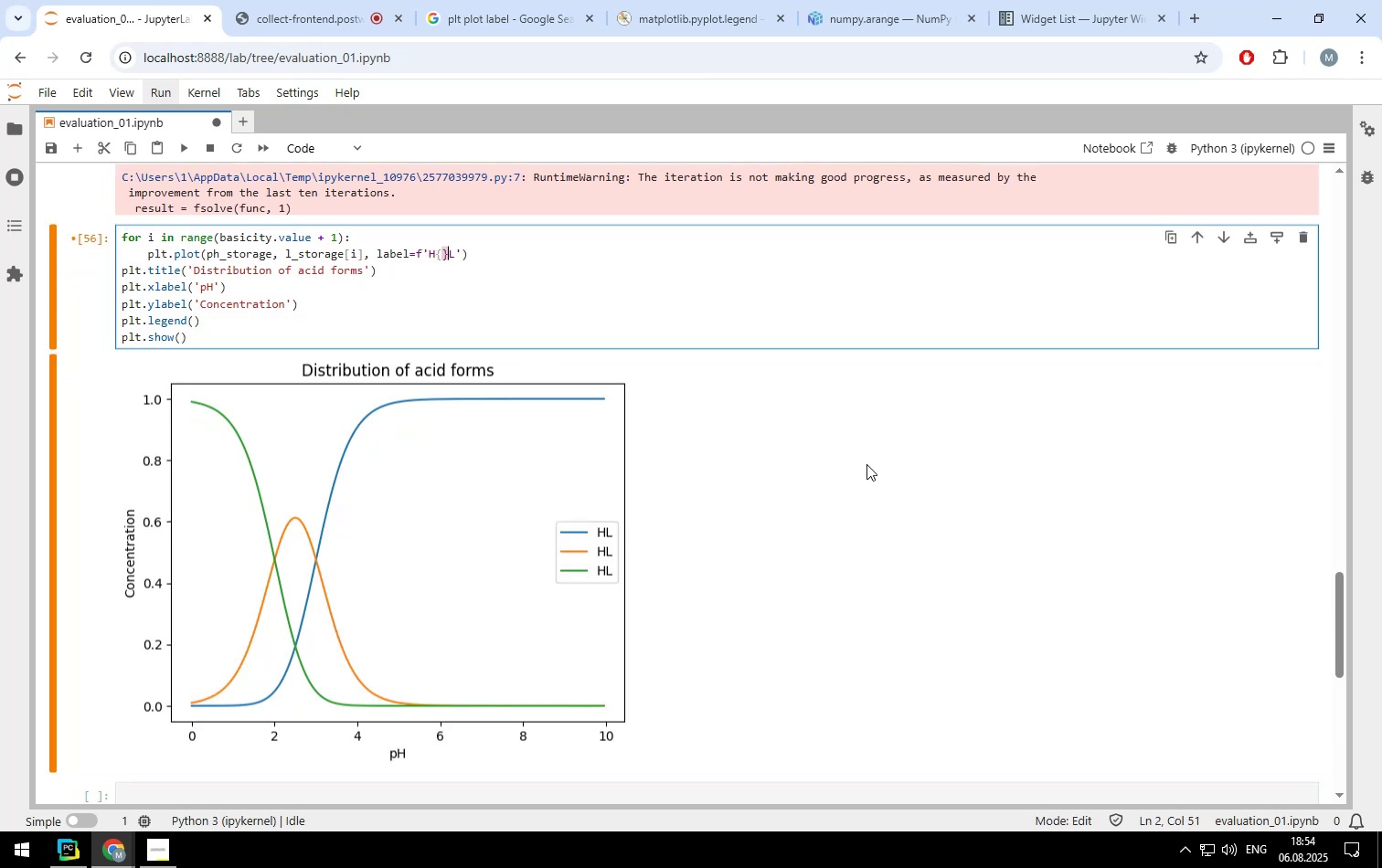 
key(ArrowLeft)
 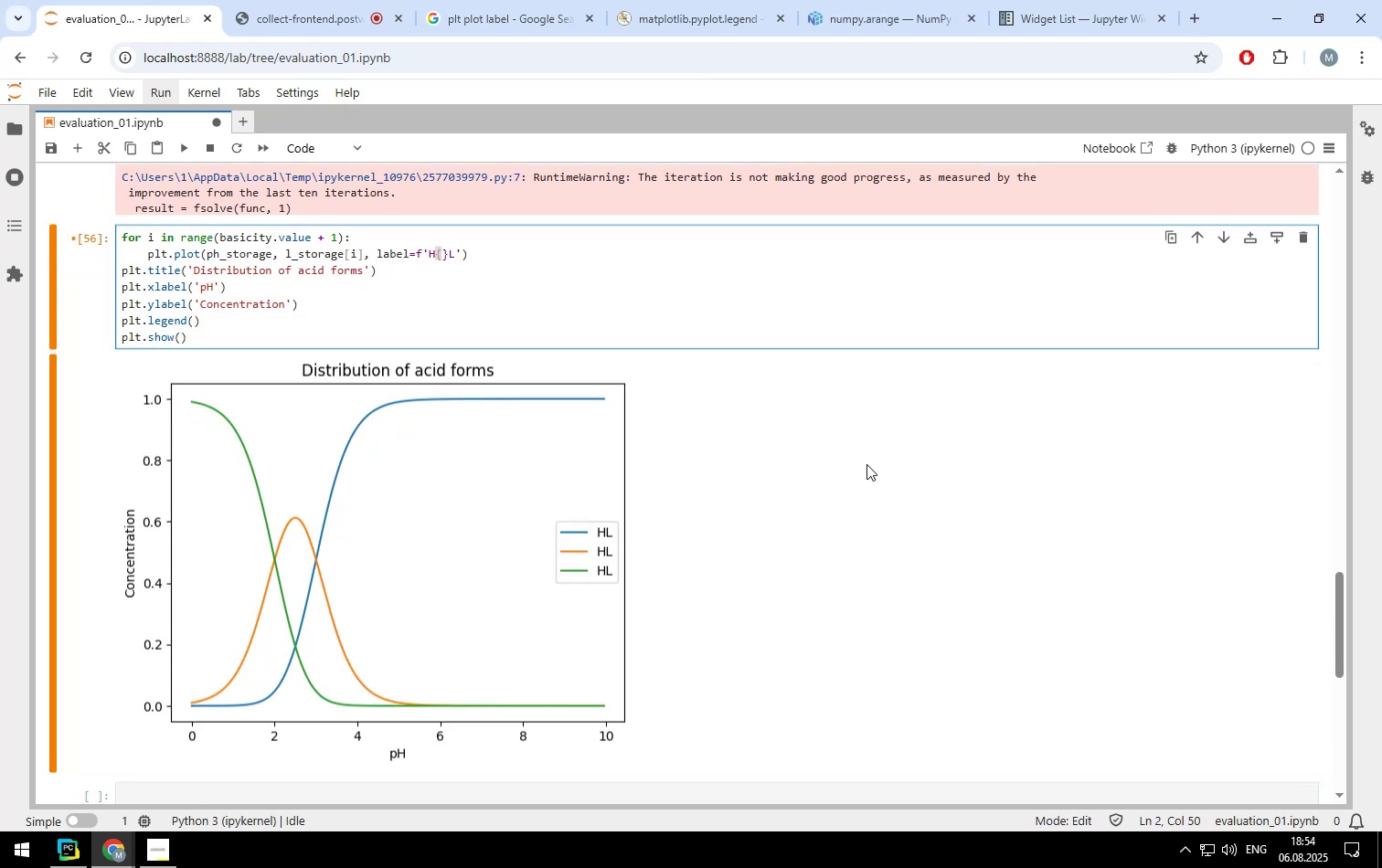 
key(I)
 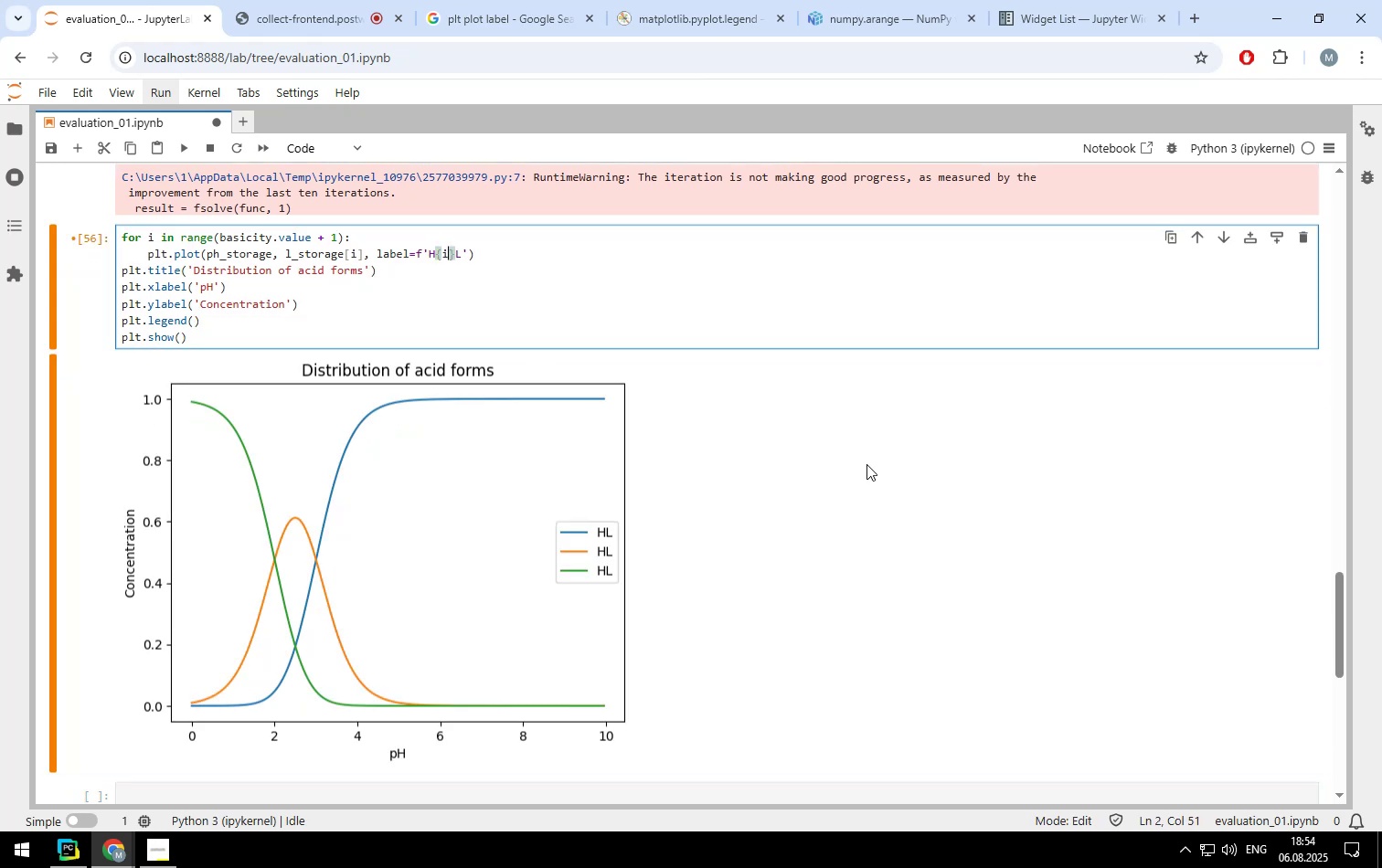 
key(Shift+ShiftLeft)
 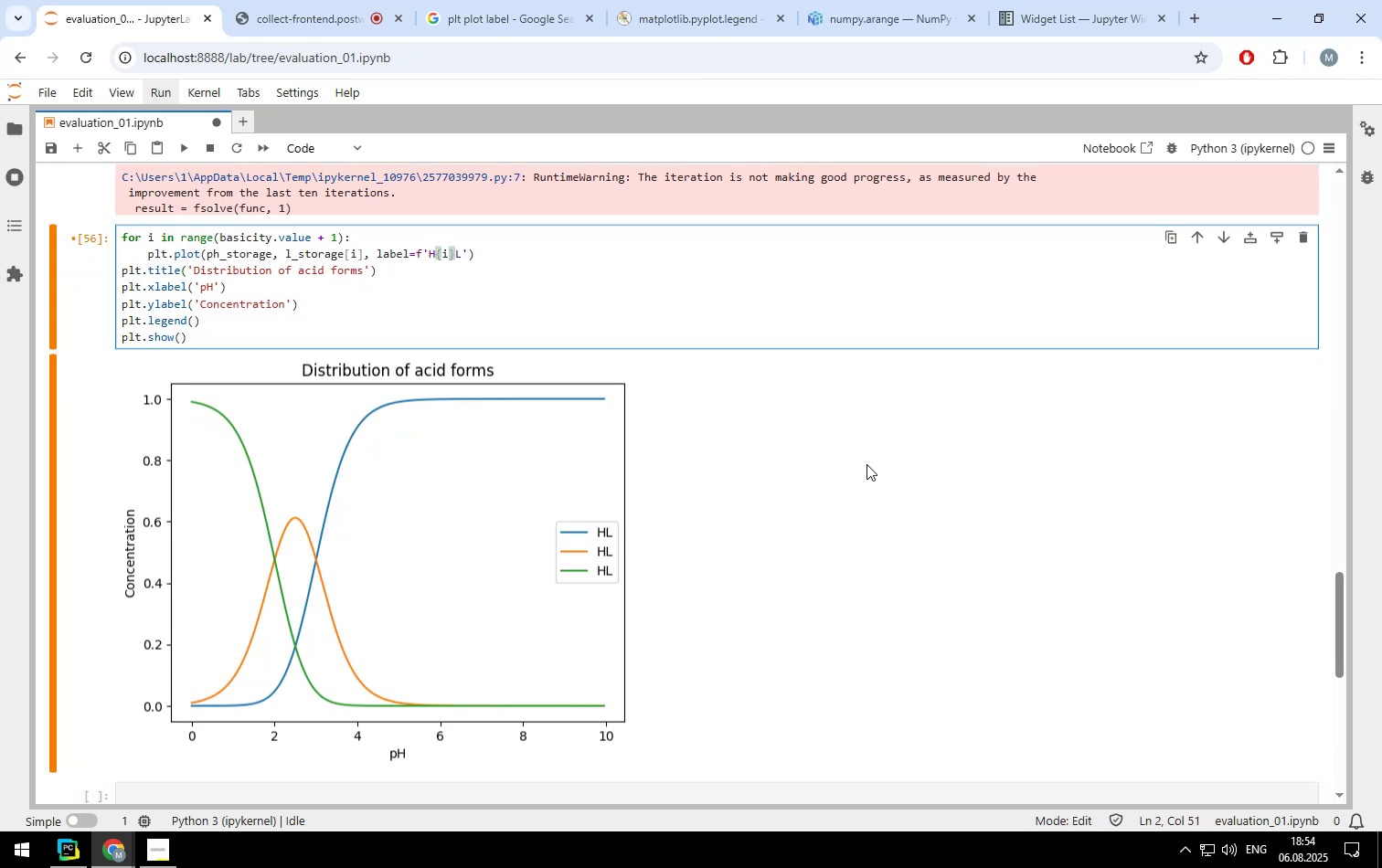 
key(Shift+Enter)
 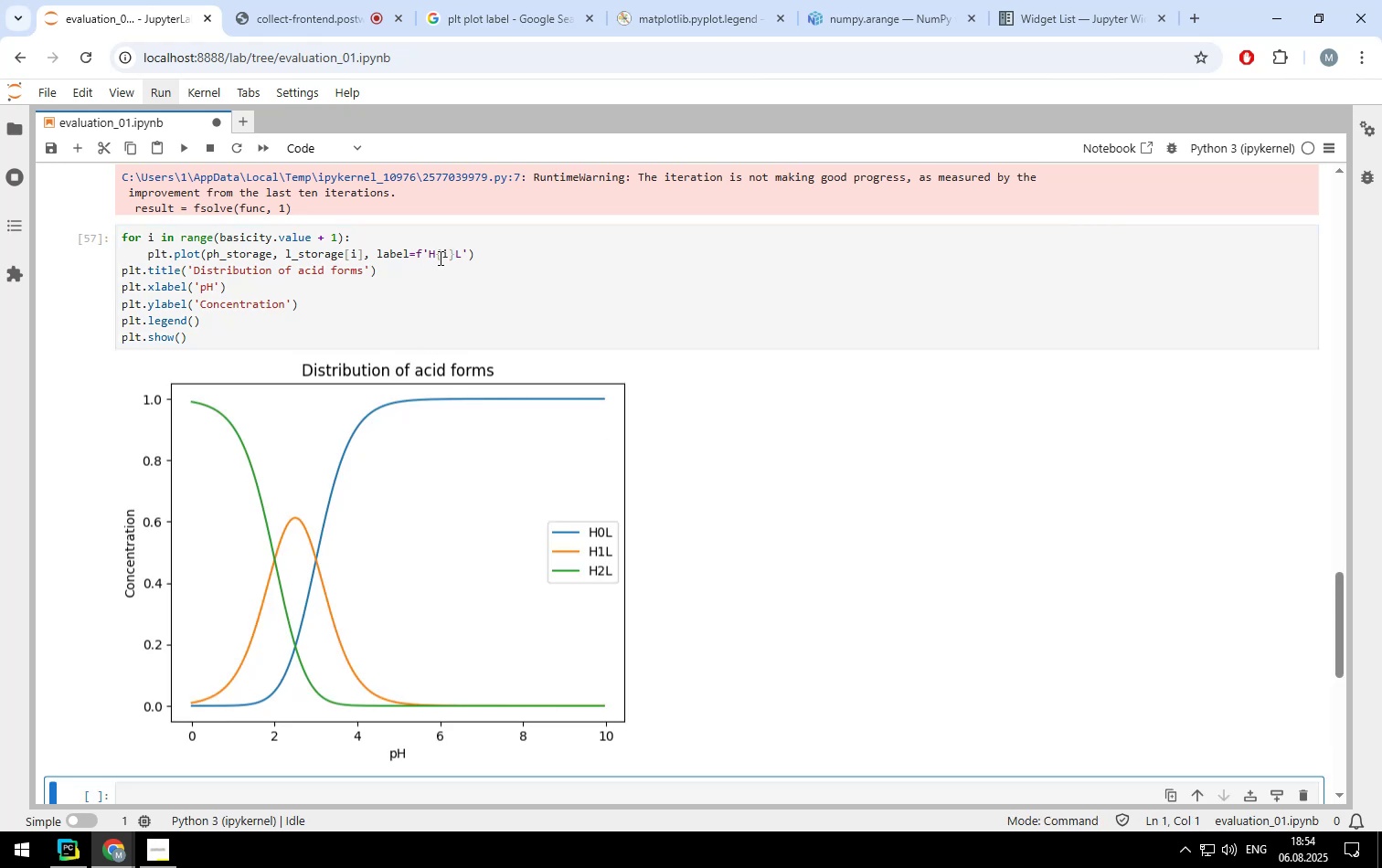 
left_click([447, 250])
 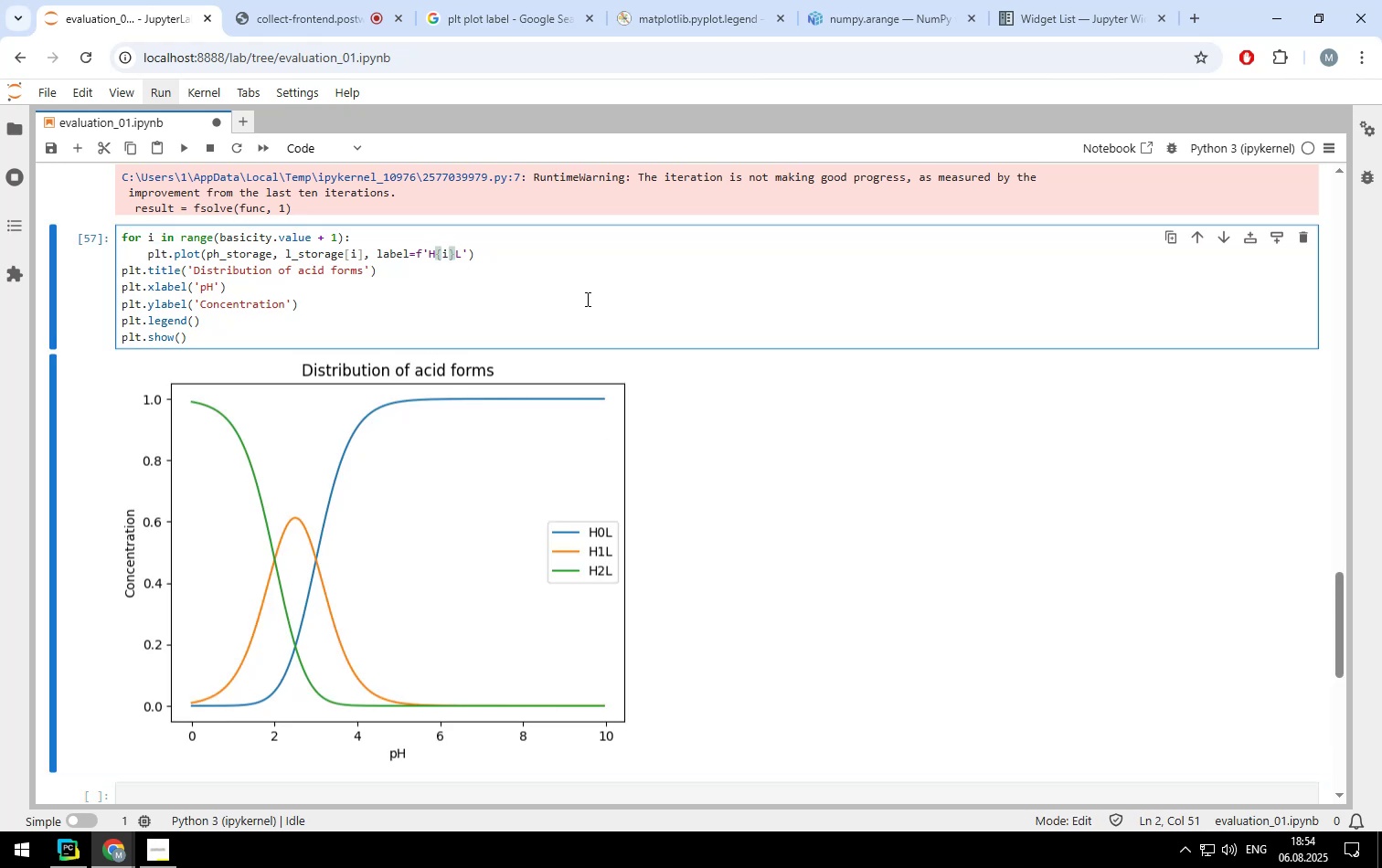 
key(Shift+ShiftLeft)
 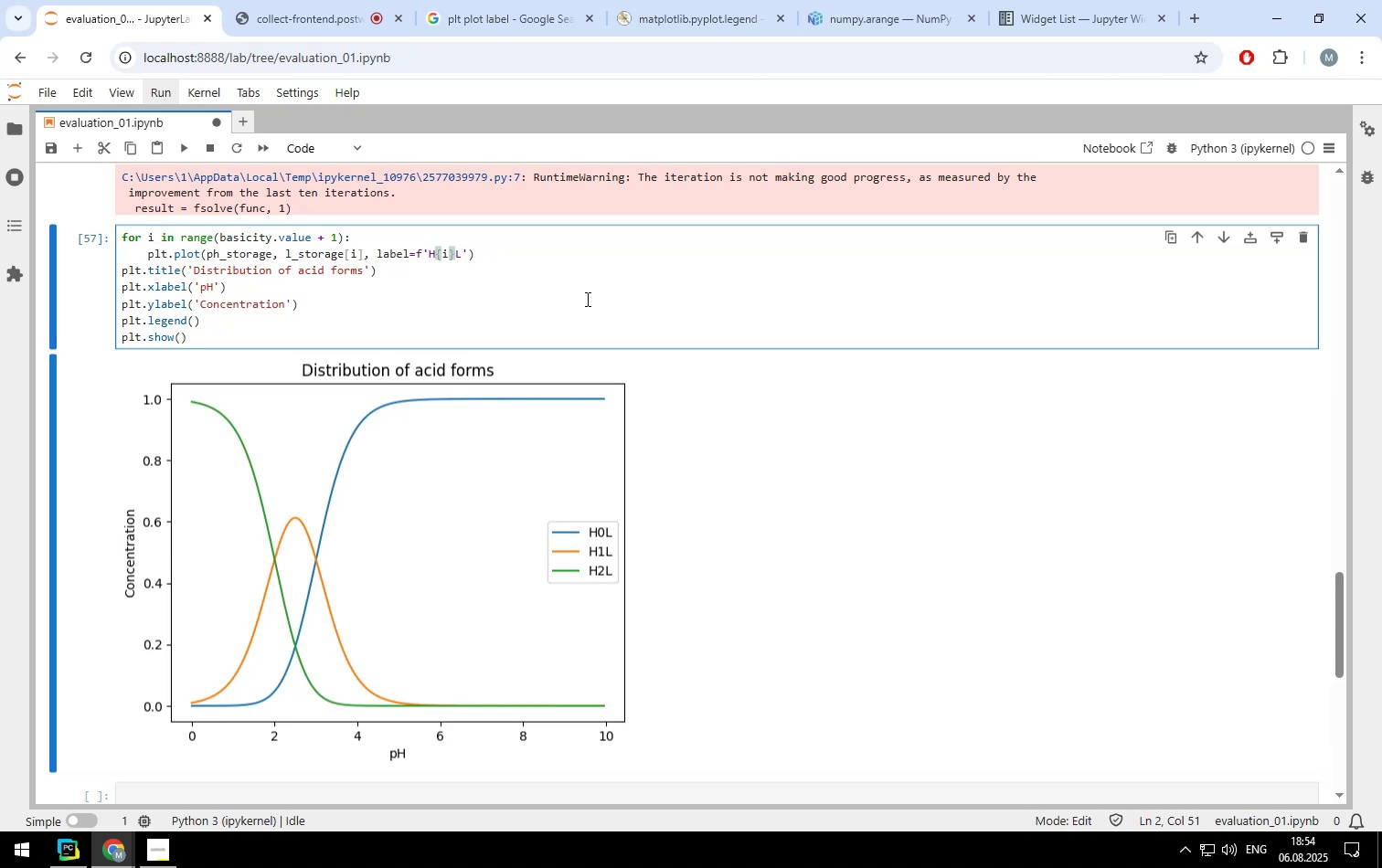 
key(Shift+Equal)
 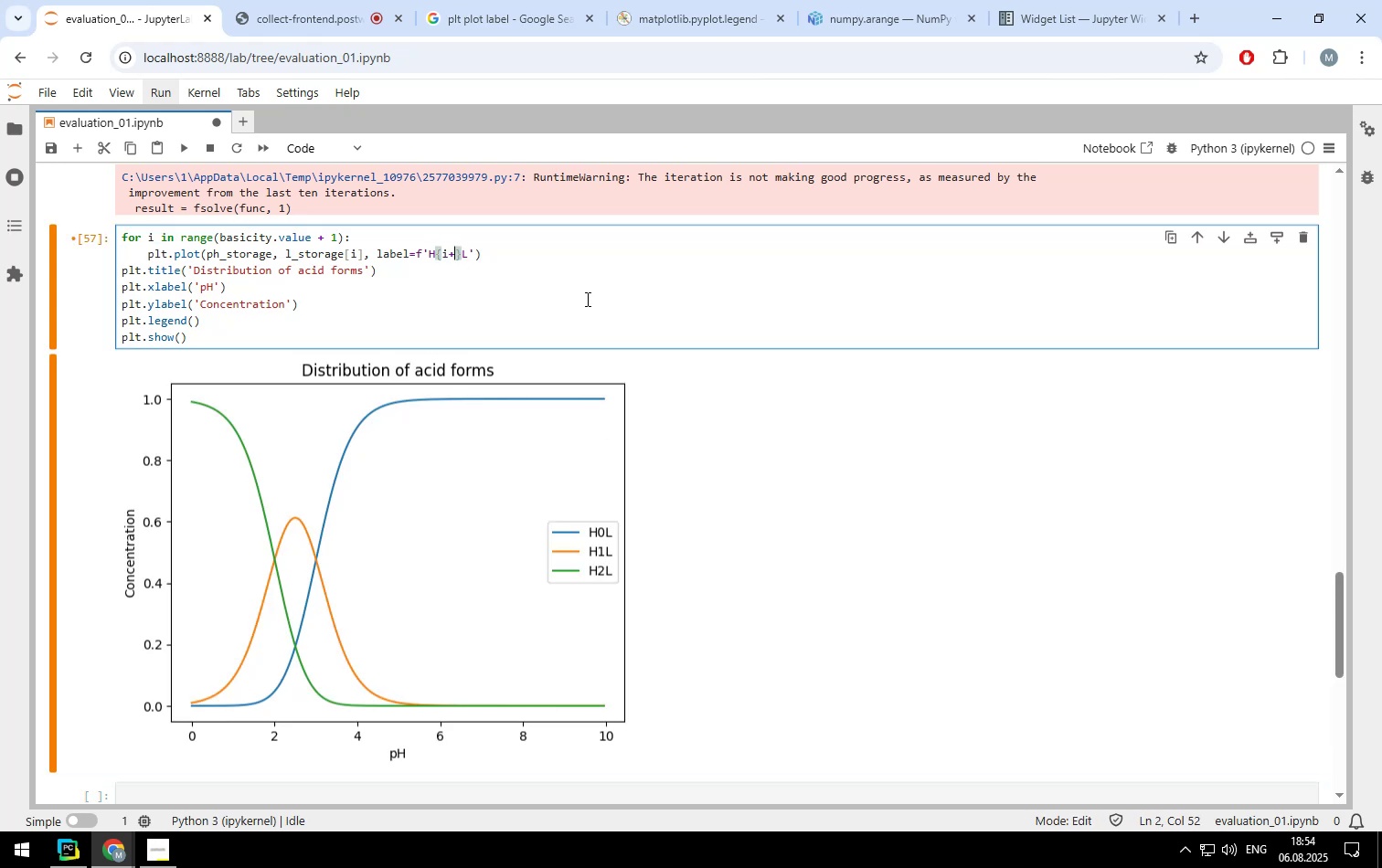 
key(1)
 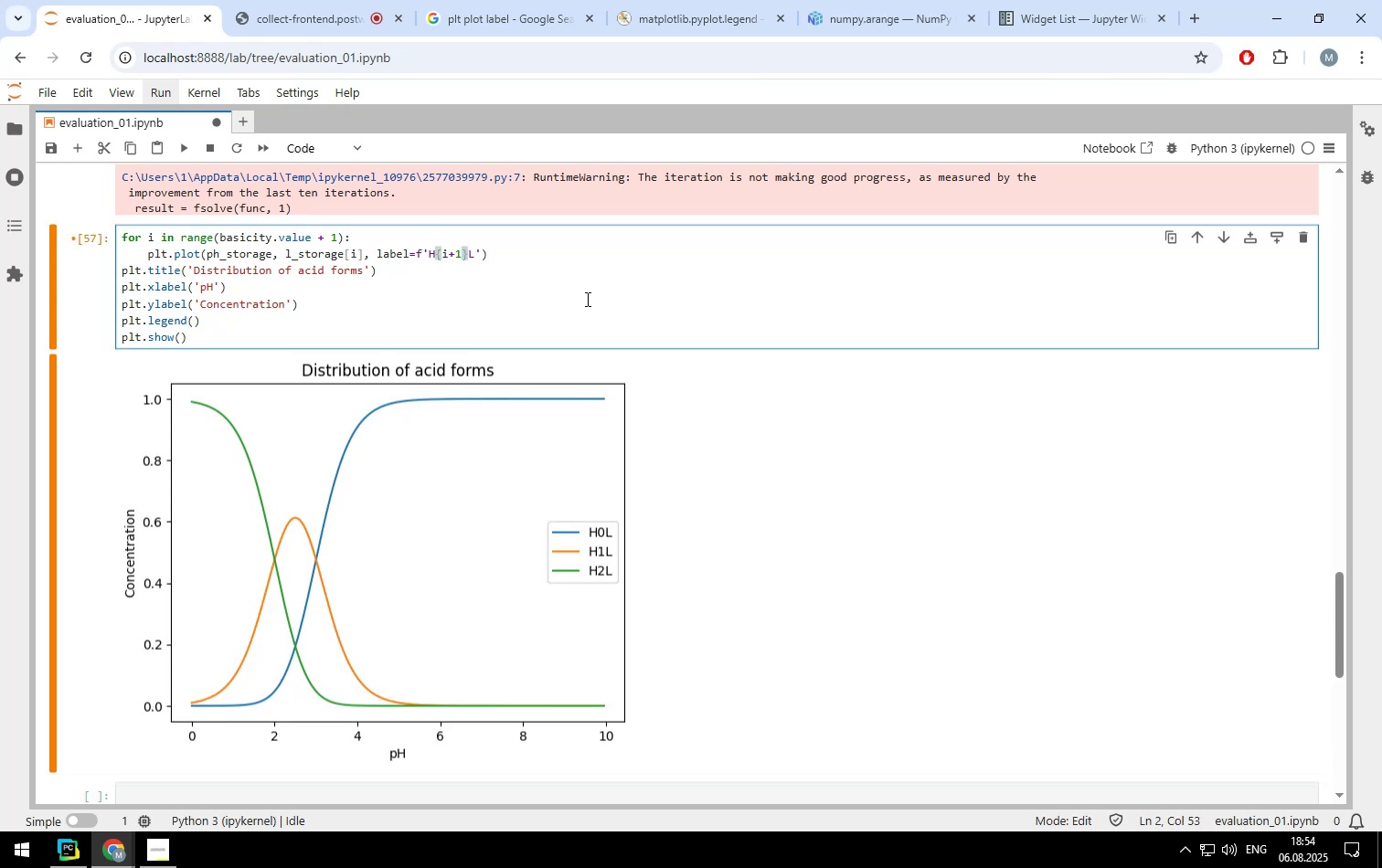 
key(Shift+ShiftLeft)
 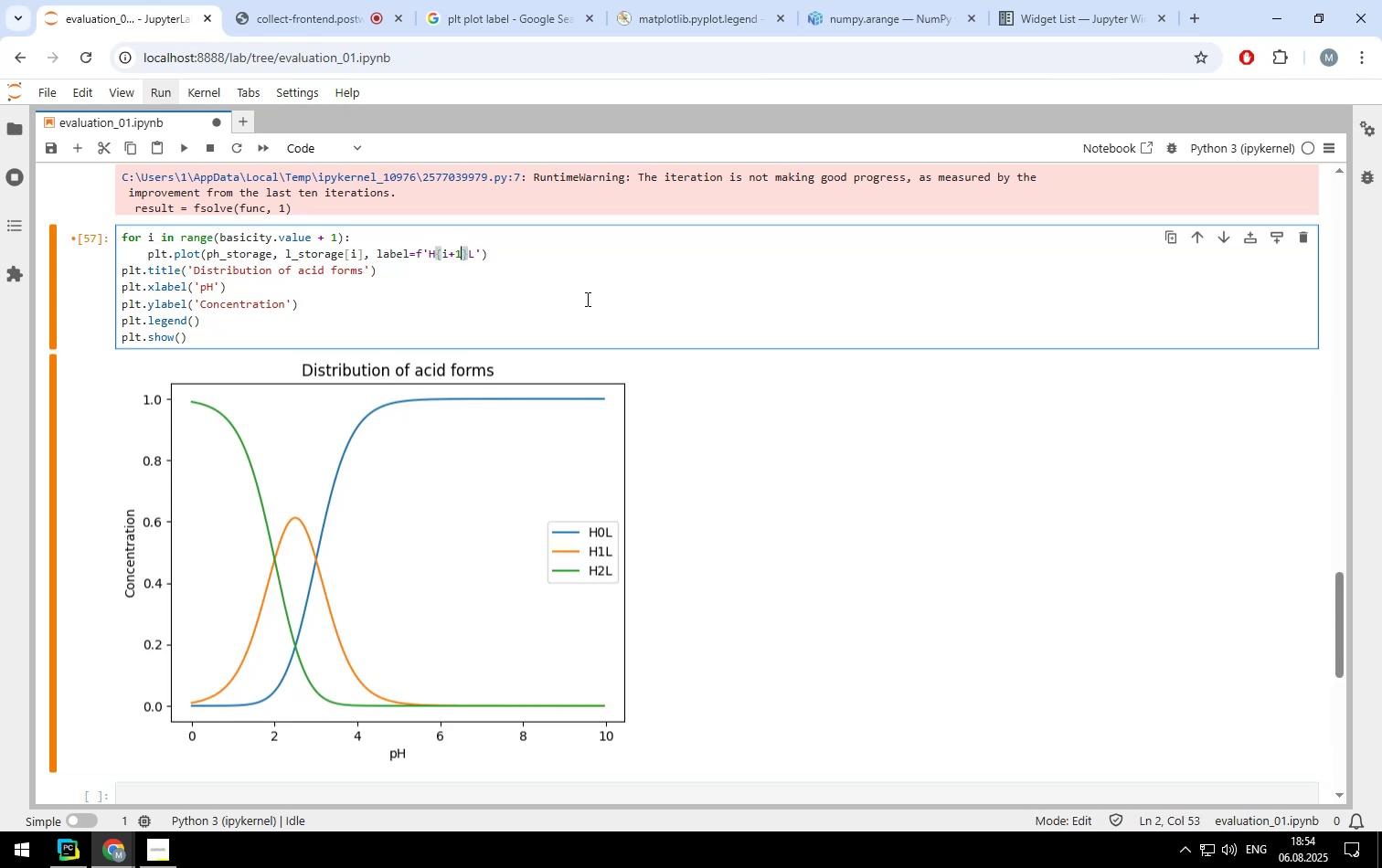 
key(Shift+Enter)
 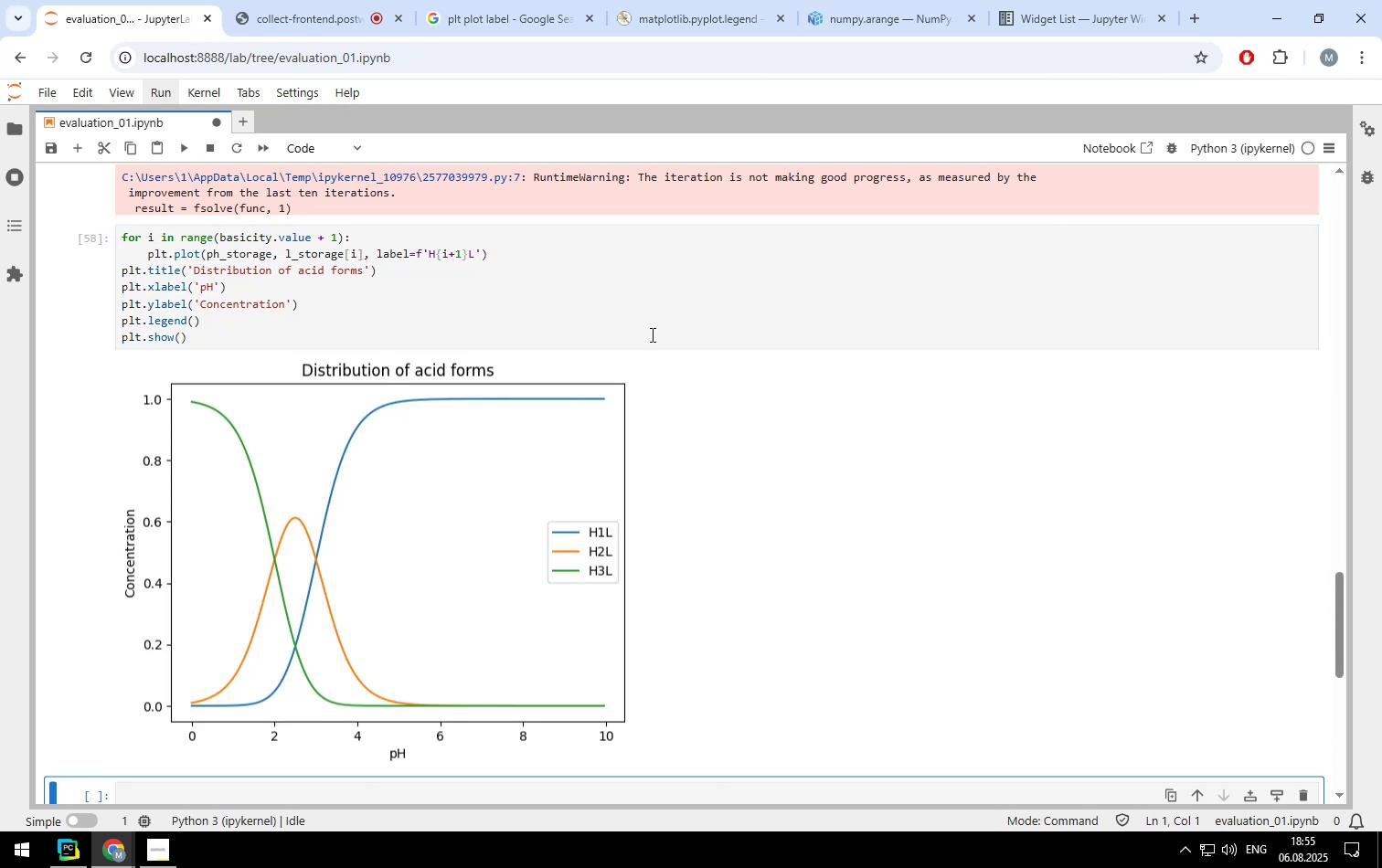 
scroll: coordinate [720, 408], scroll_direction: up, amount: 2.0
 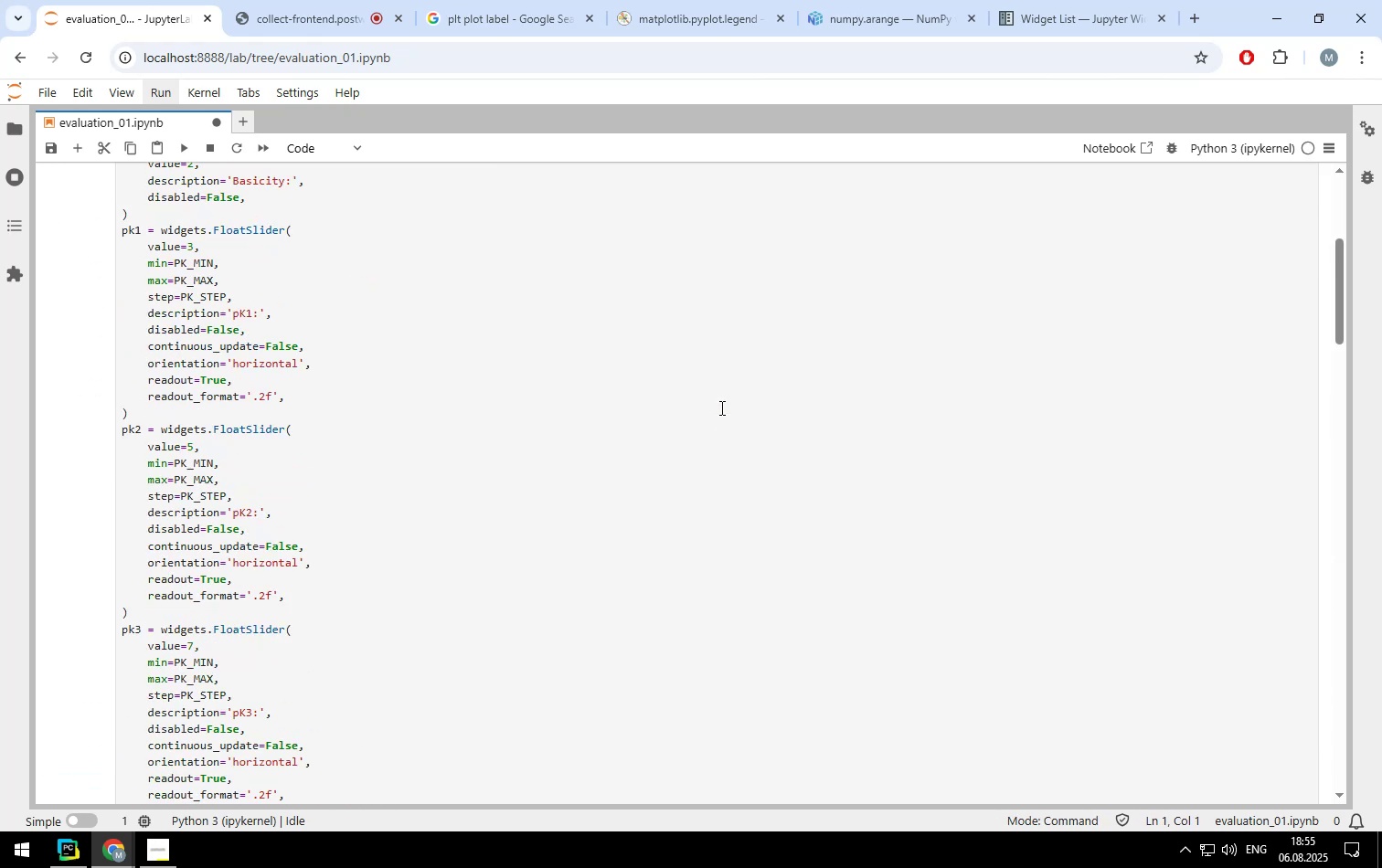 
scroll: coordinate [598, 485], scroll_direction: down, amount: 18.0
 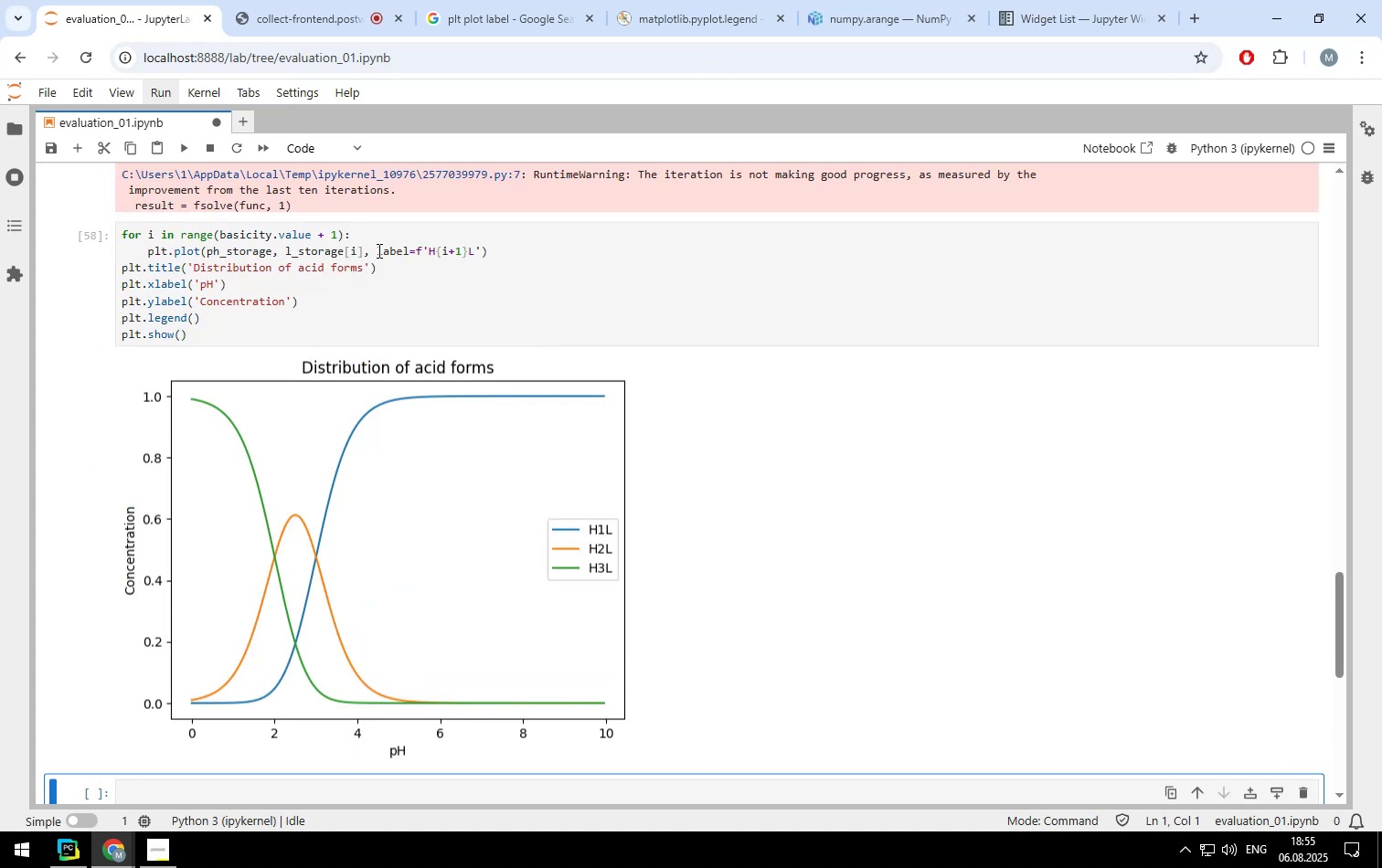 
left_click([377, 238])
 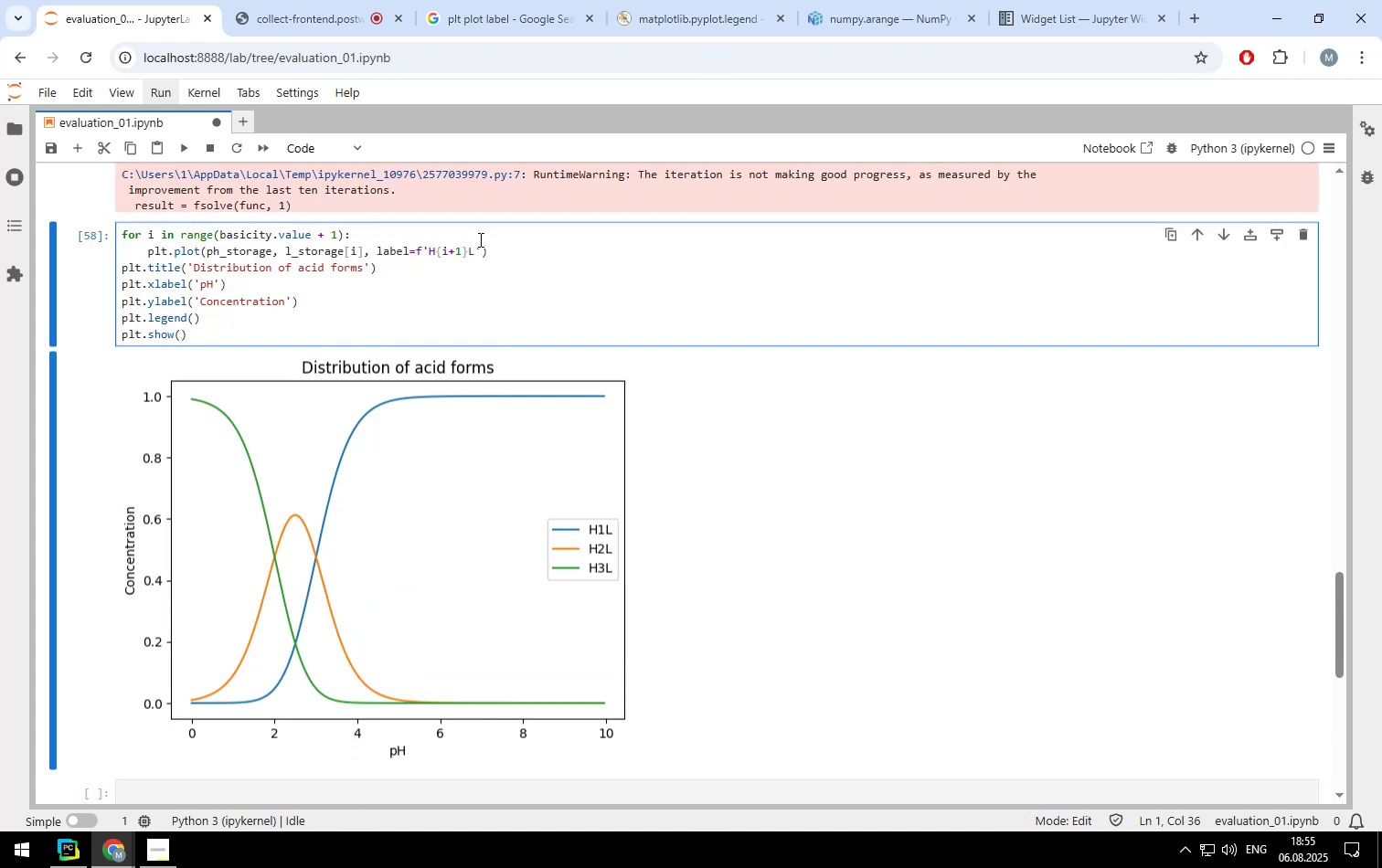 
key(Enter)
 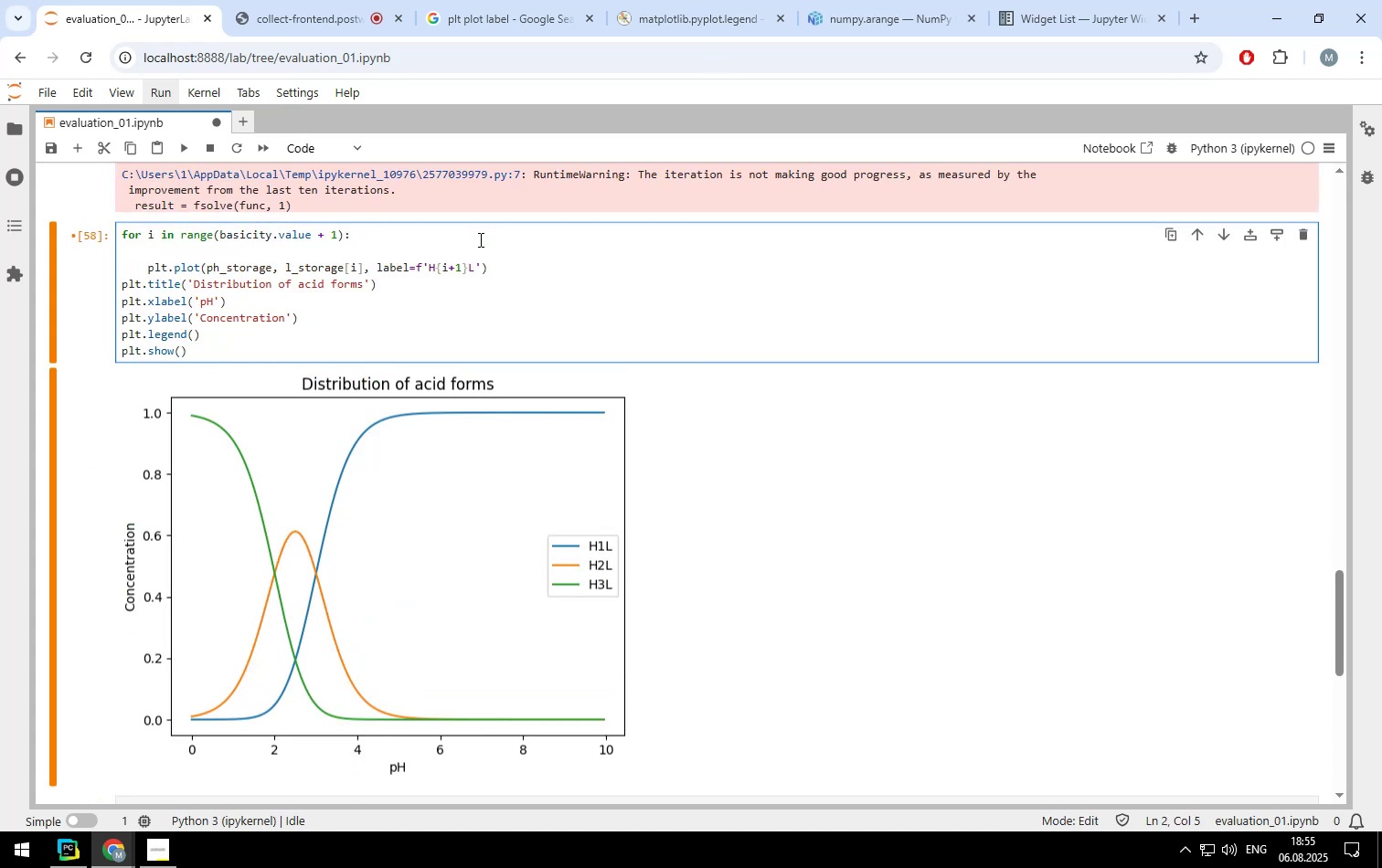 
type(if i )
key(Backspace)
type(==0:)
 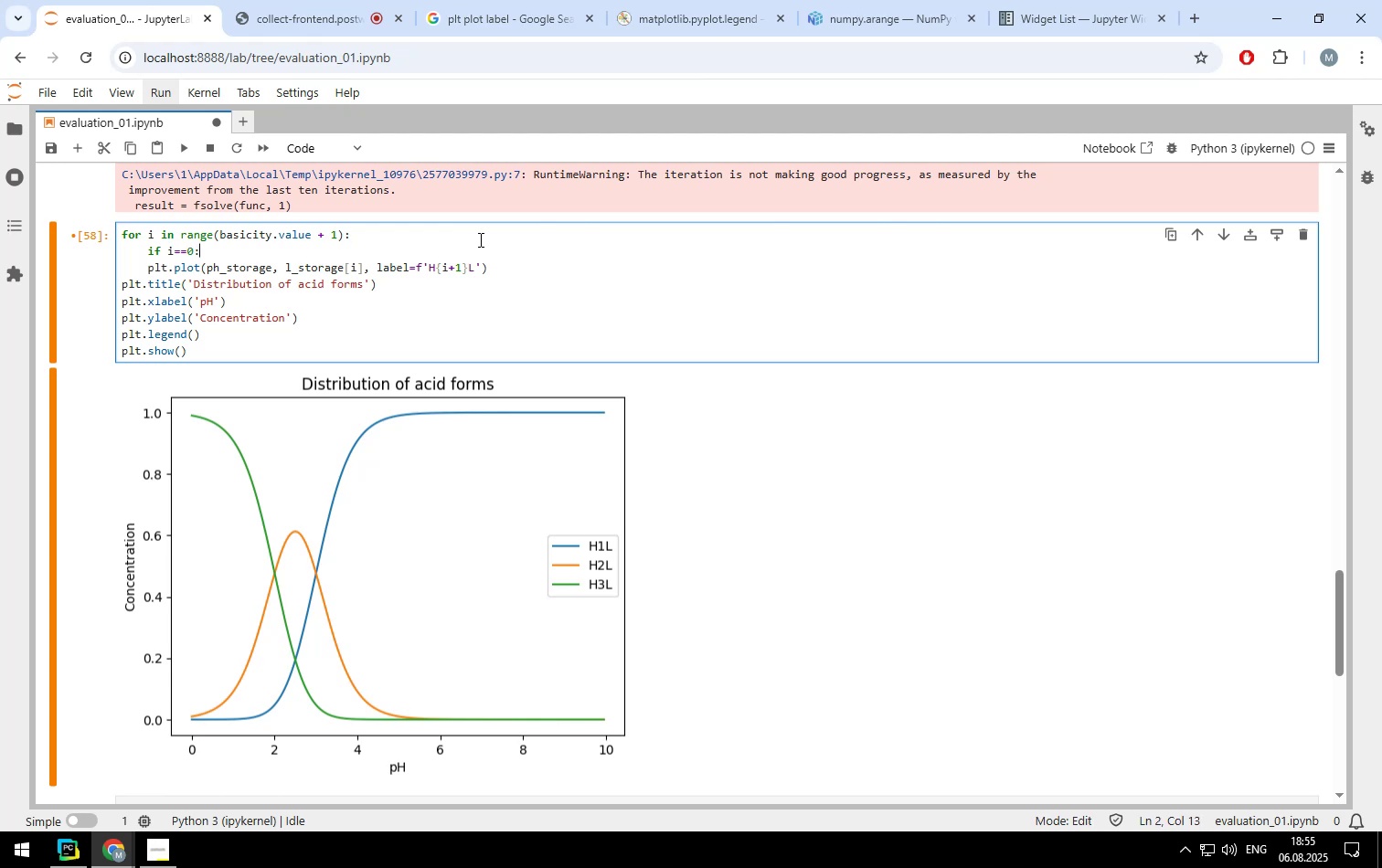 
key(Enter)
 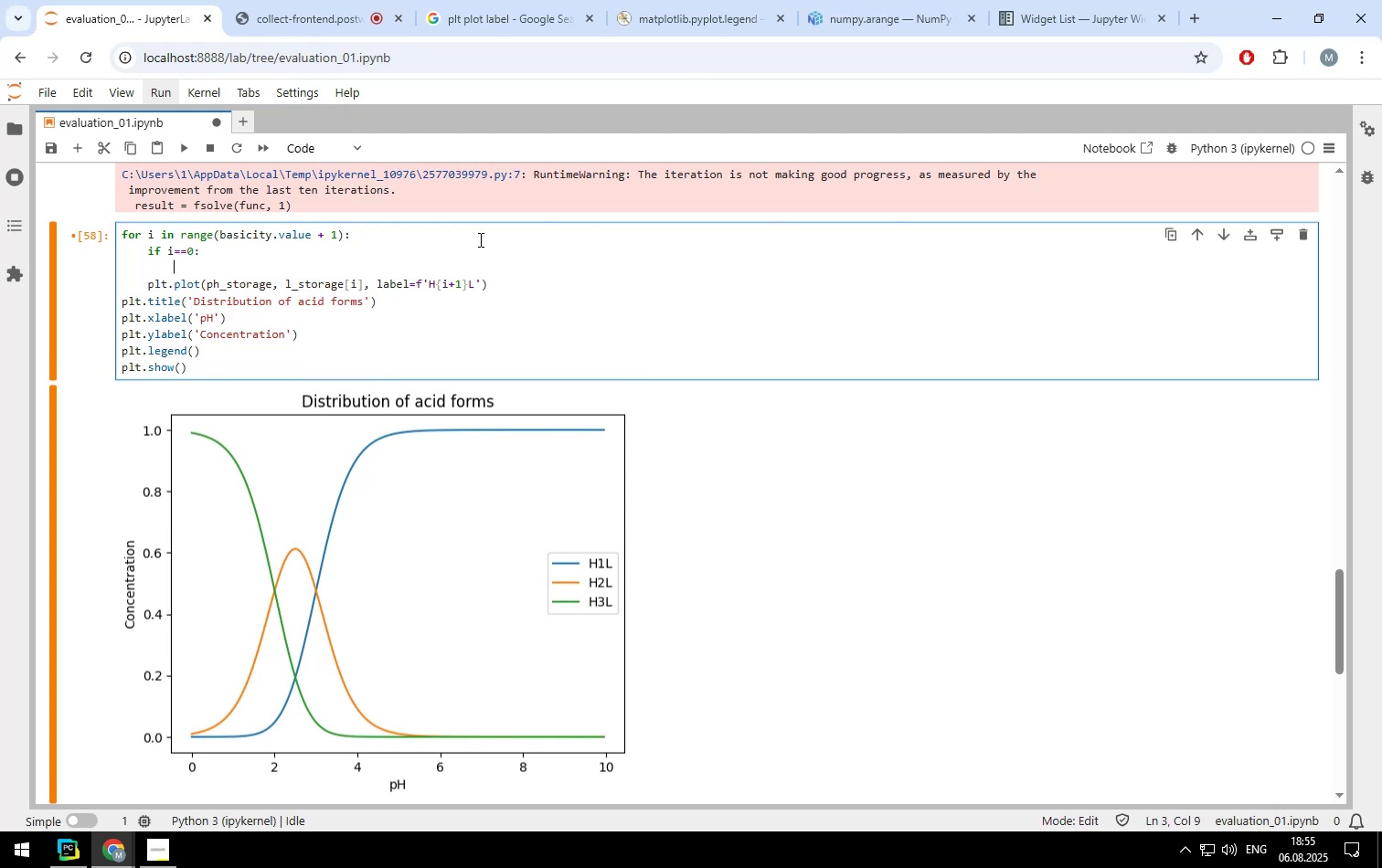 
type(label = 'L')
 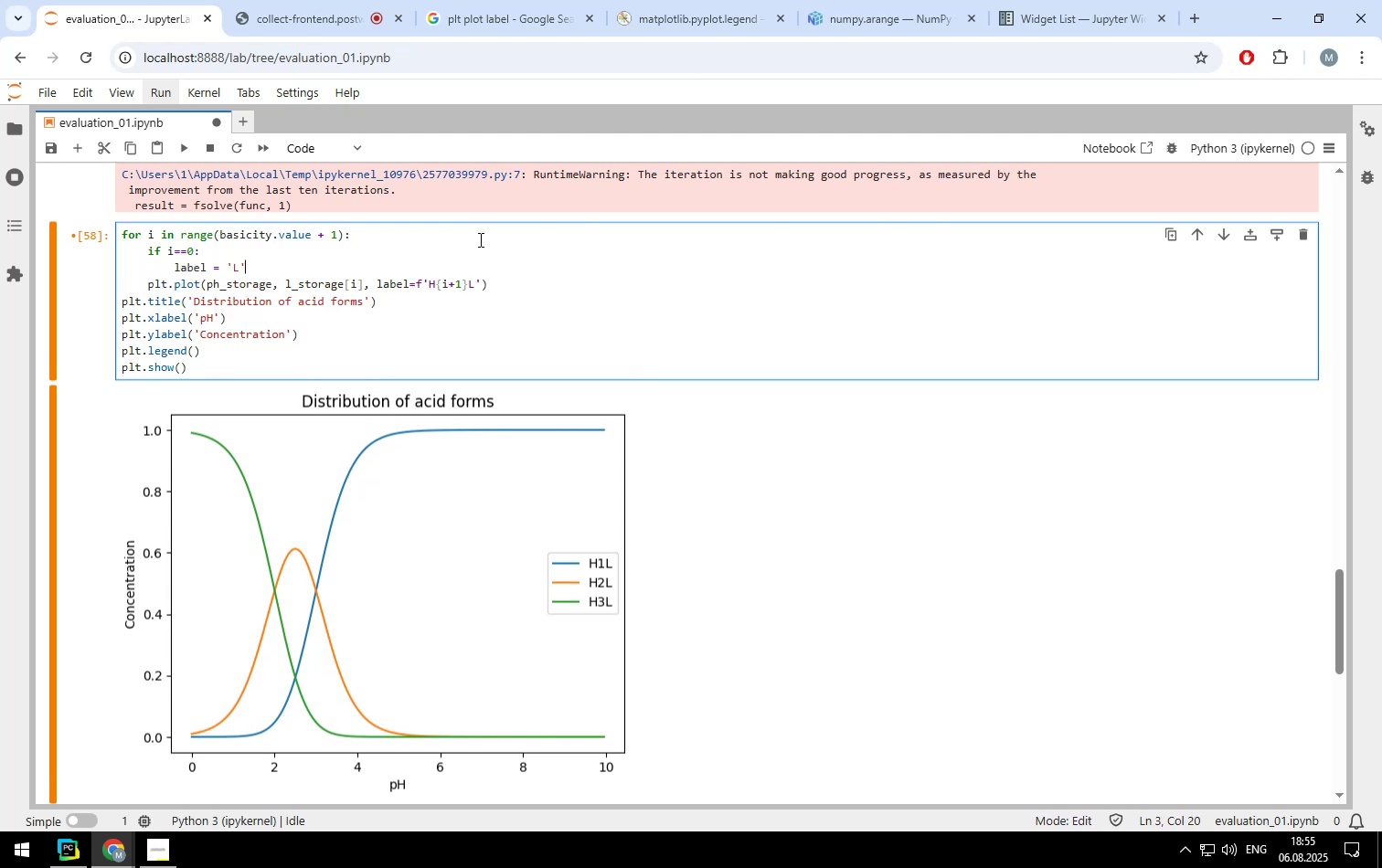 
key(Enter)
 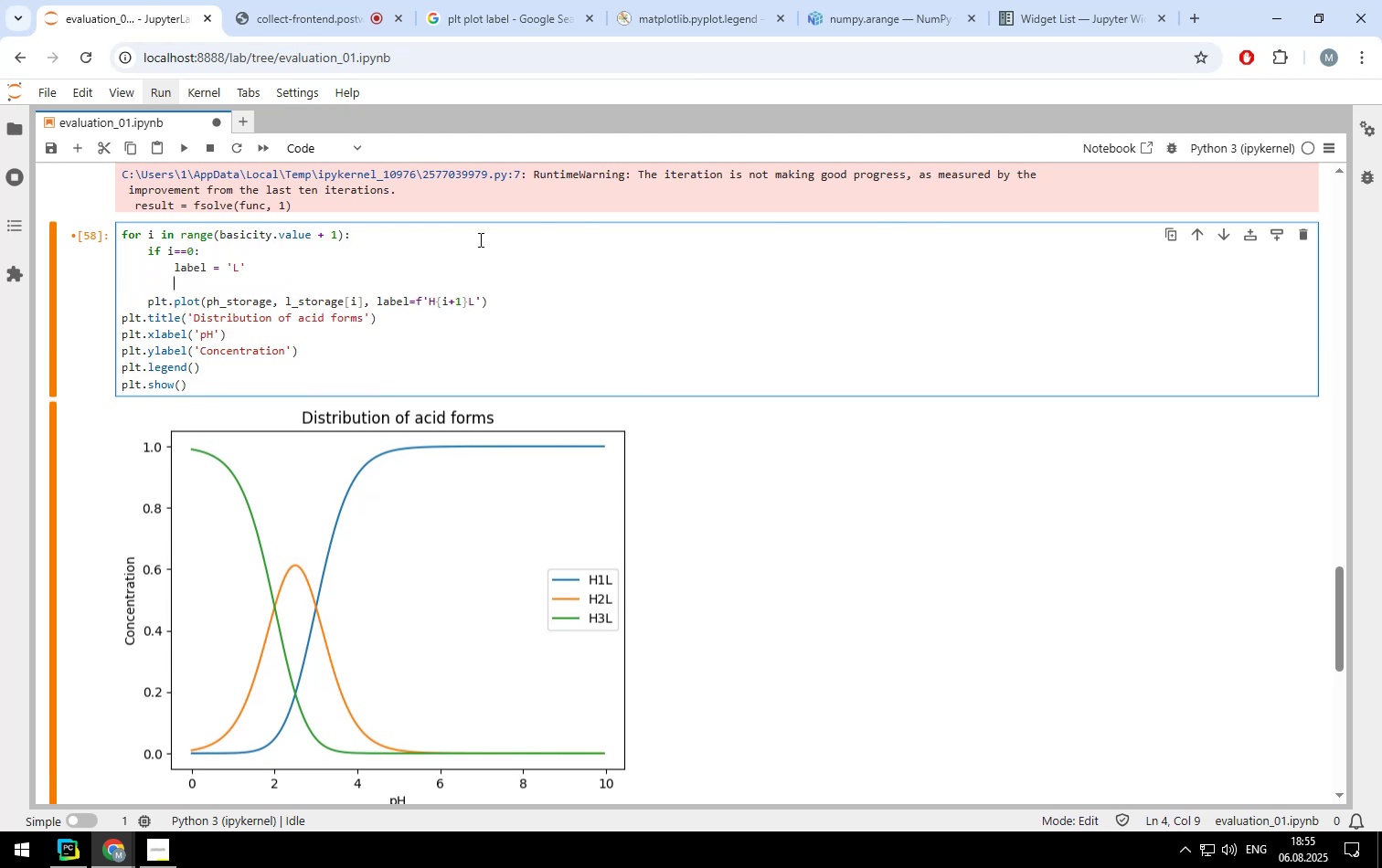 
key(Backspace)
type(else:)
 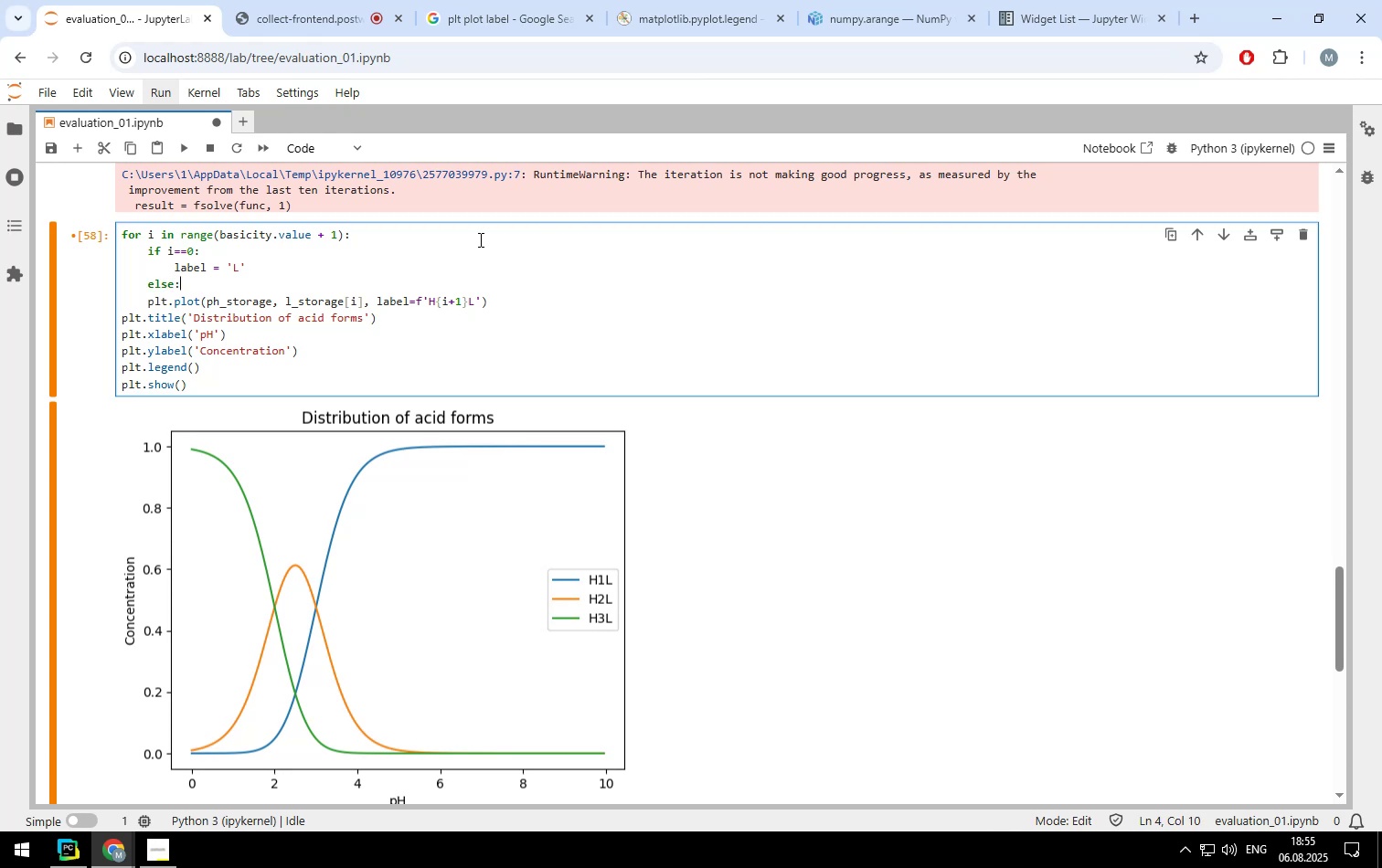 
key(Enter)
 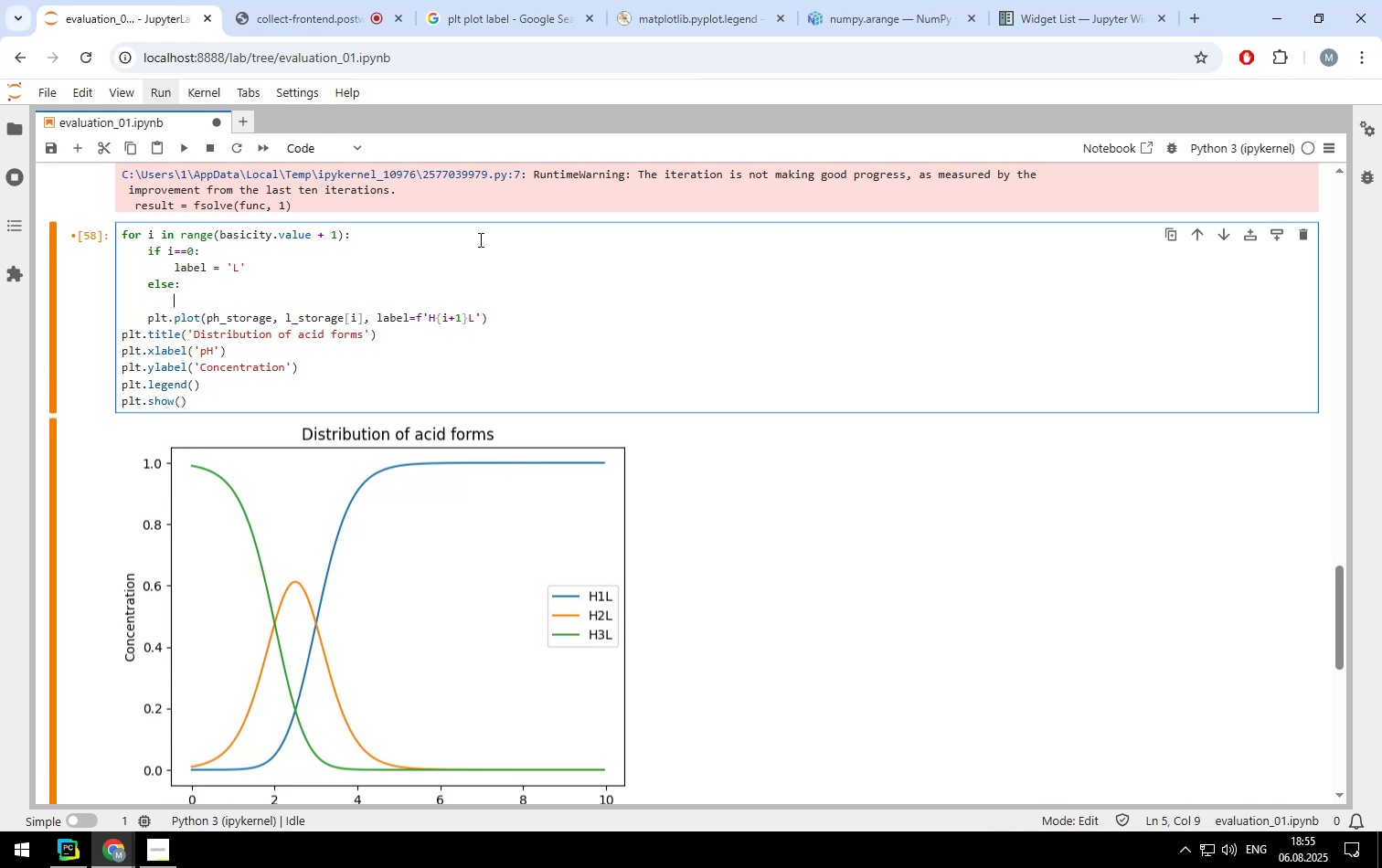 
type(label = )
 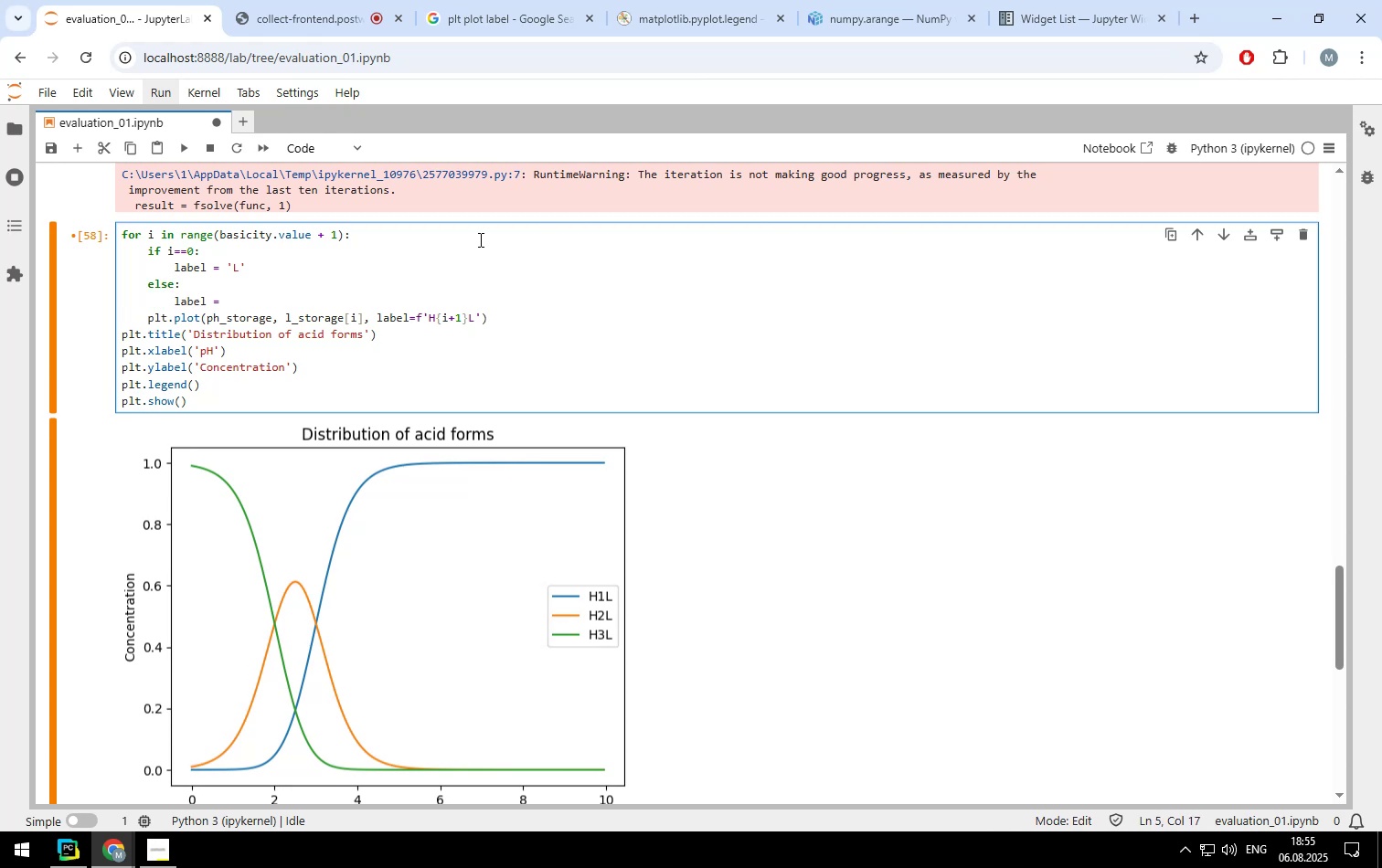 
key(ArrowDown)
 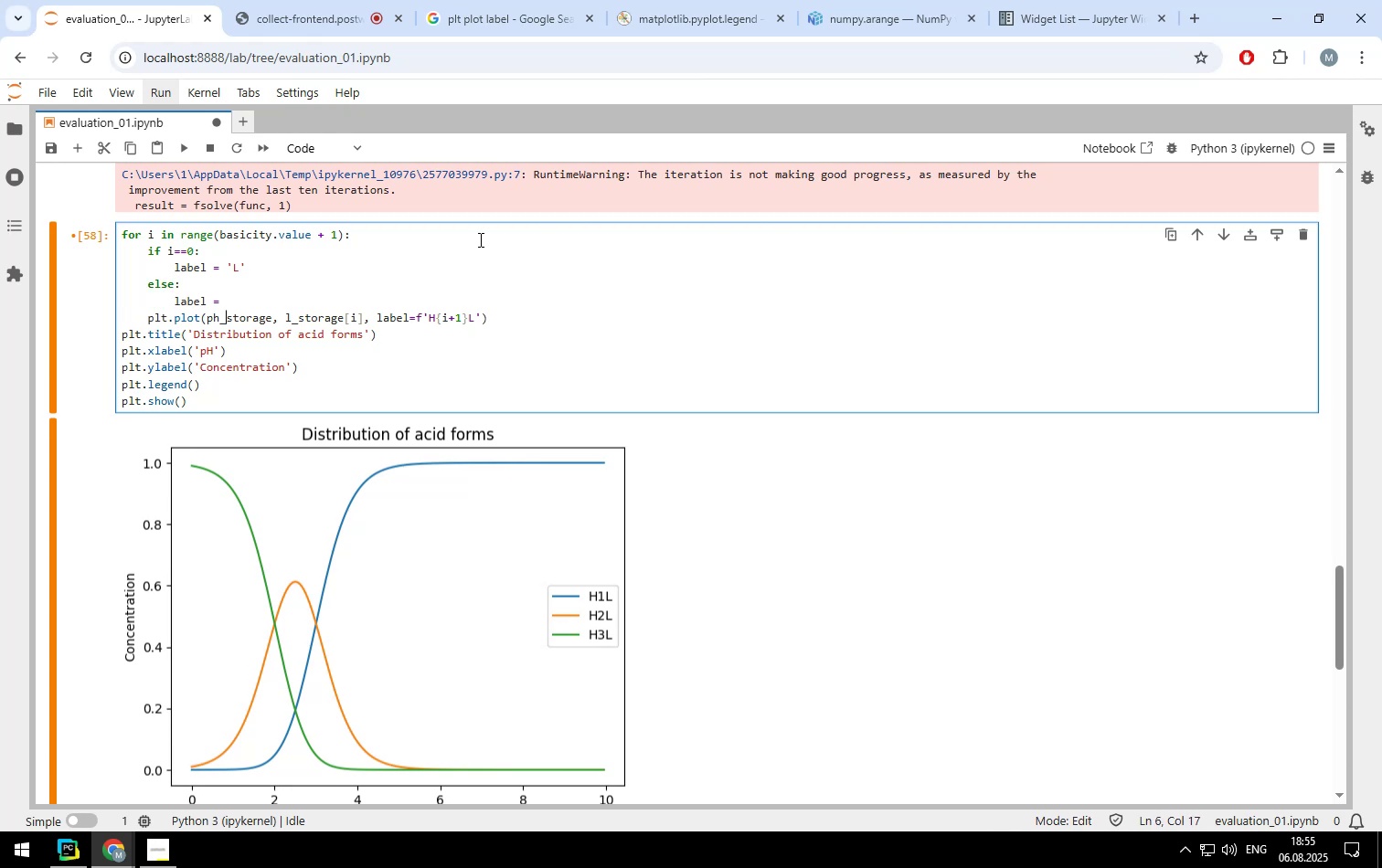 
hold_key(key=ArrowRight, duration=1.5)
 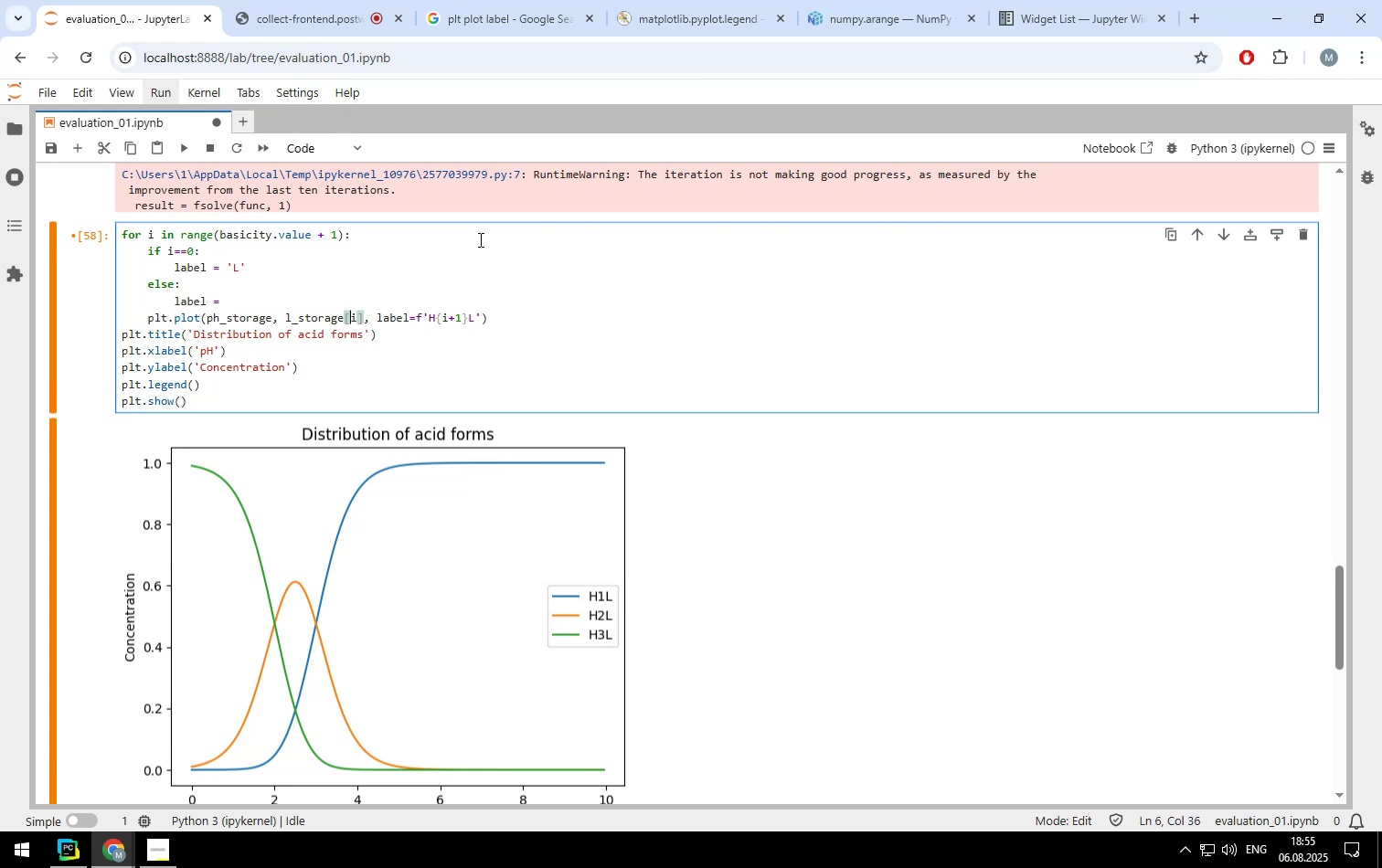 
hold_key(key=ArrowRight, duration=1.35)
 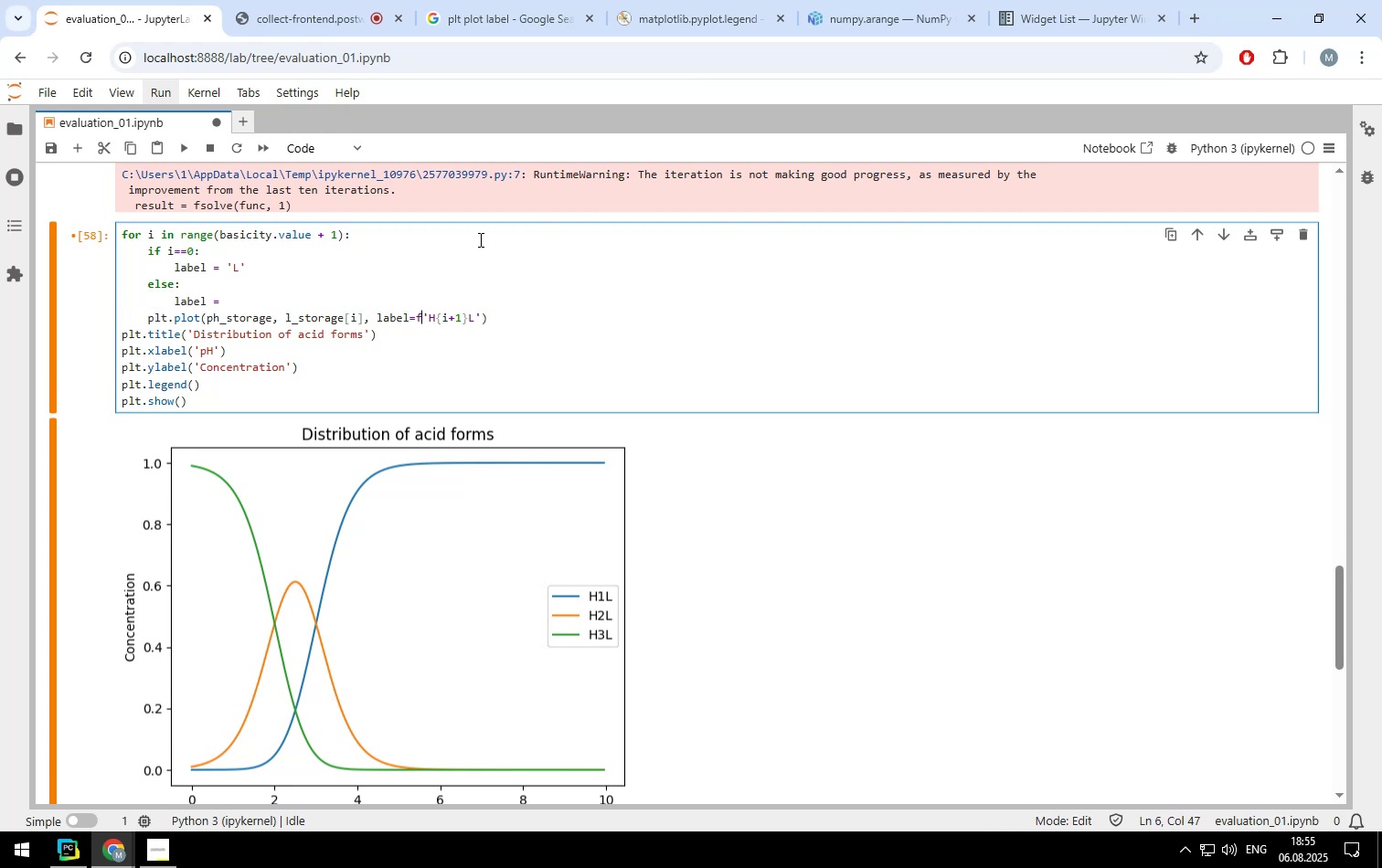 
key(ArrowLeft)
 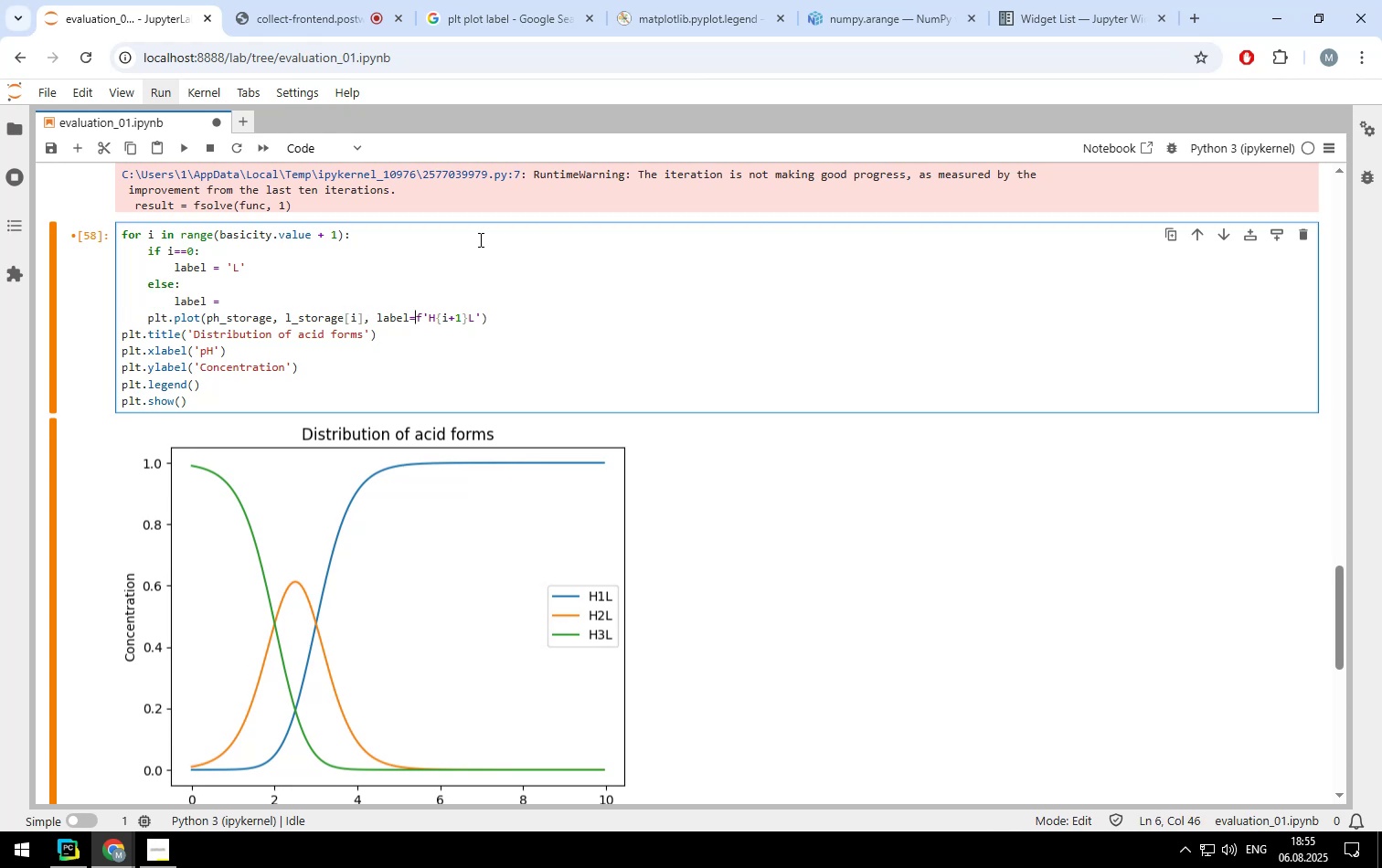 
hold_key(key=ArrowRight, duration=1.17)
 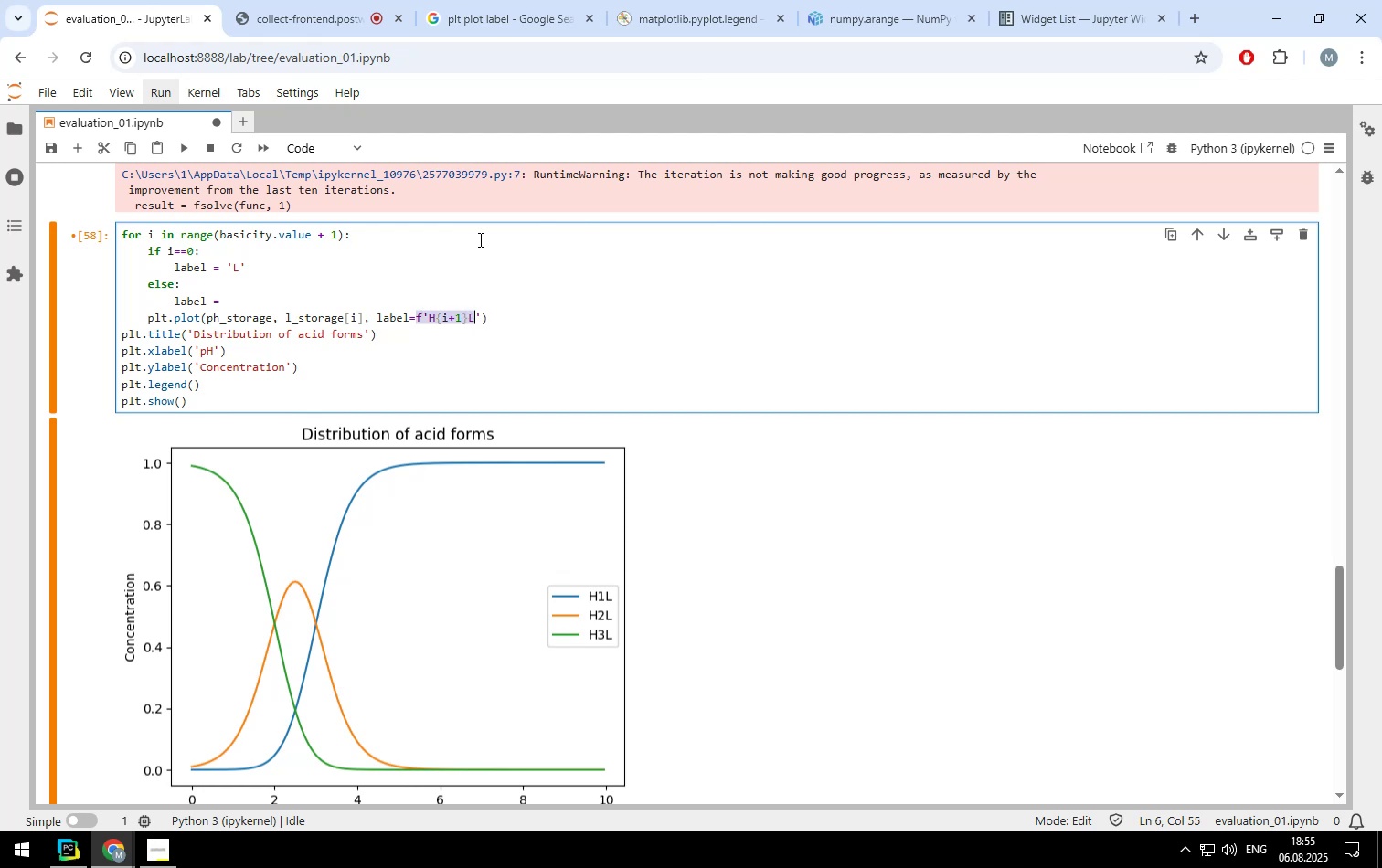 
key(Shift+ArrowRight)
 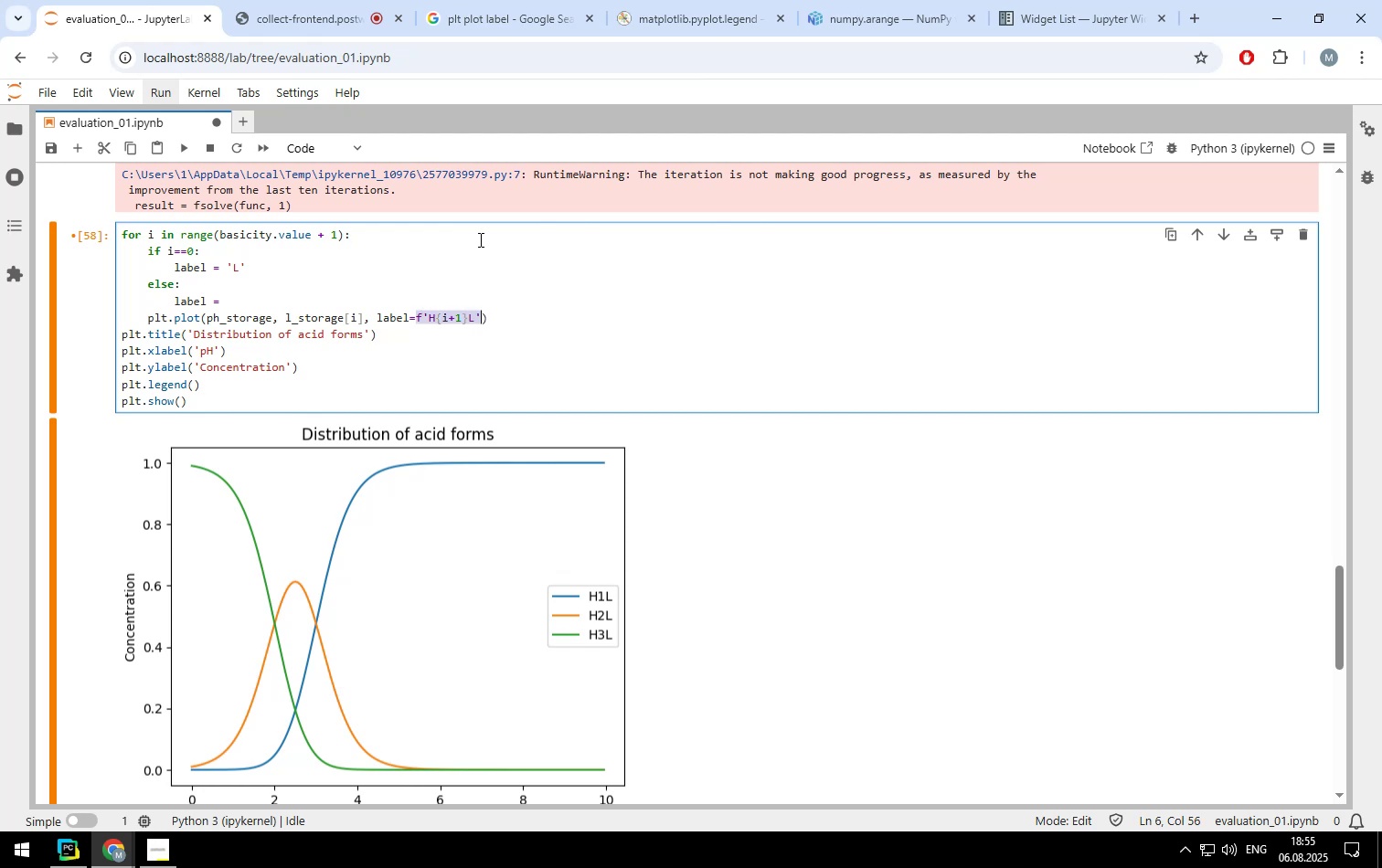 
key(Shift+ArrowRight)
 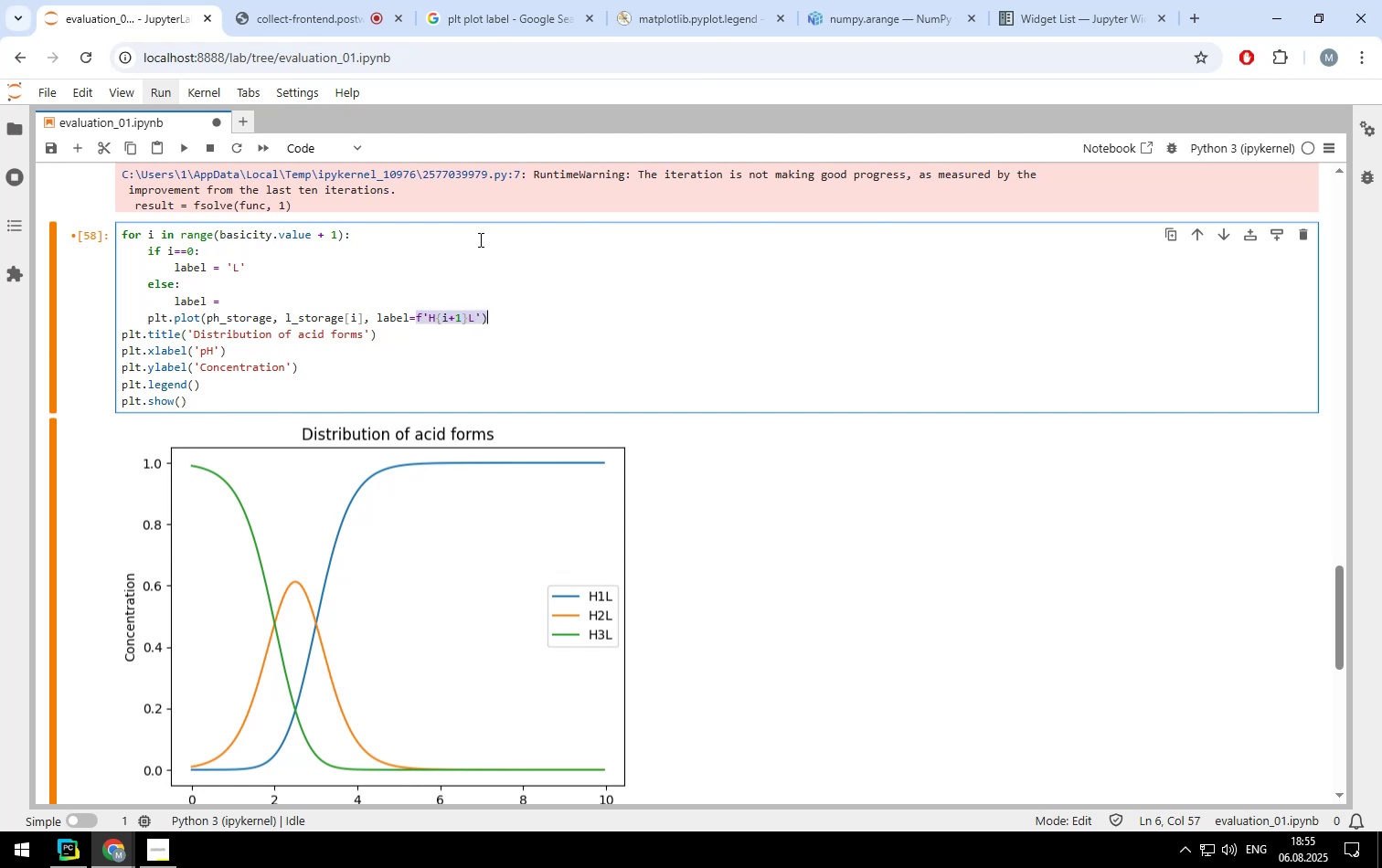 
key(Shift+ArrowLeft)
 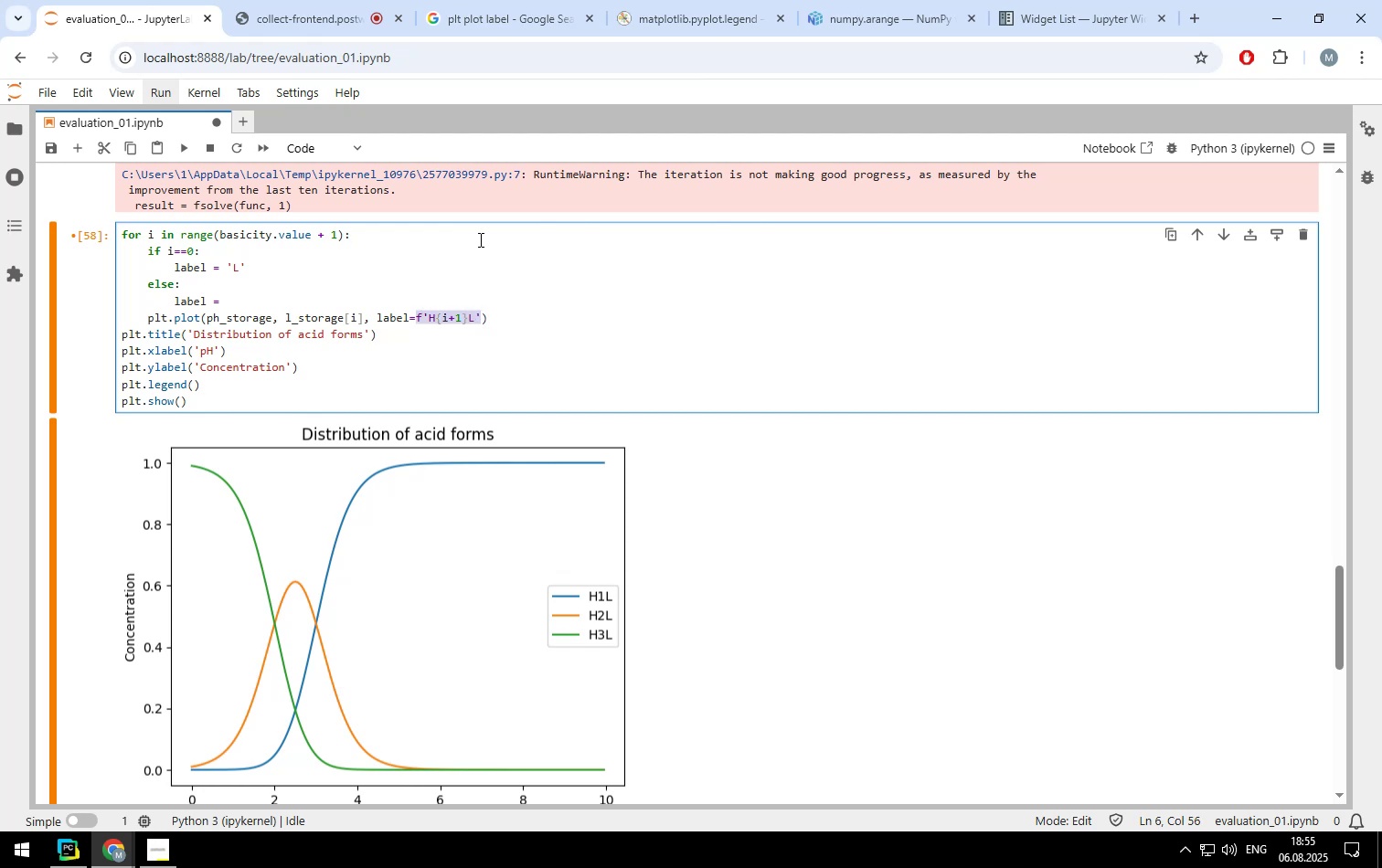 
key(Control+ControlLeft)
 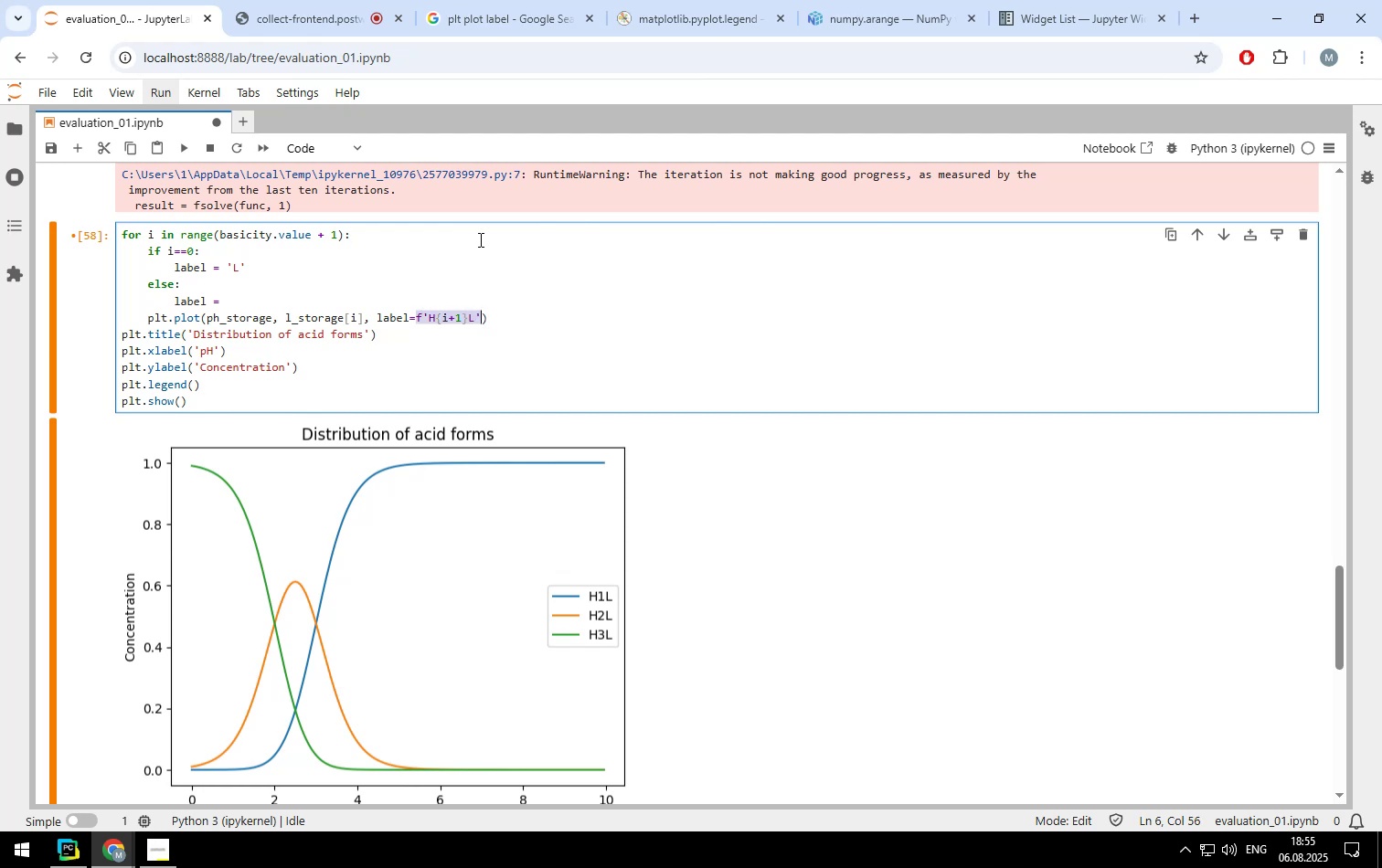 
key(Control+X)
 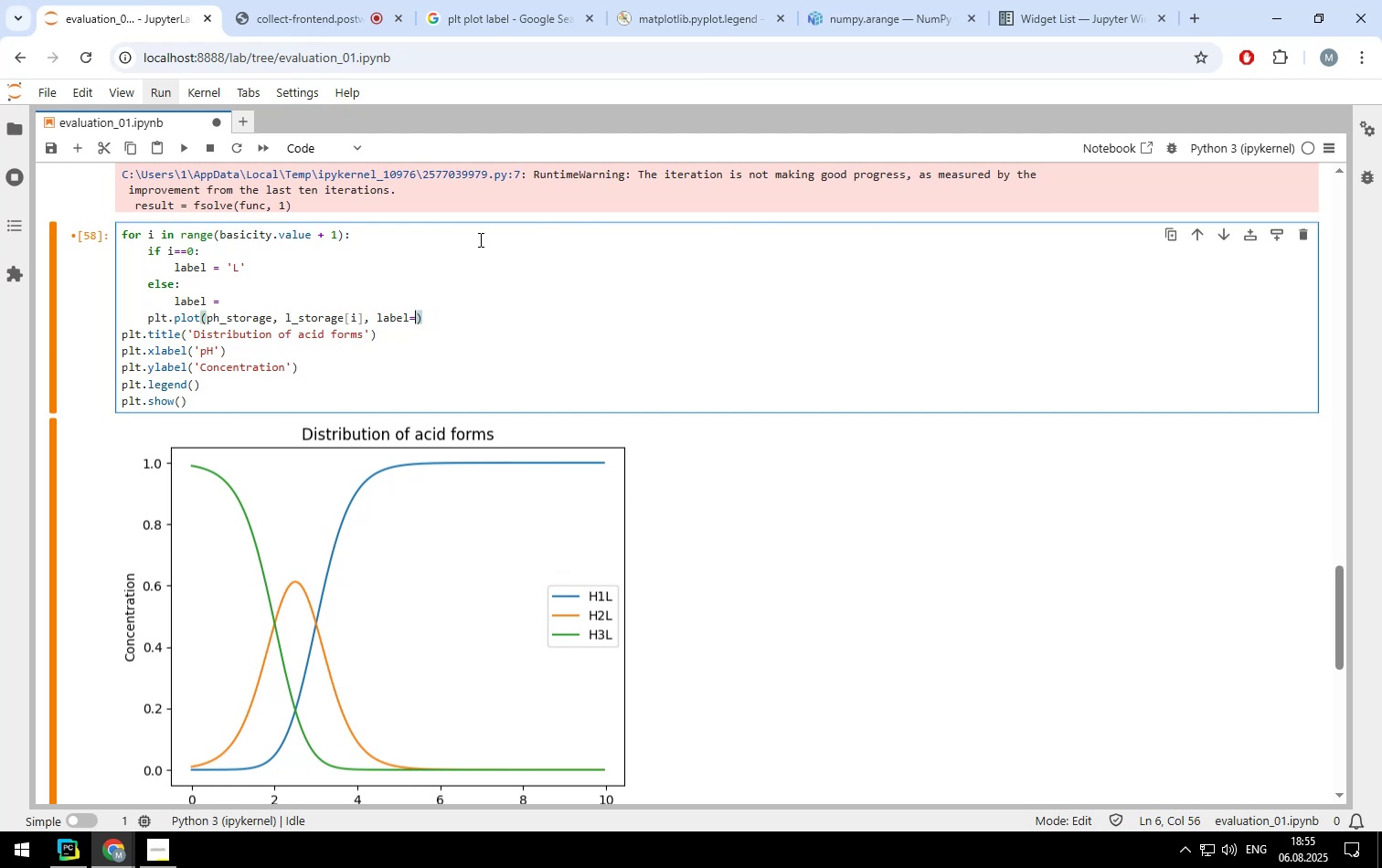 
type(label)
 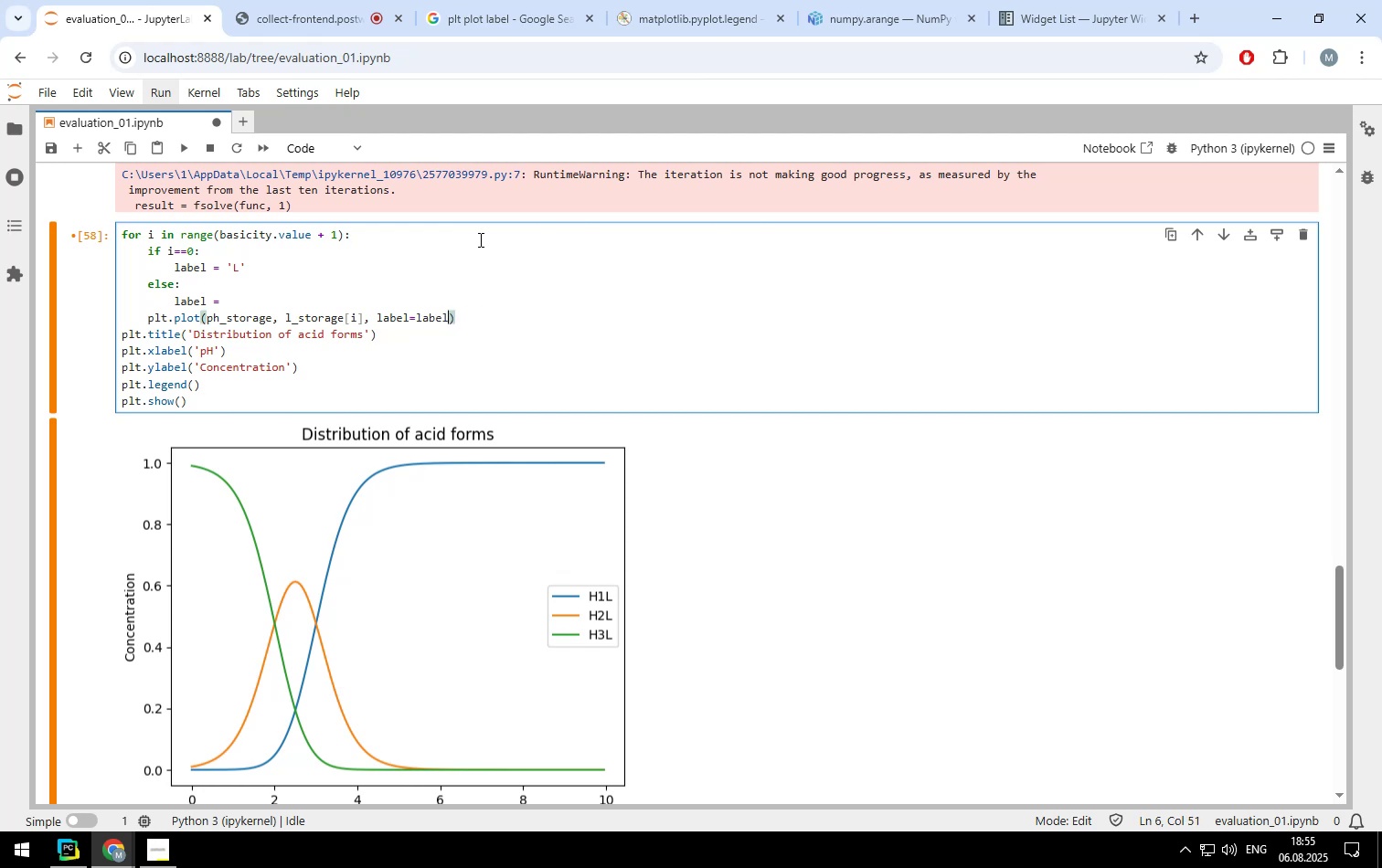 
key(ArrowUp)
 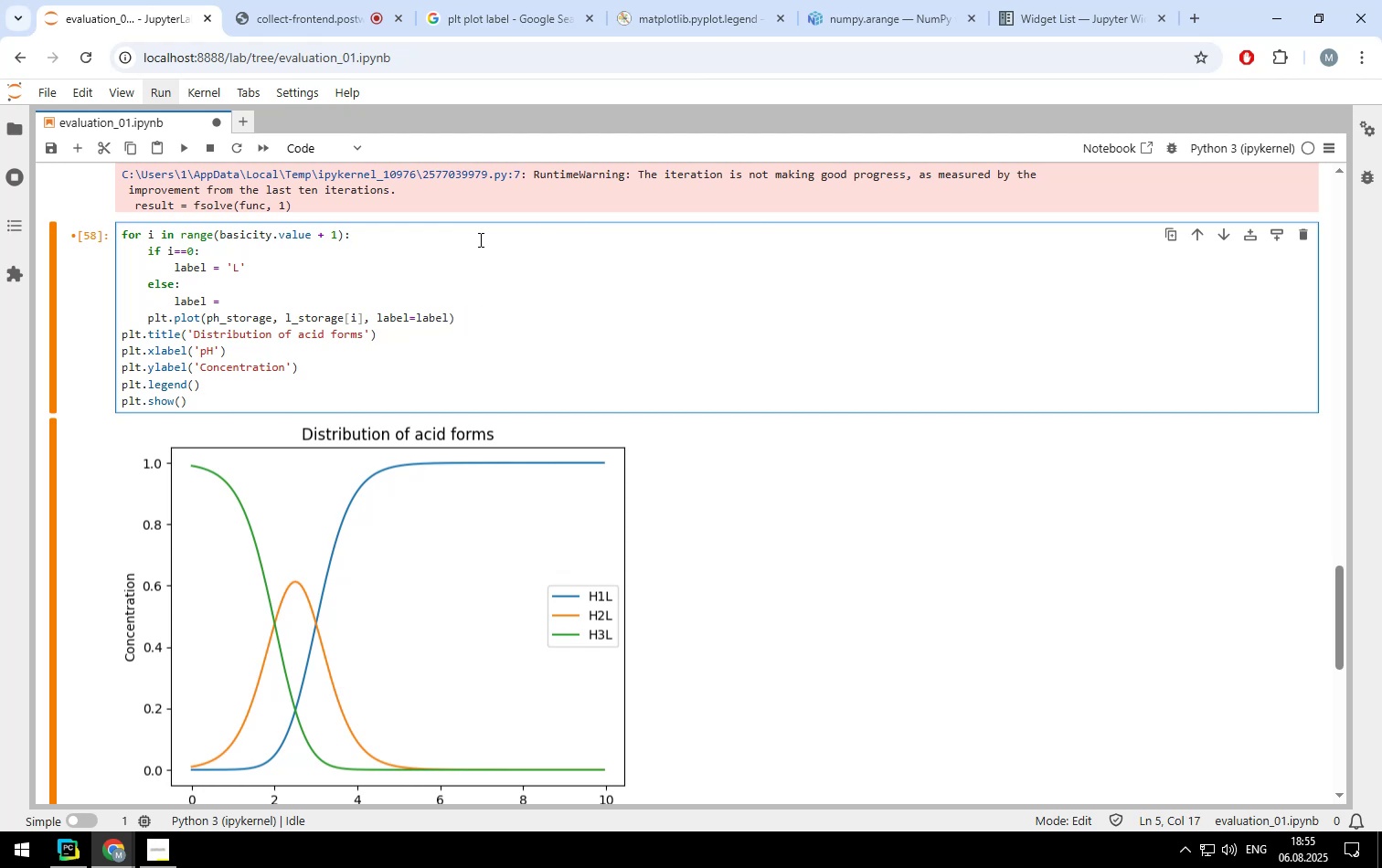 
key(Control+ControlLeft)
 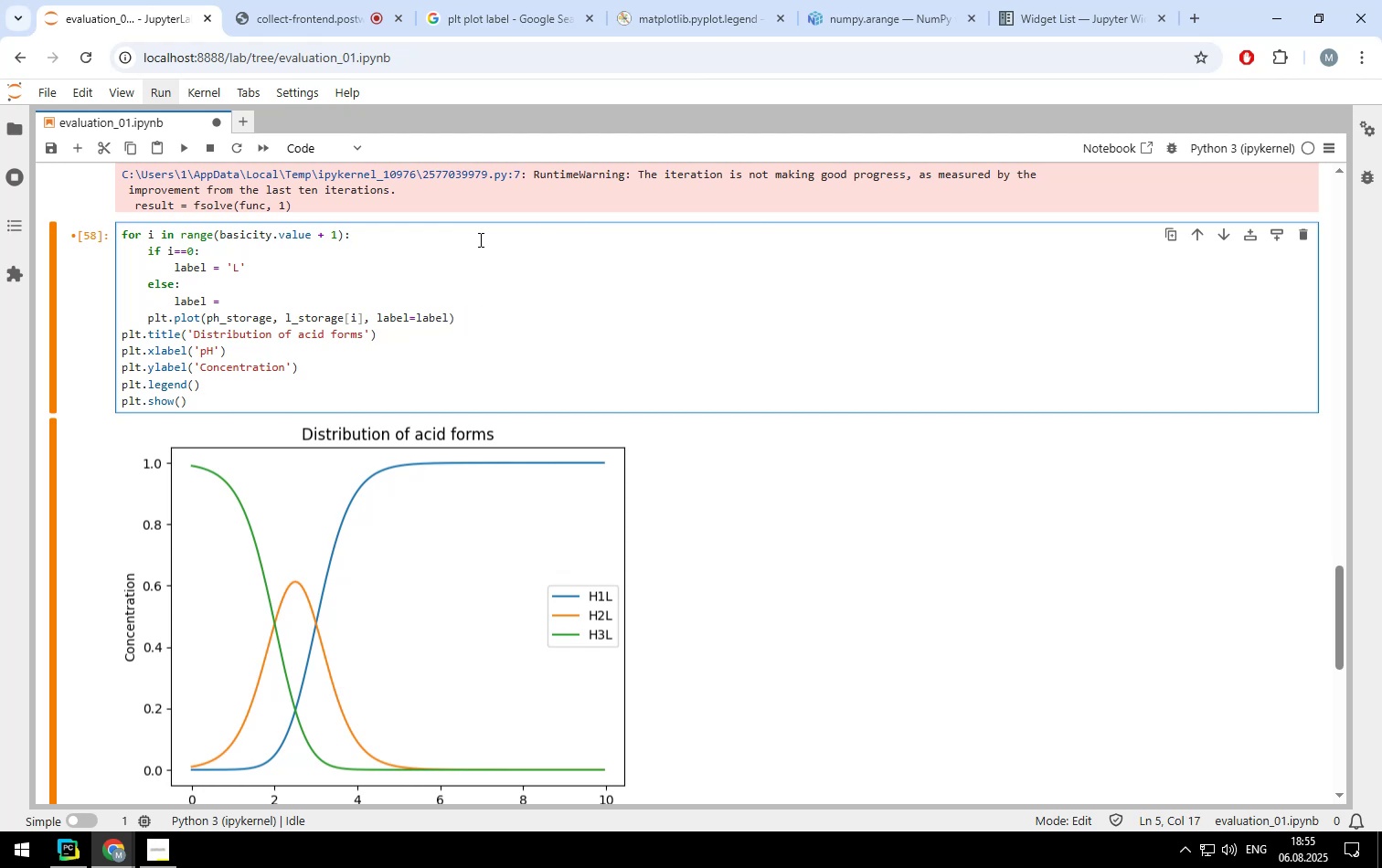 
key(Control+V)
 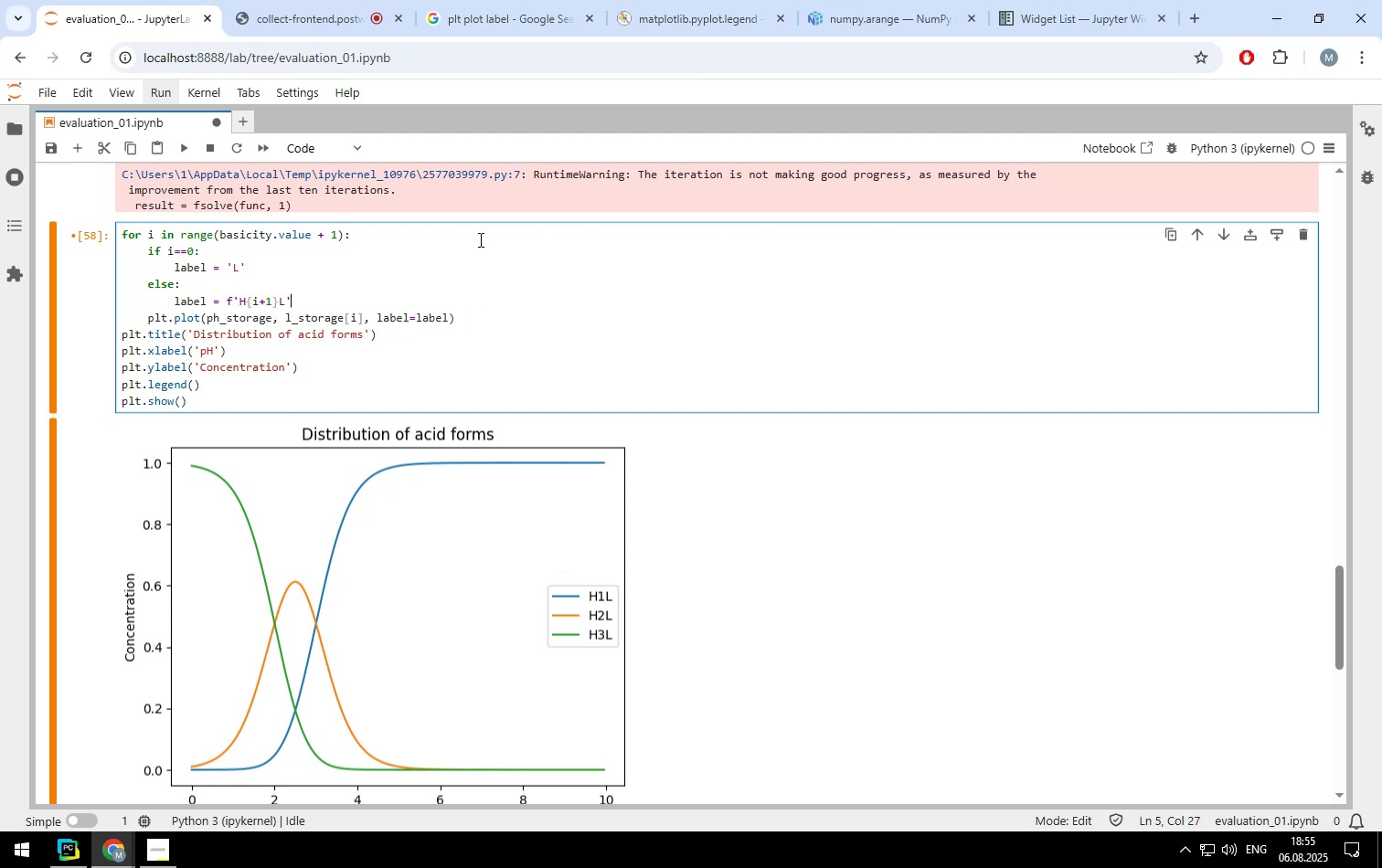 
hold_key(key=ArrowLeft, duration=0.74)
 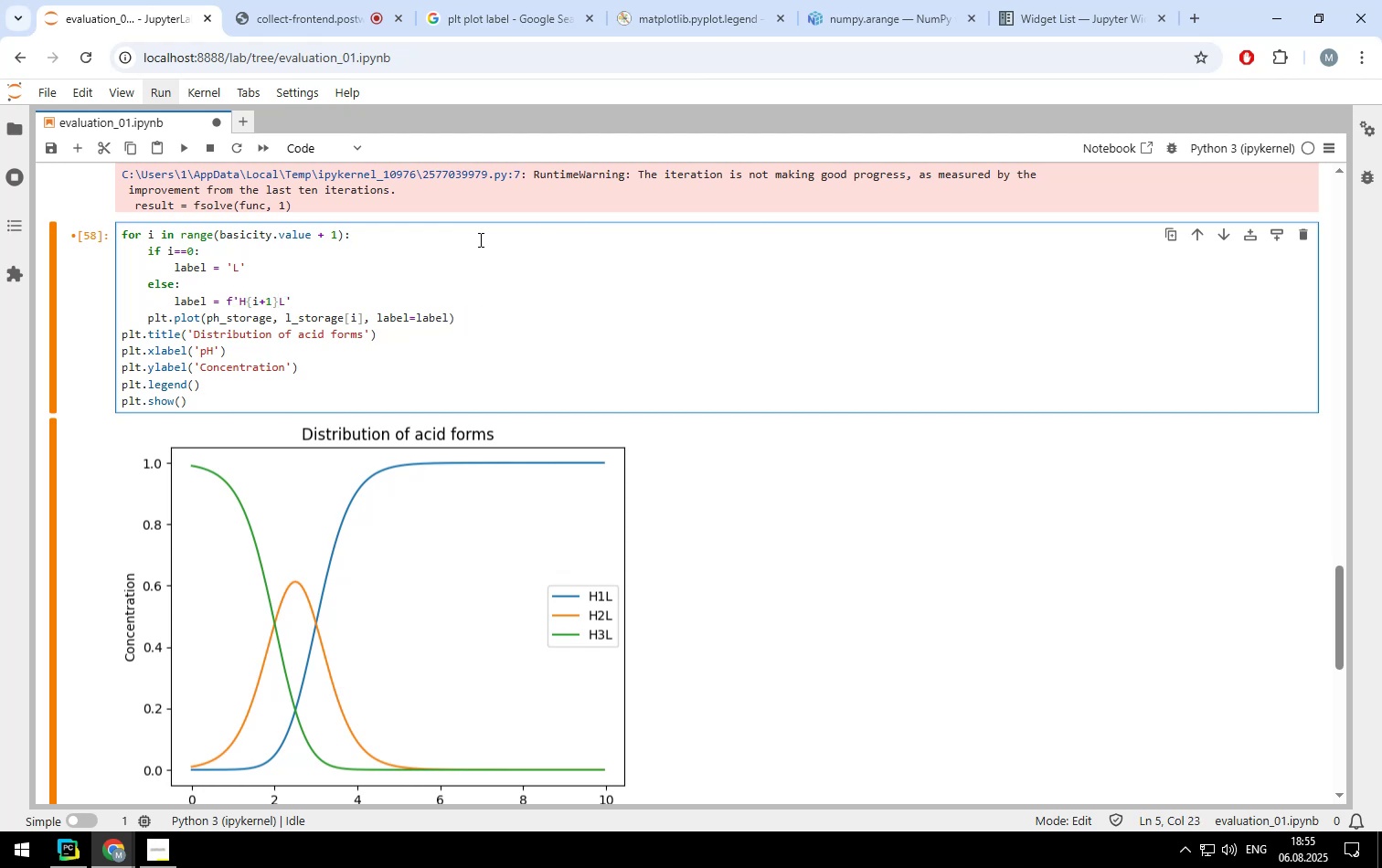 
key(ArrowRight)
 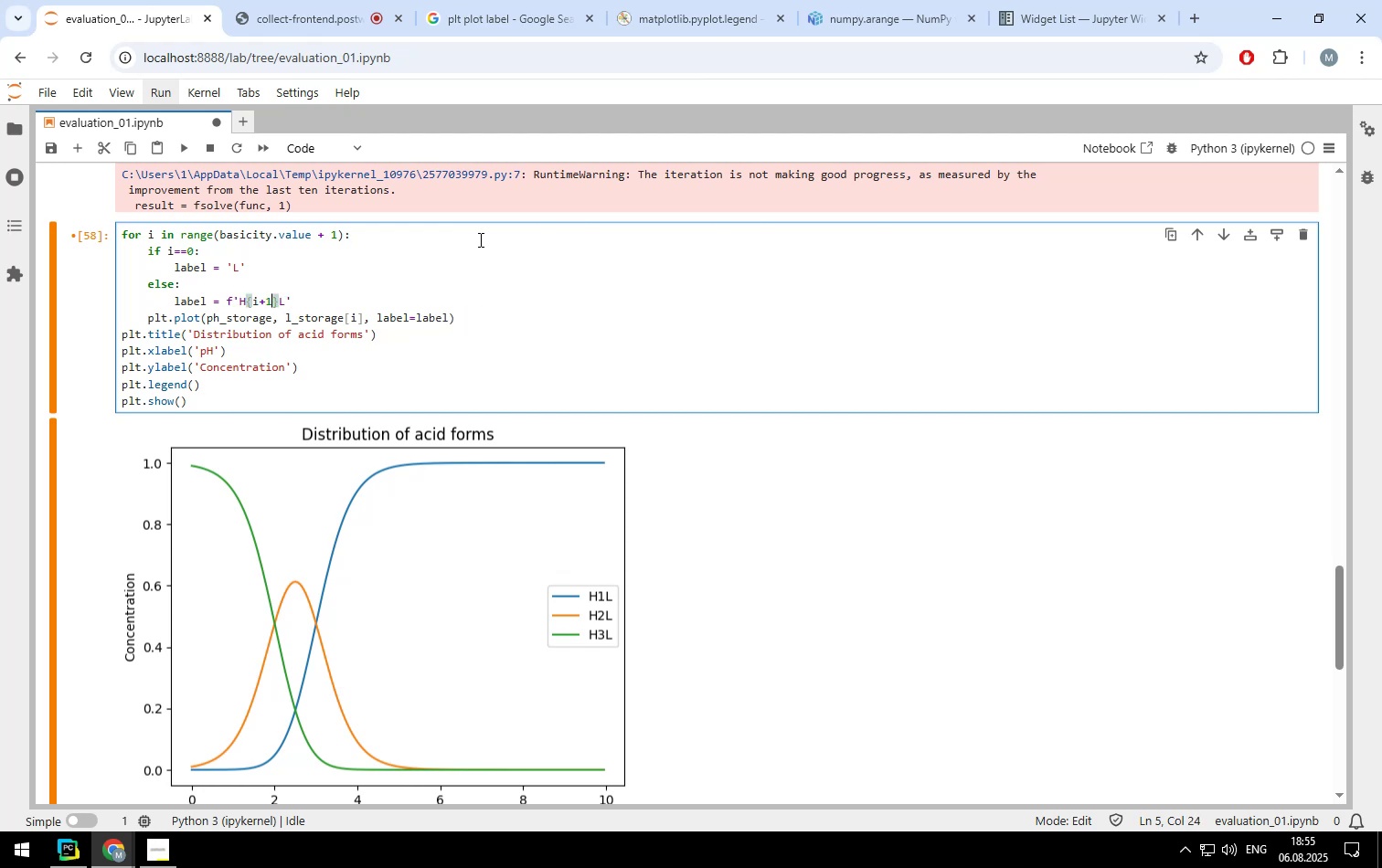 
key(Backspace)
 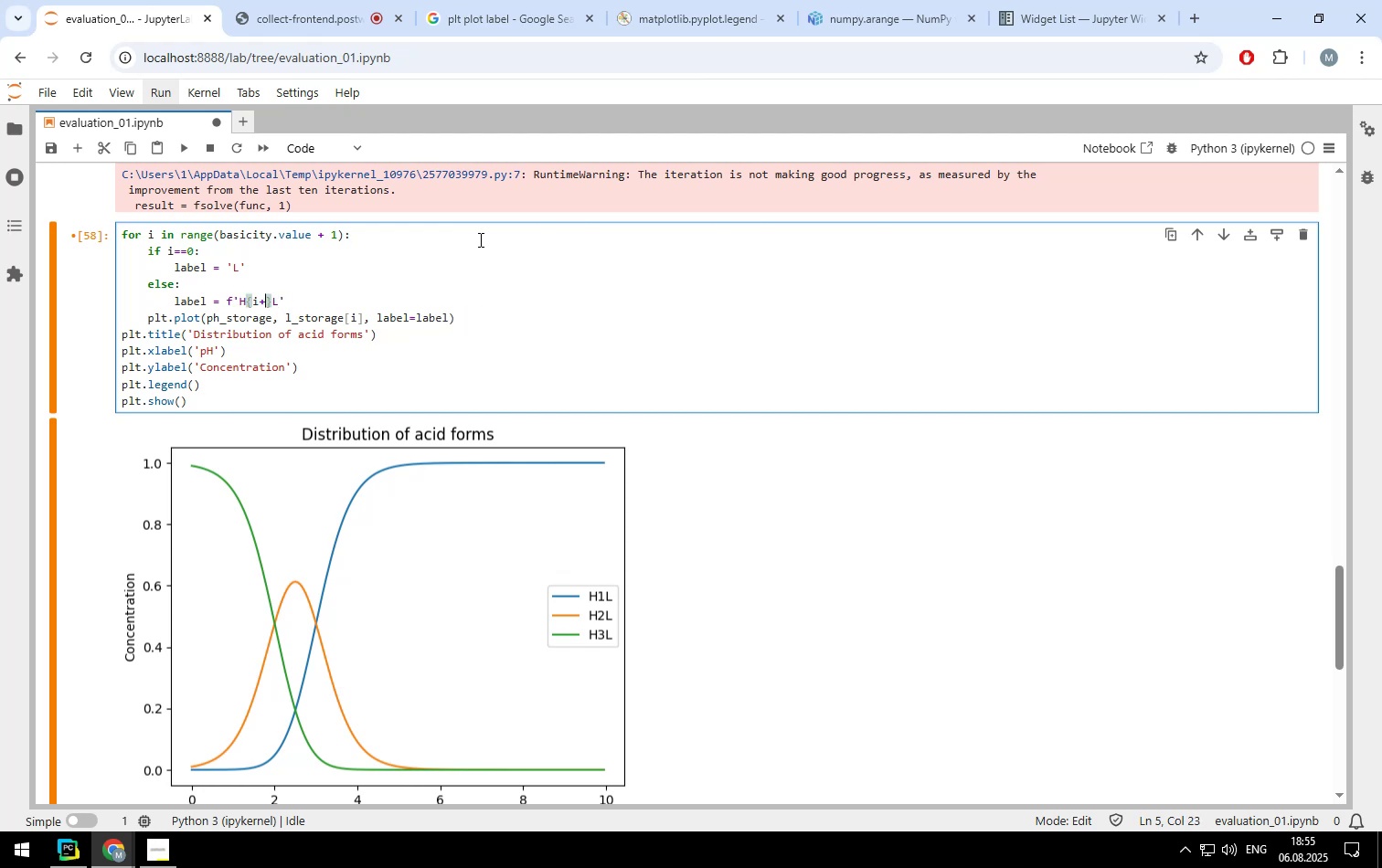 
key(Backspace)
 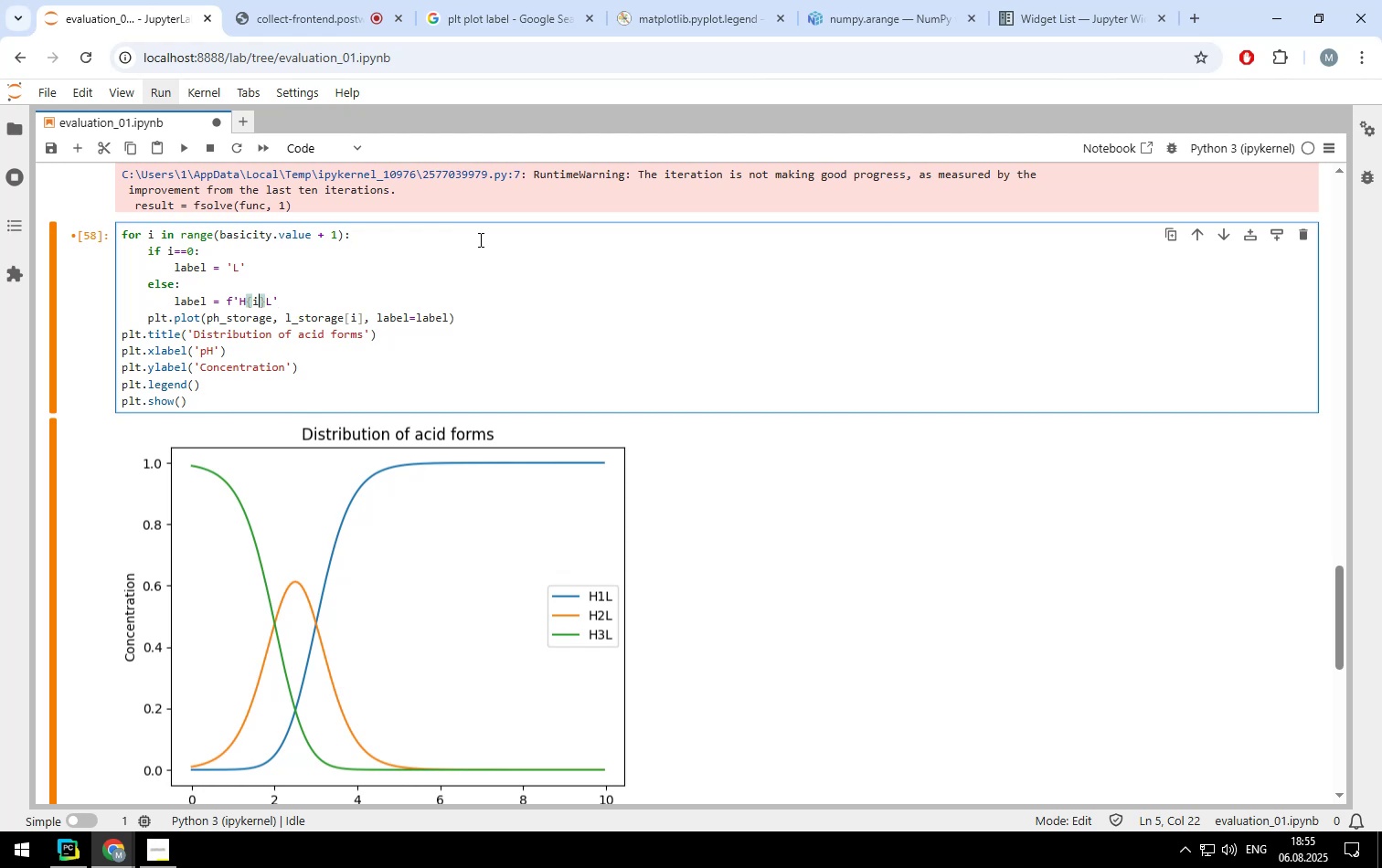 
key(Shift+ShiftLeft)
 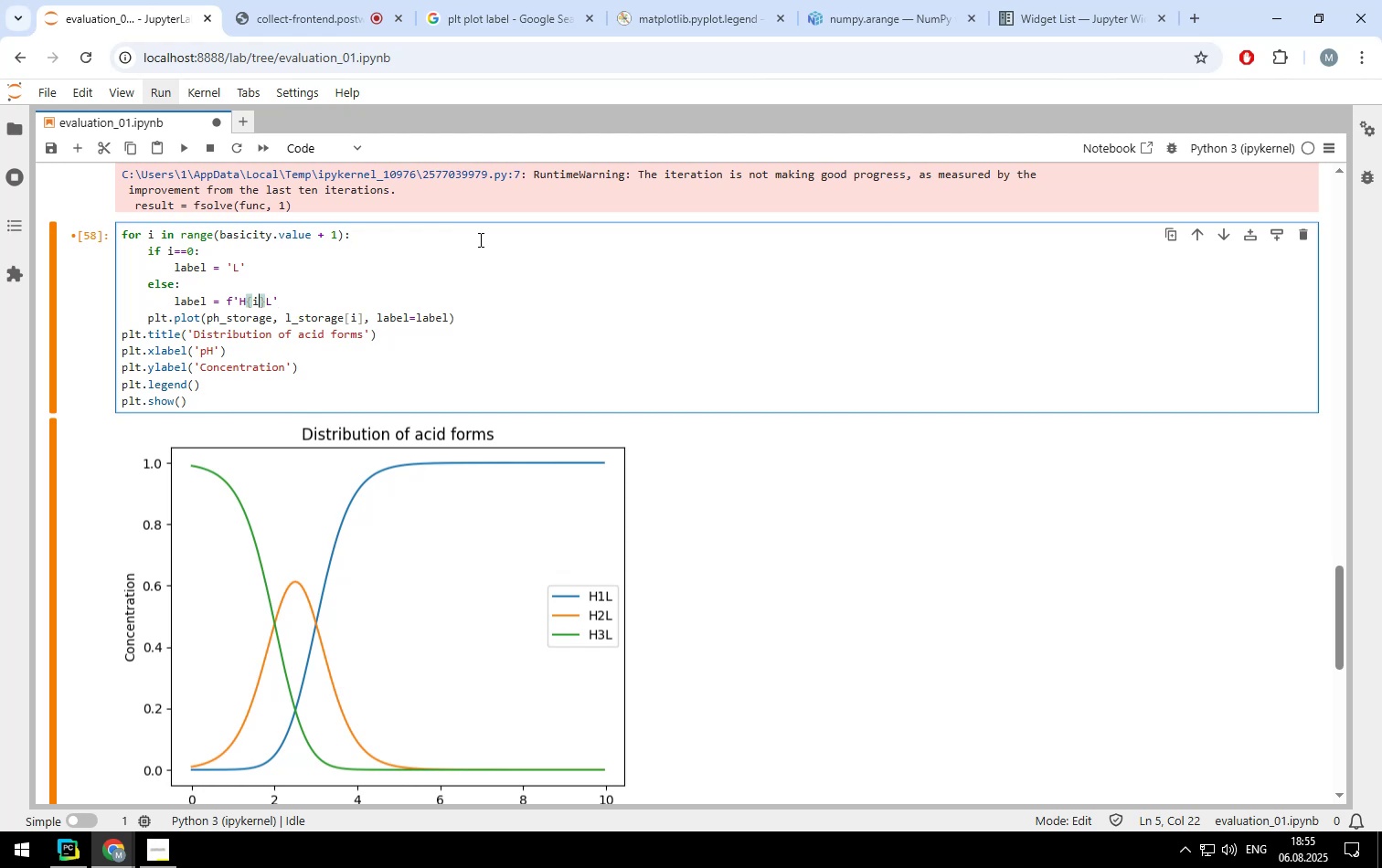 
key(Shift+Enter)
 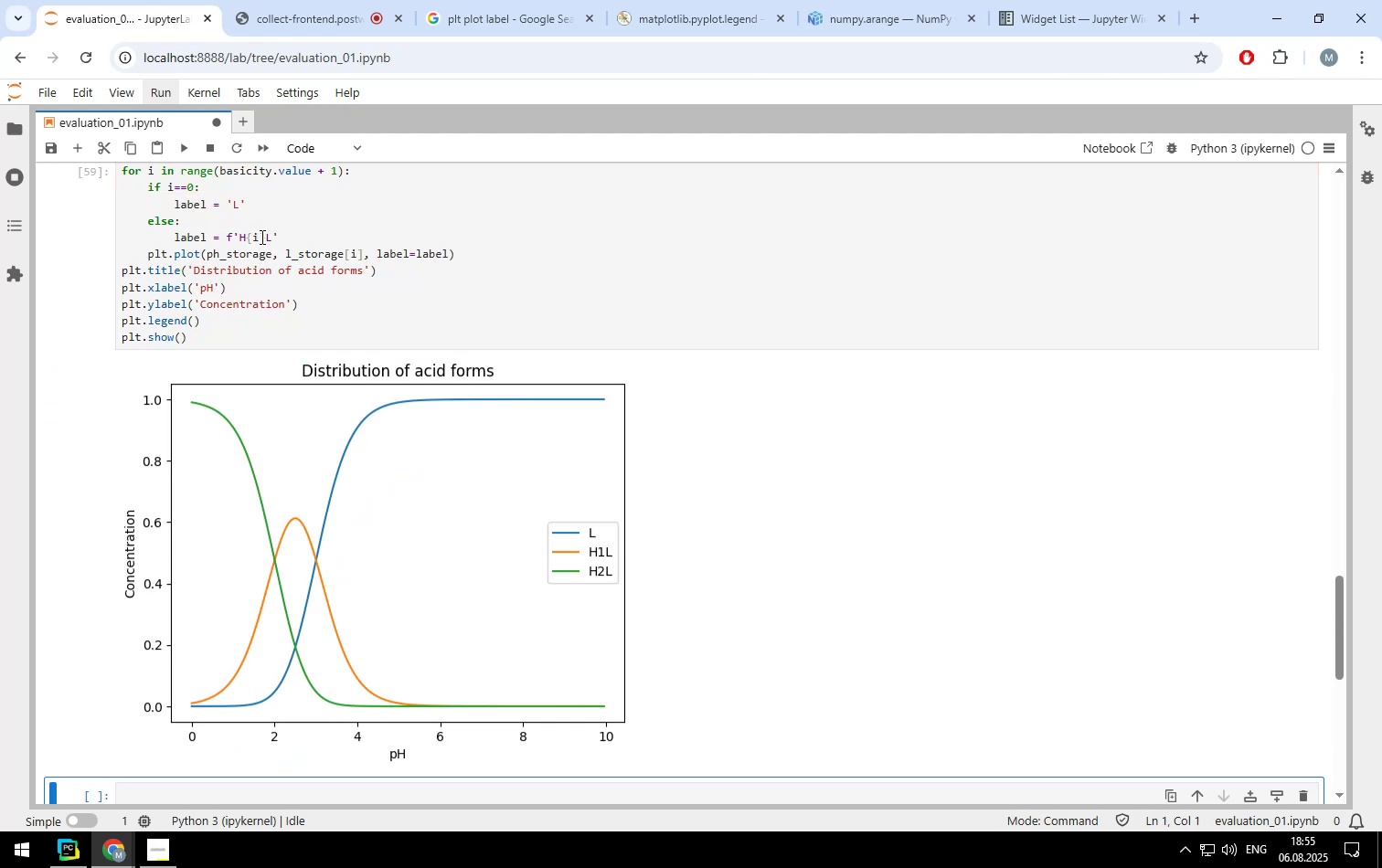 
left_click([256, 237])
 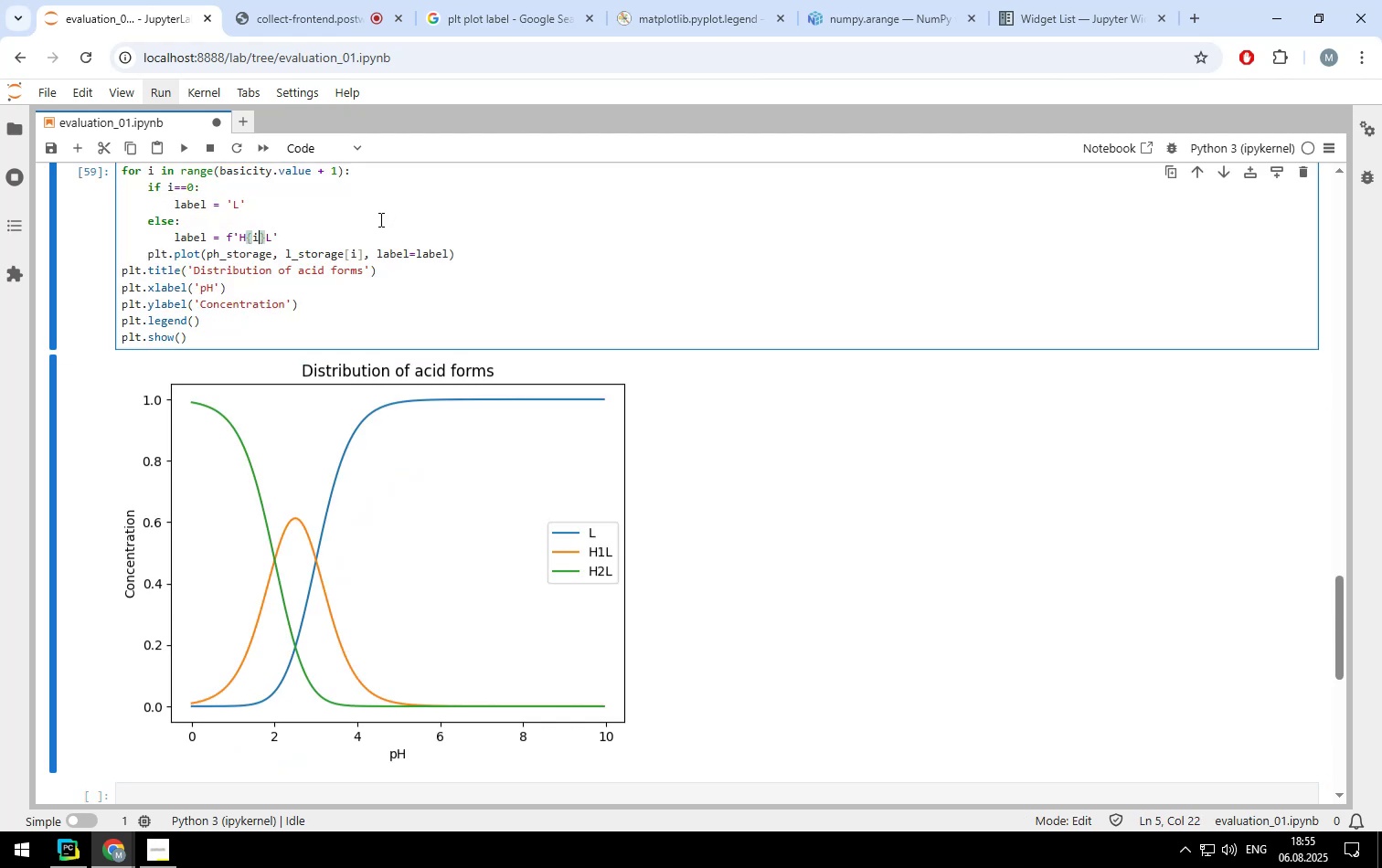 
scroll: coordinate [323, 304], scroll_direction: none, amount: 0.0
 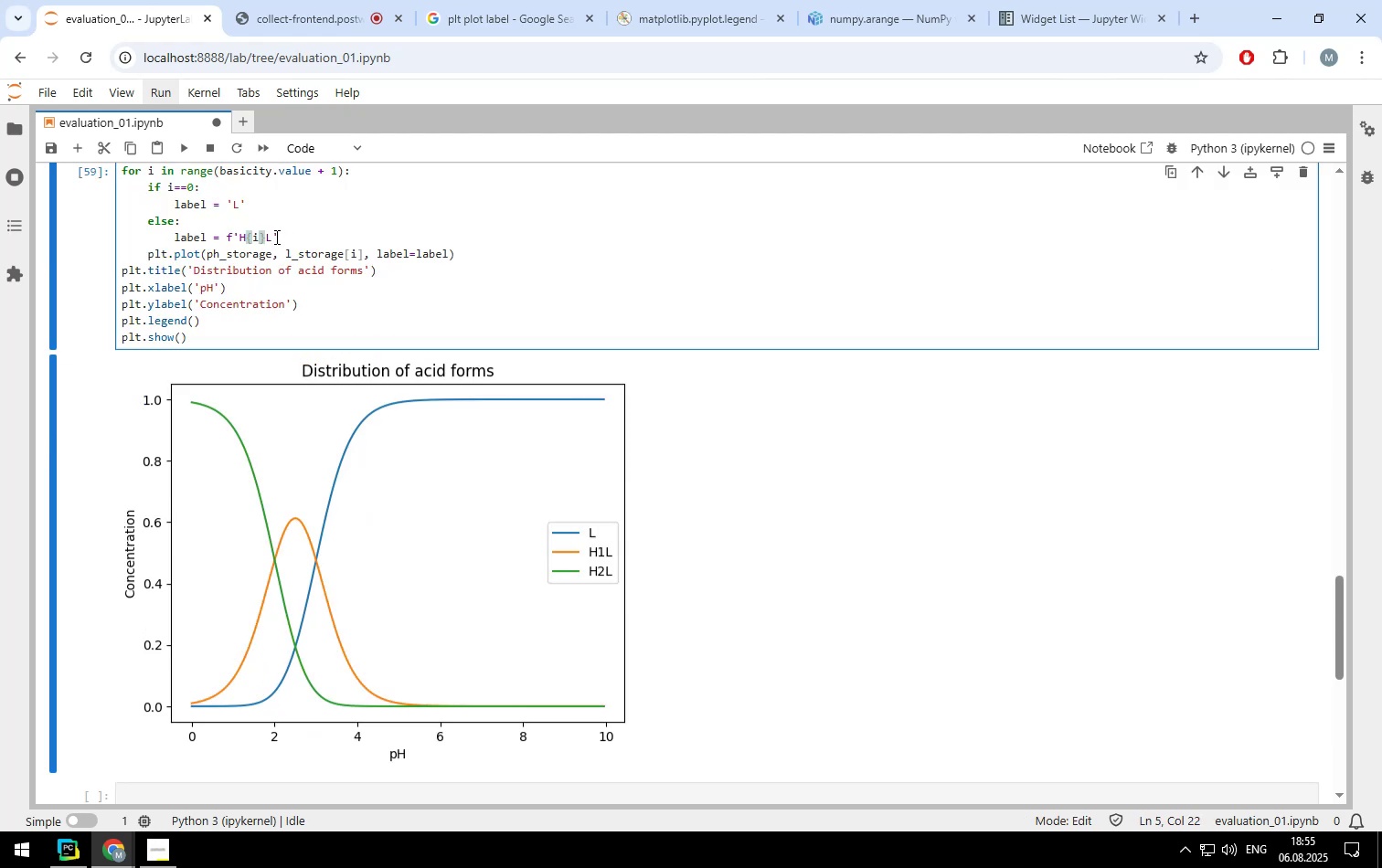 
left_click([257, 219])
 